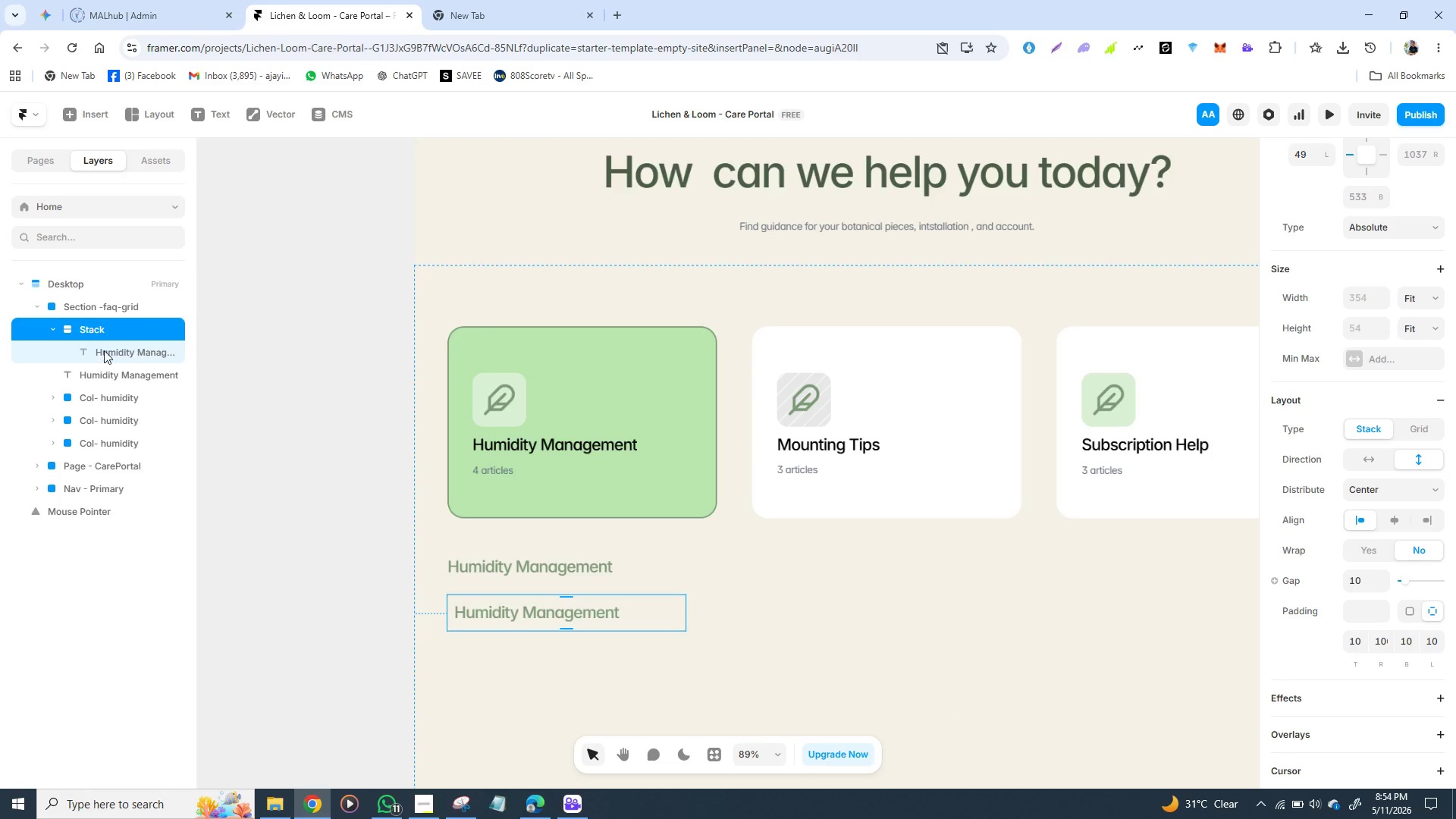 
left_click([297, 482])
 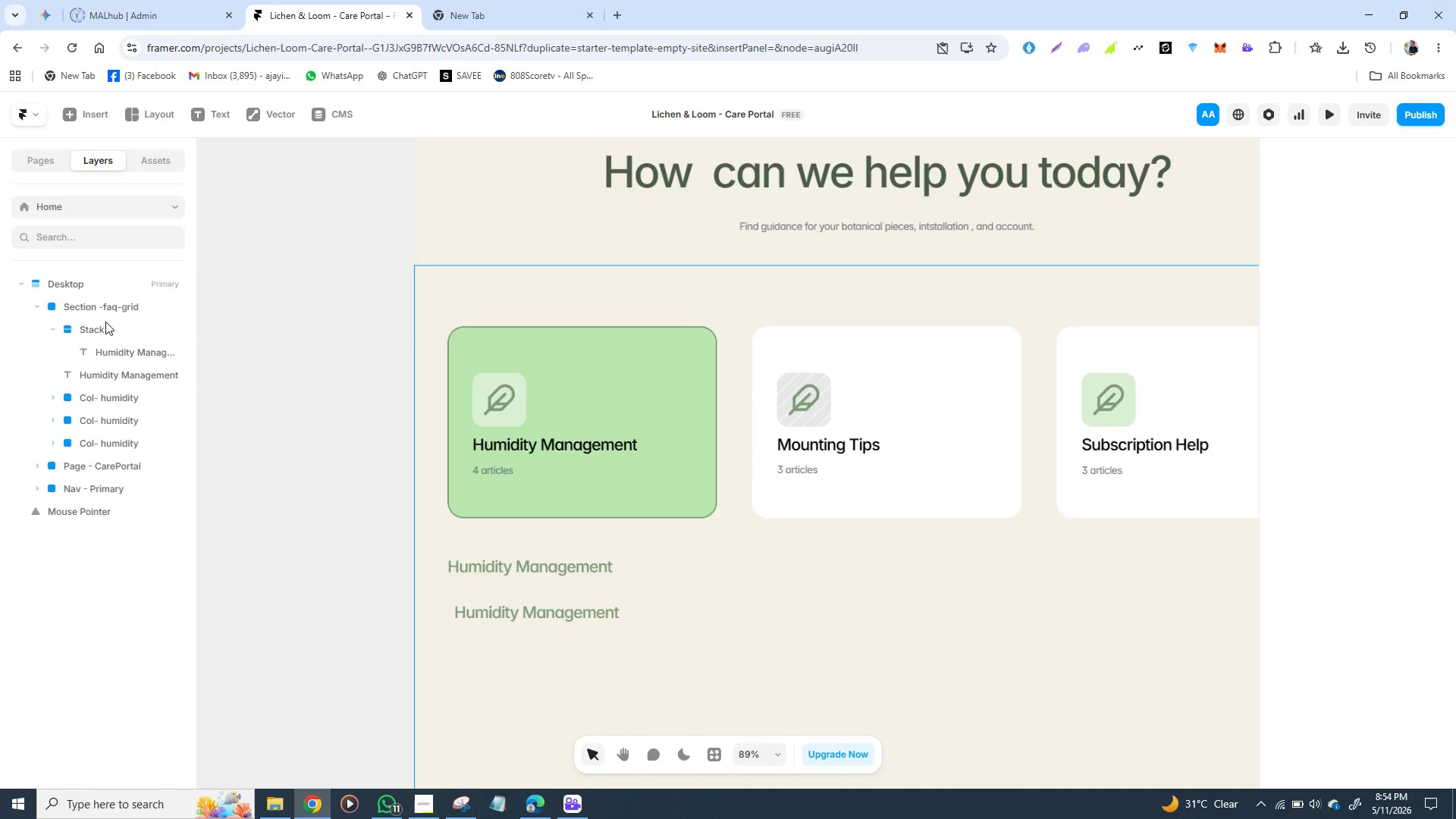 
left_click([104, 325])
 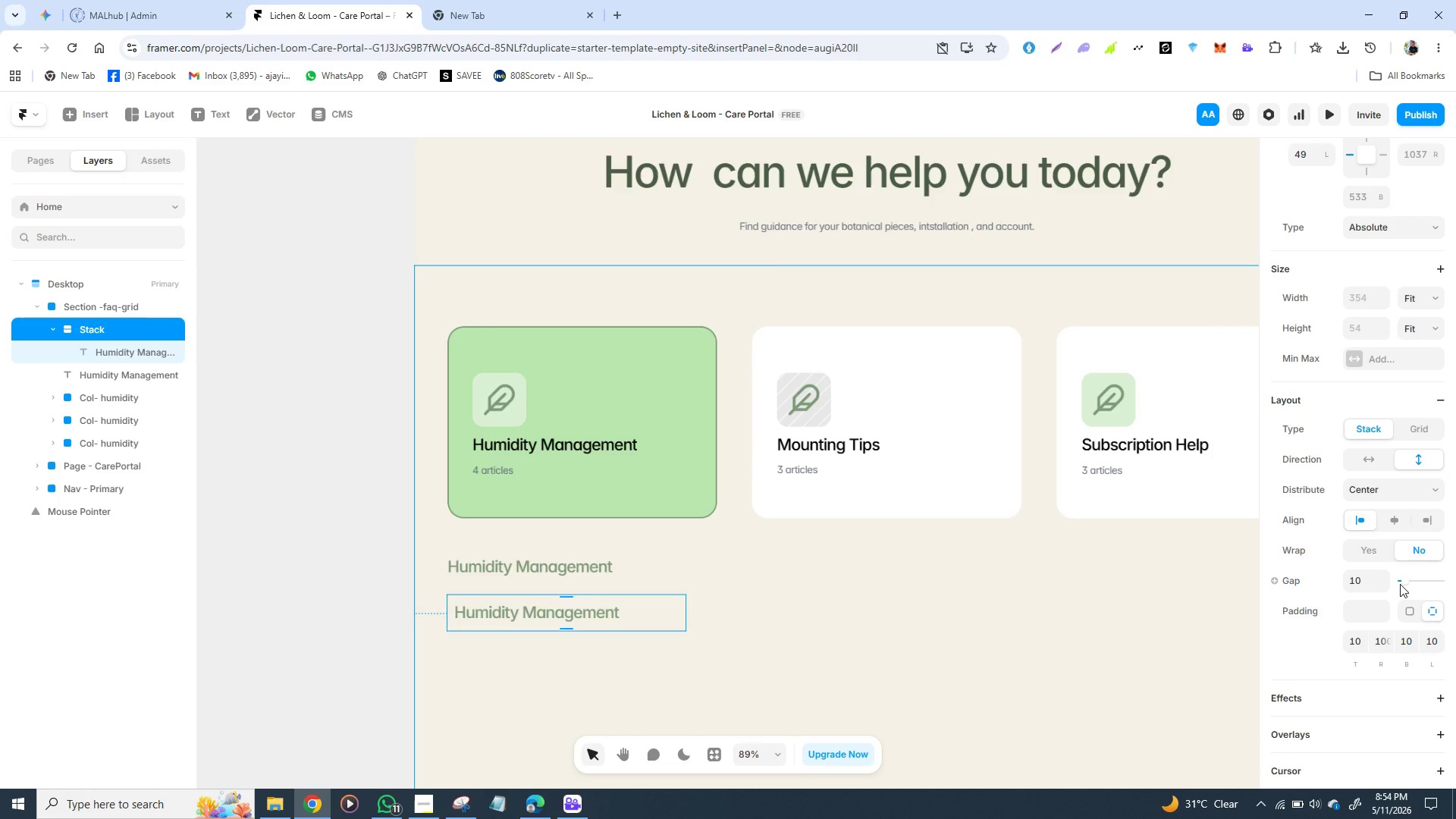 
wait(7.92)
 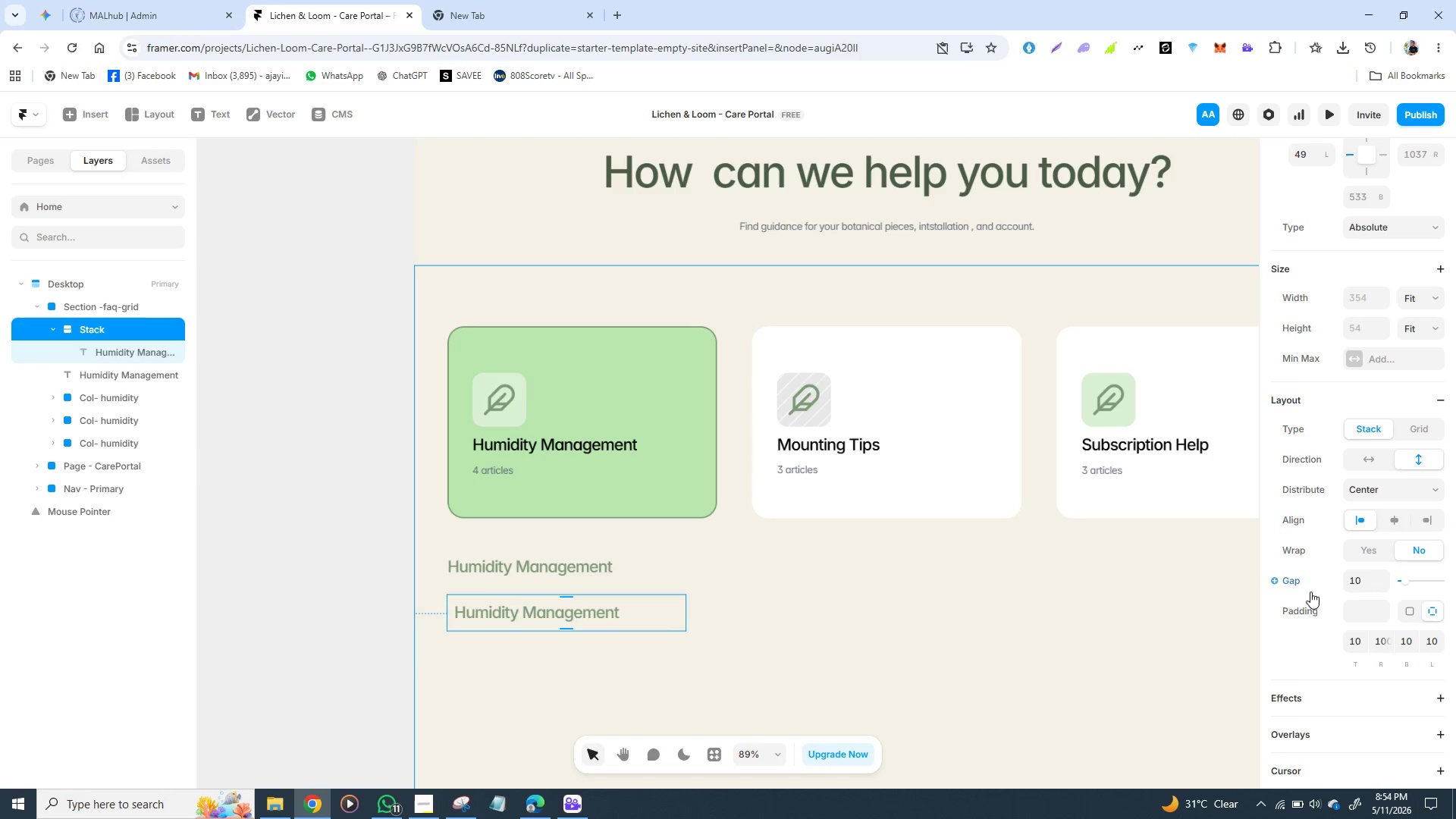 
left_click([669, 615])
 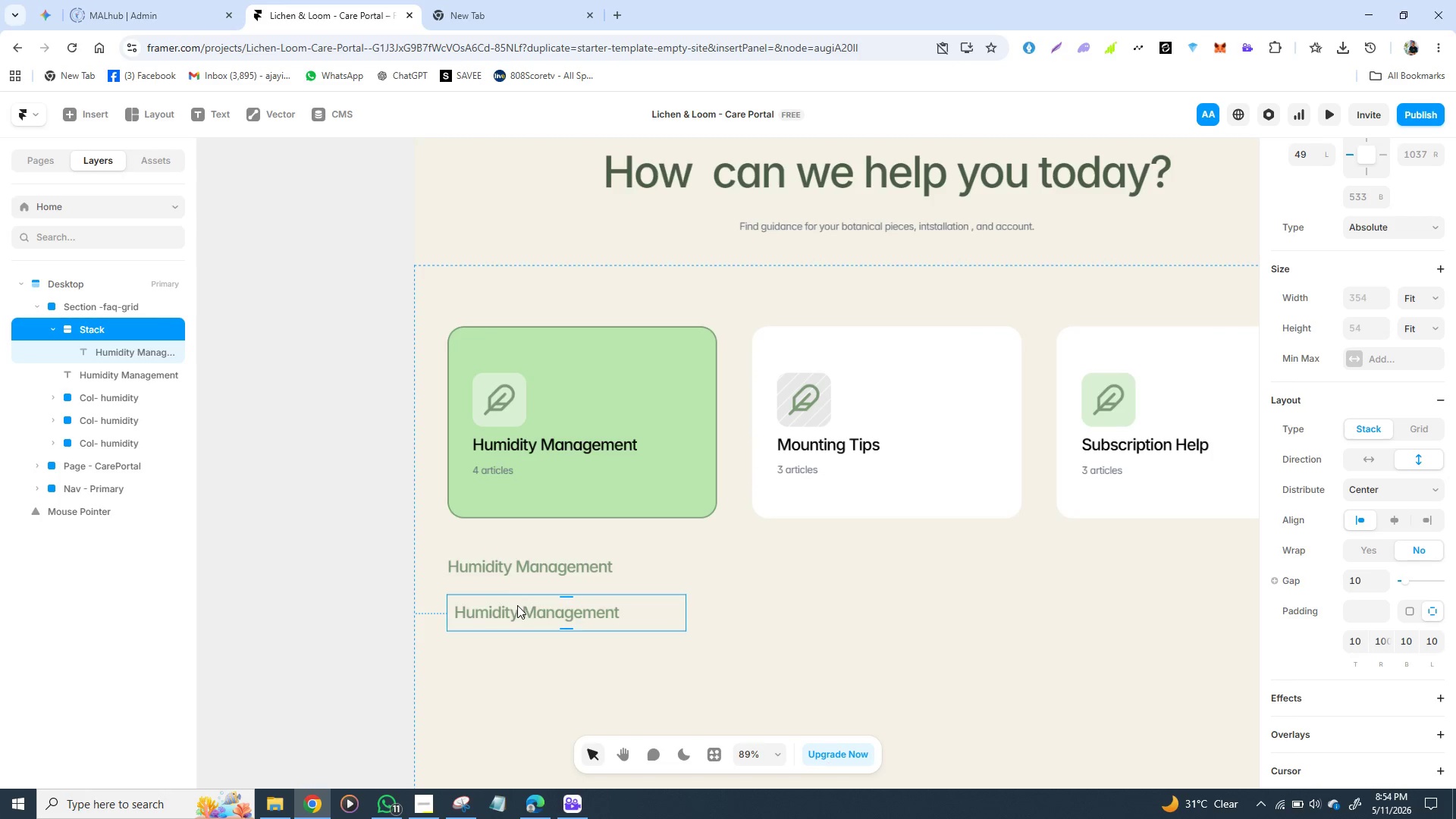 
right_click([522, 584])
 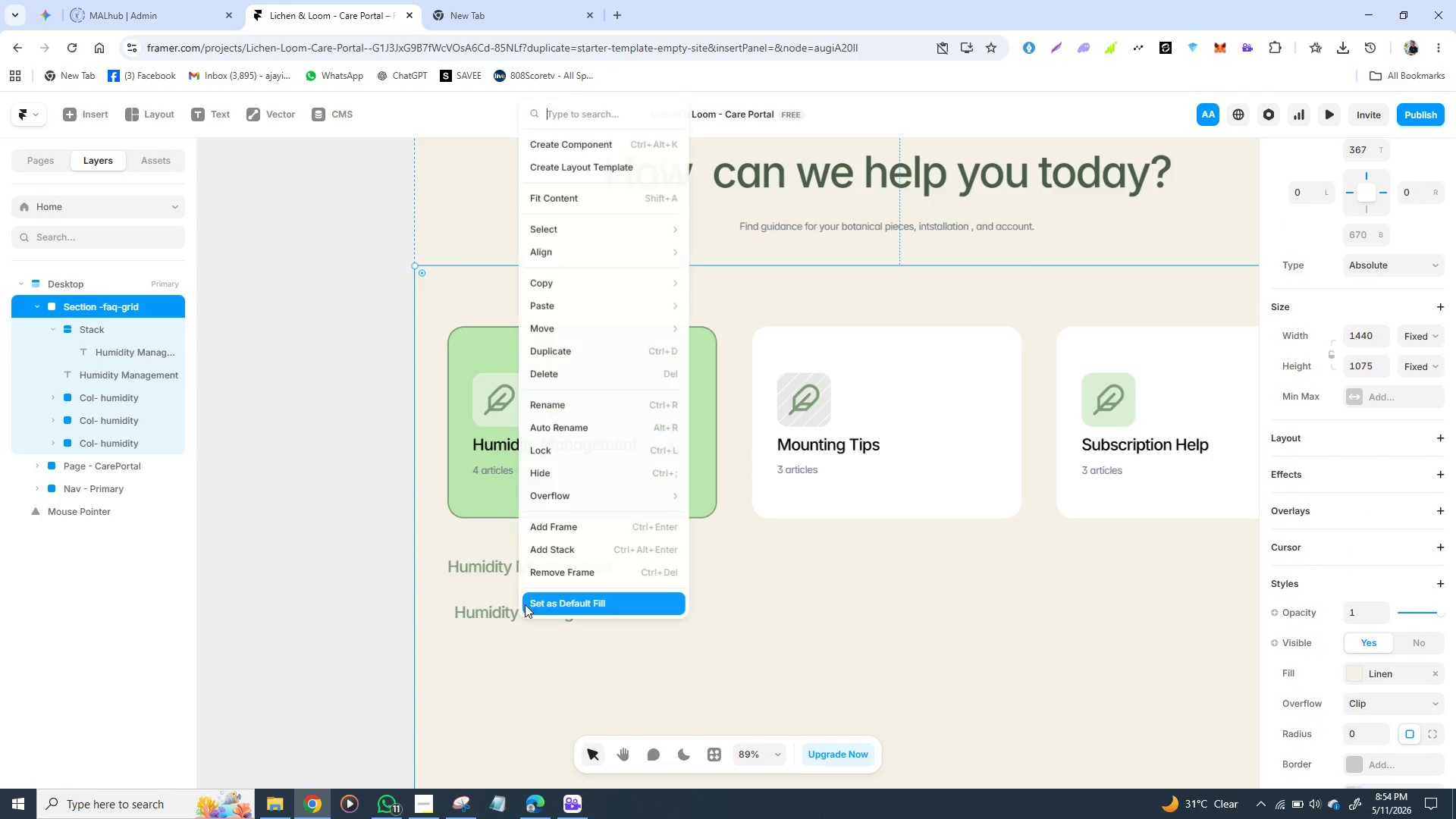 
right_click([525, 604])
 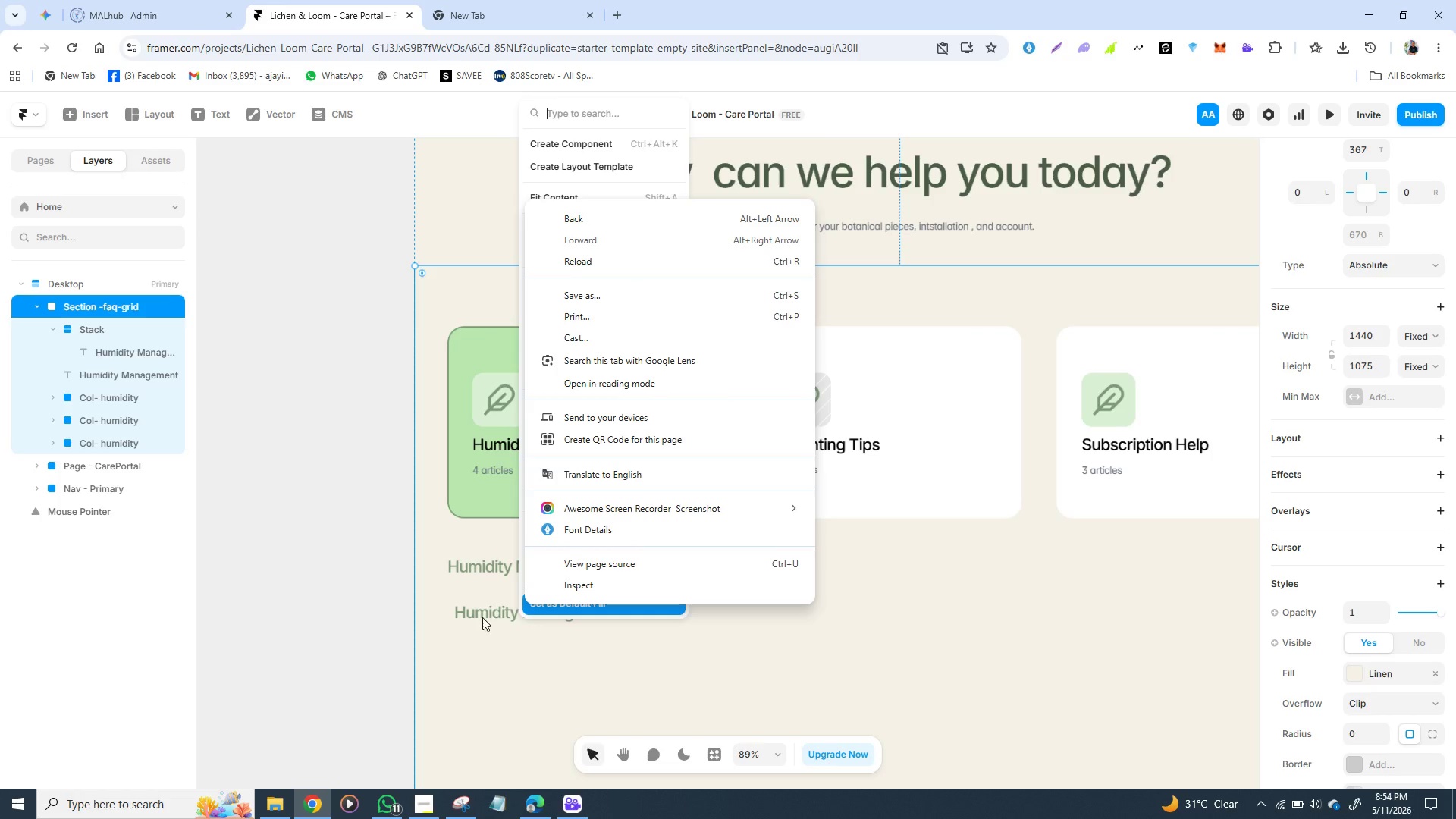 
left_click([482, 629])
 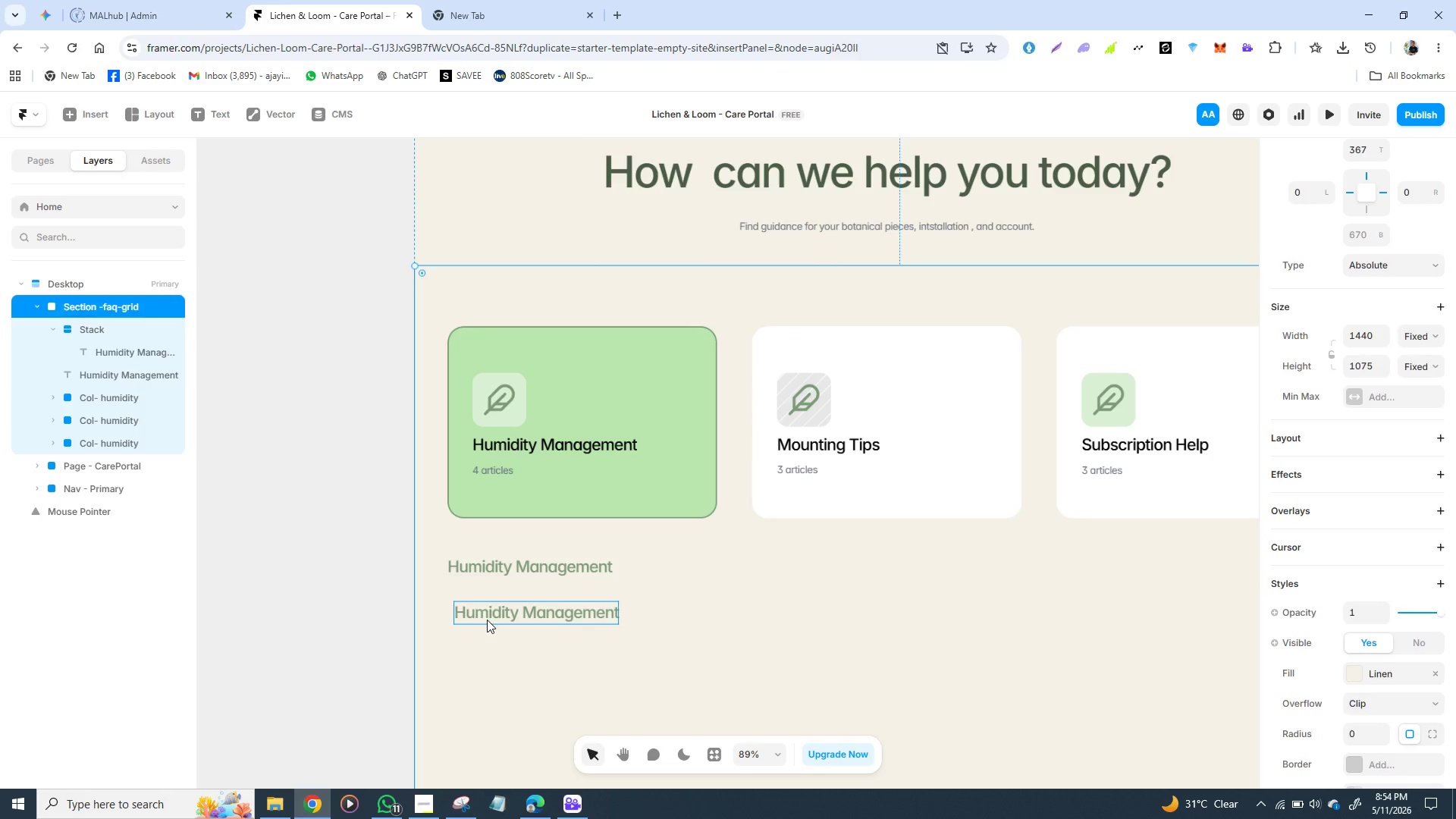 
left_click([487, 620])
 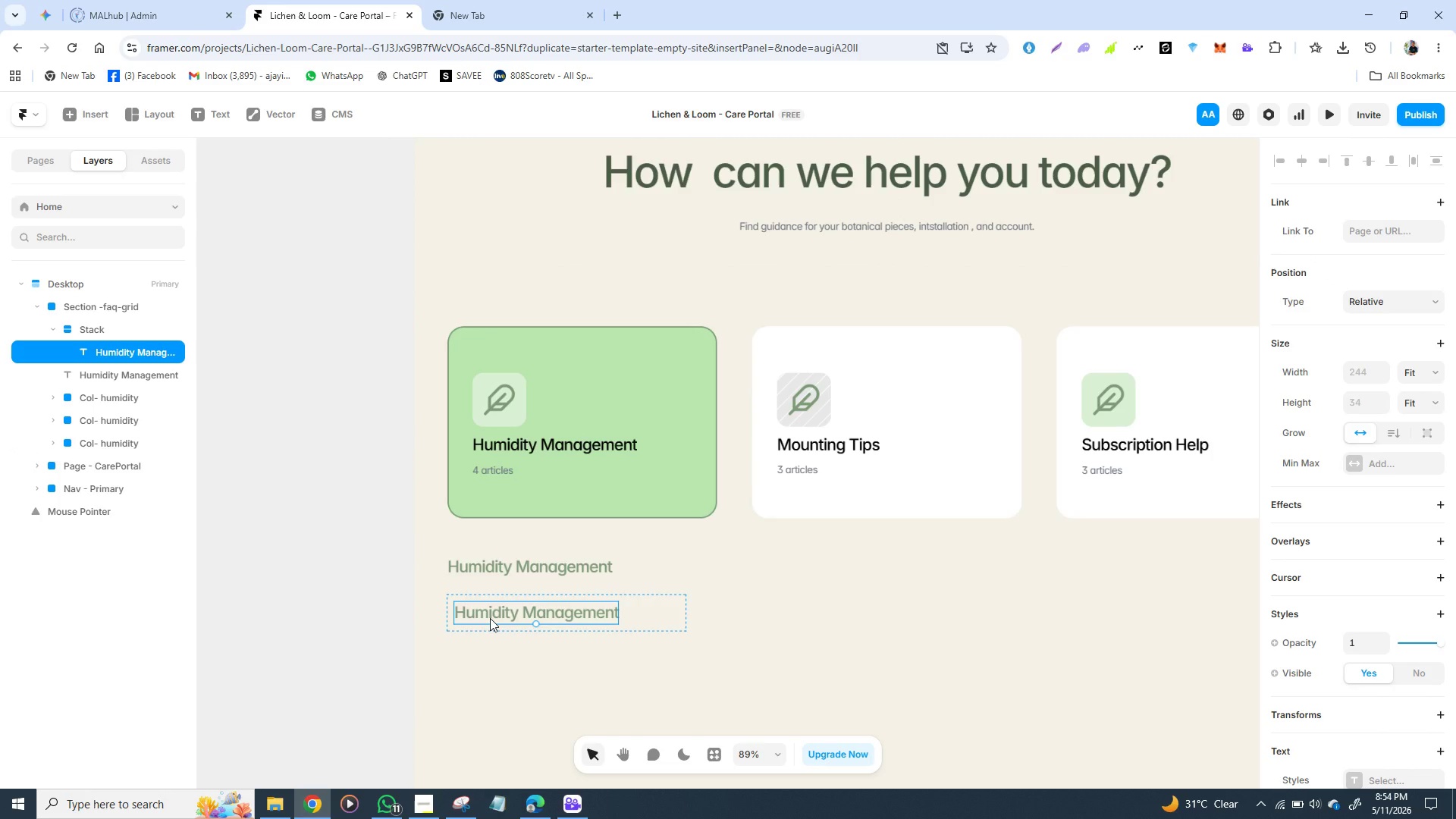 
right_click([490, 618])
 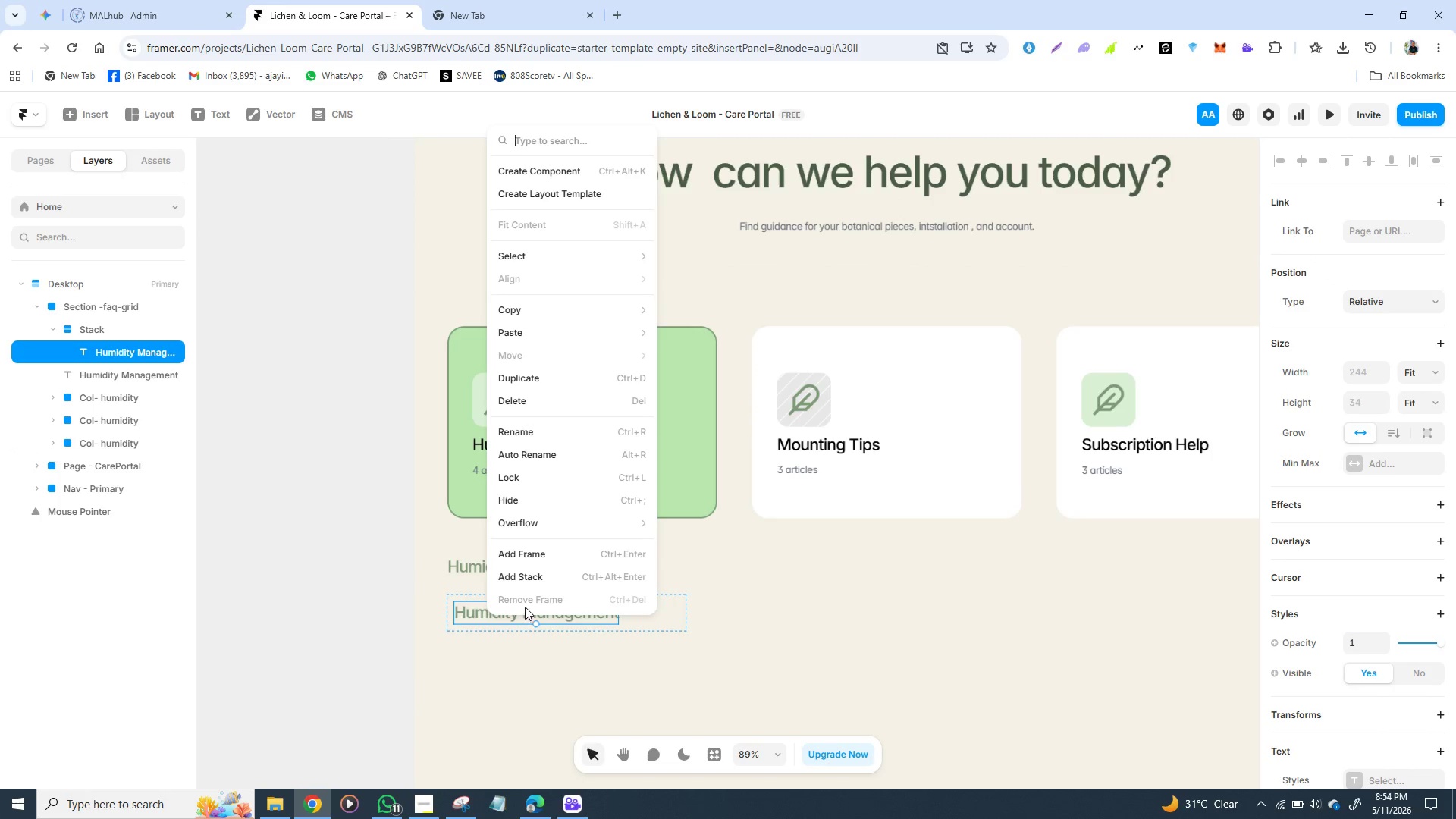 
left_click([610, 676])
 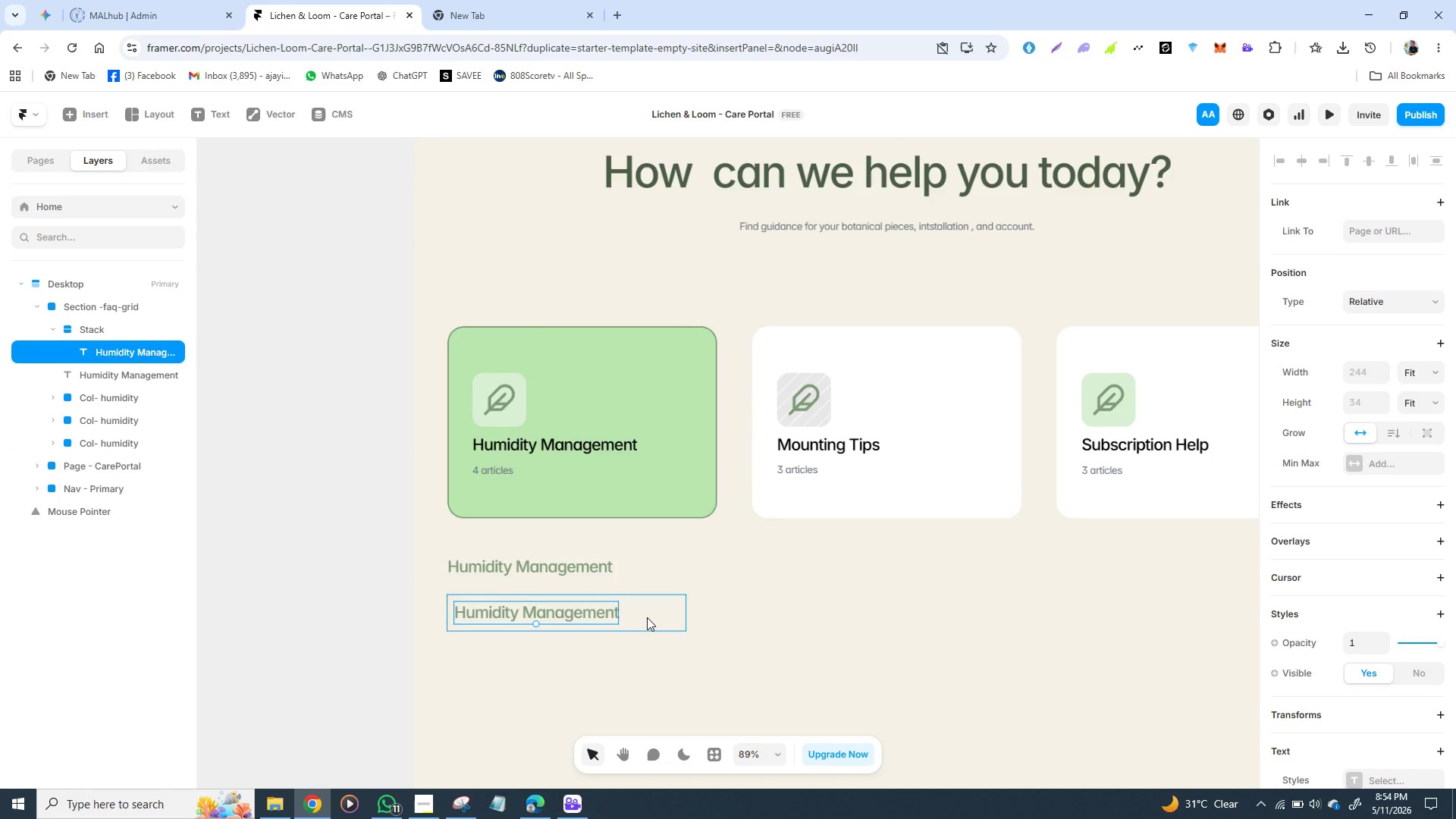 
left_click([647, 617])
 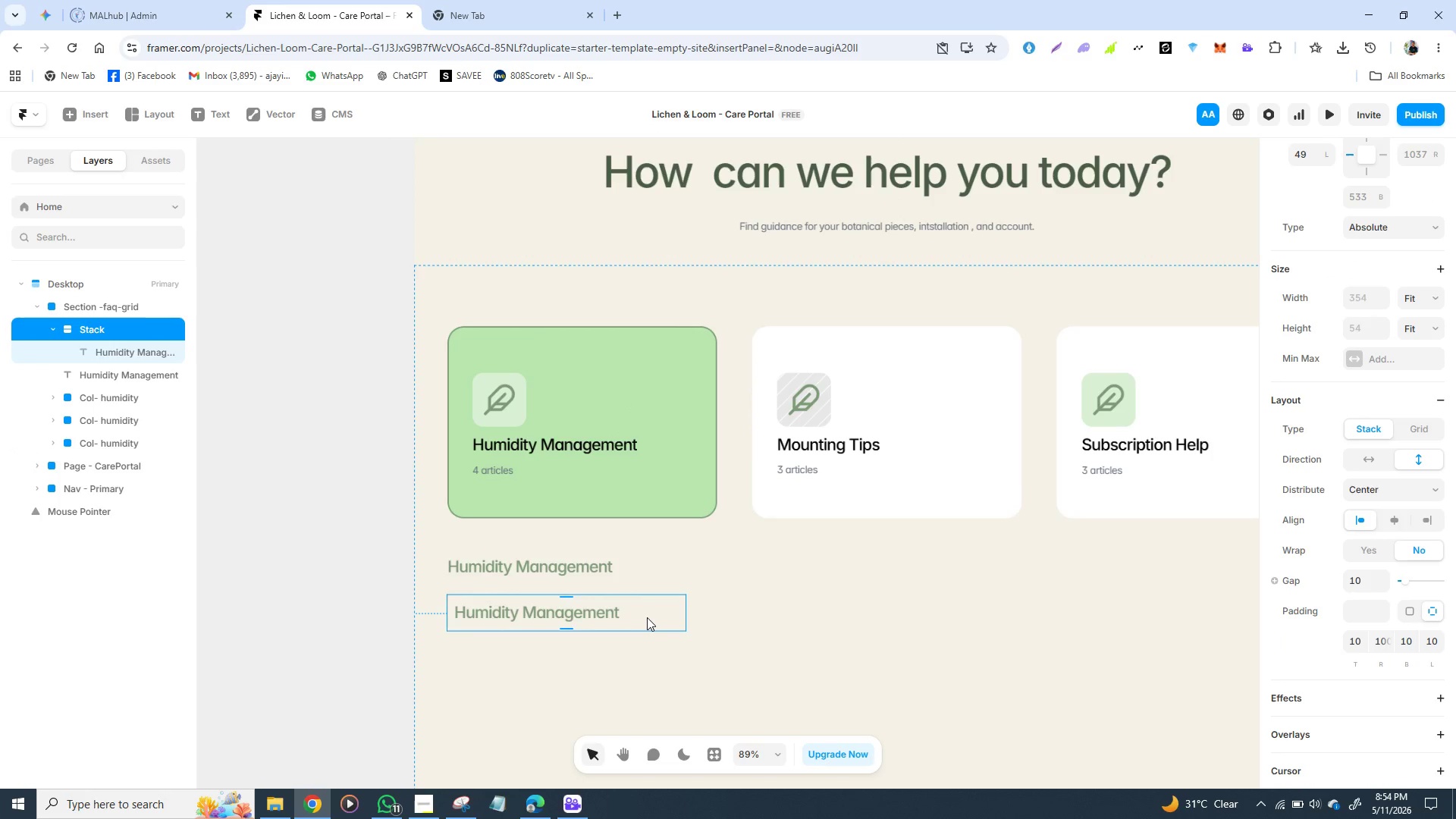 
right_click([647, 617])
 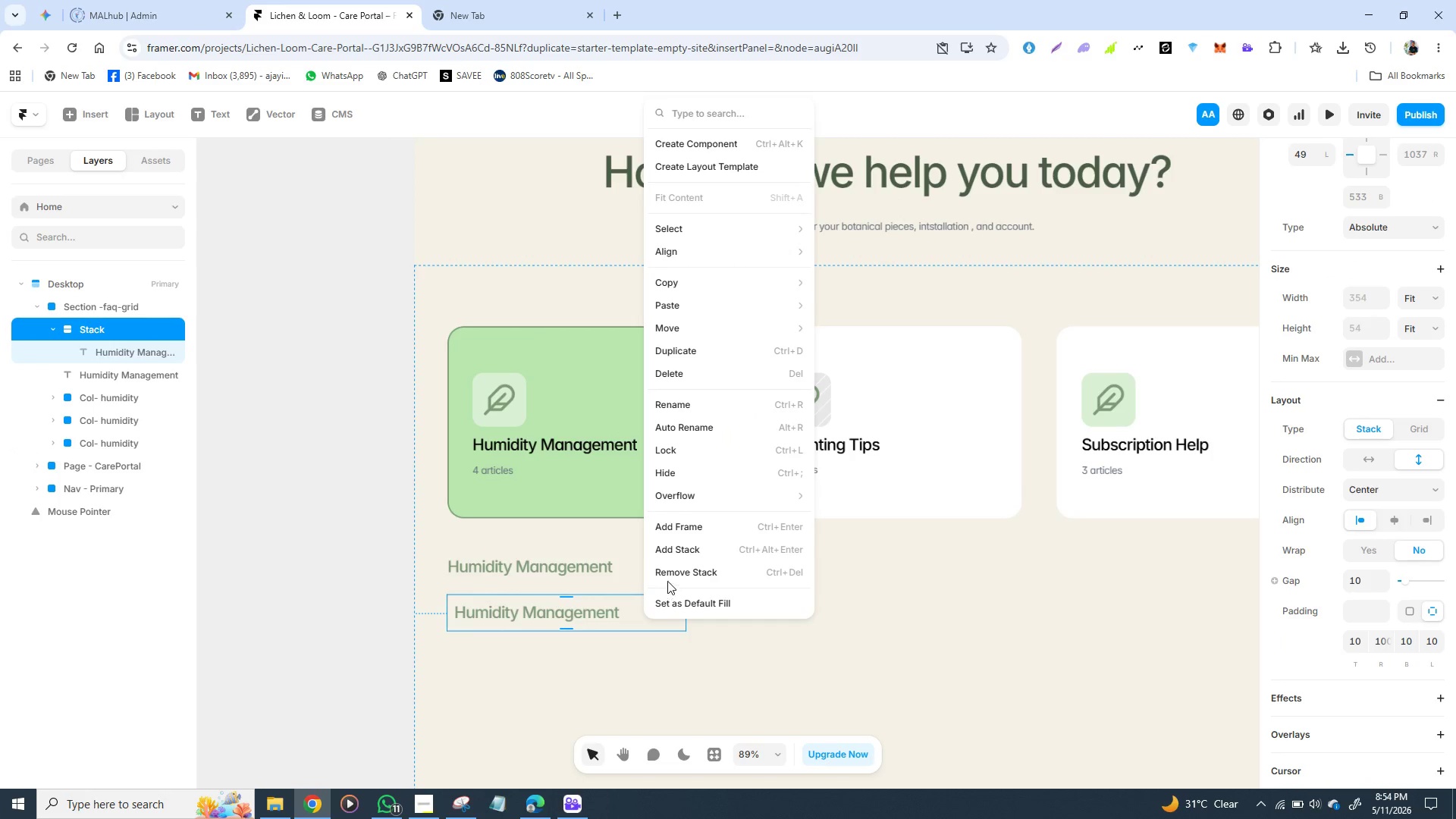 
left_click([674, 574])
 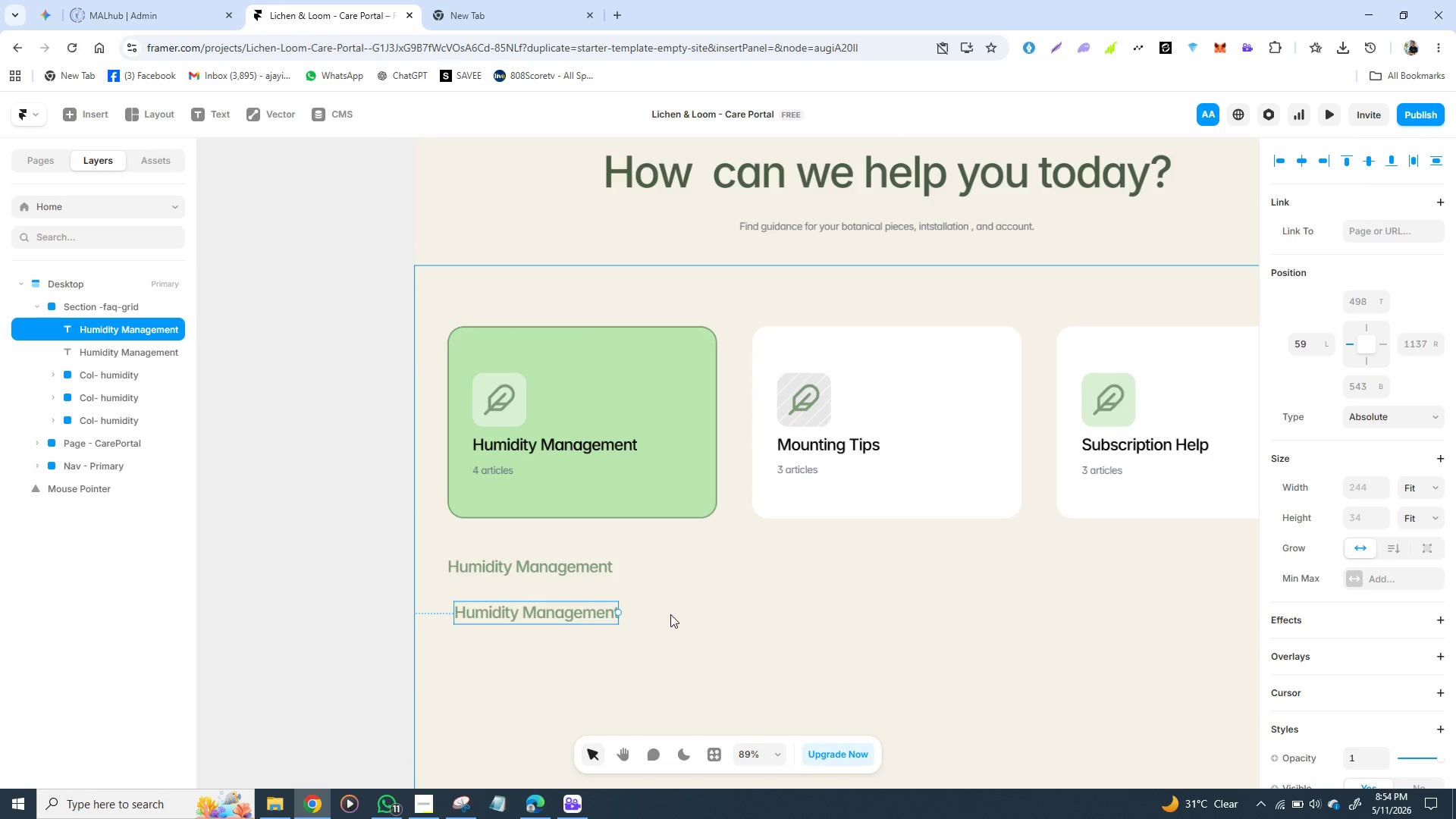 
left_click([670, 614])
 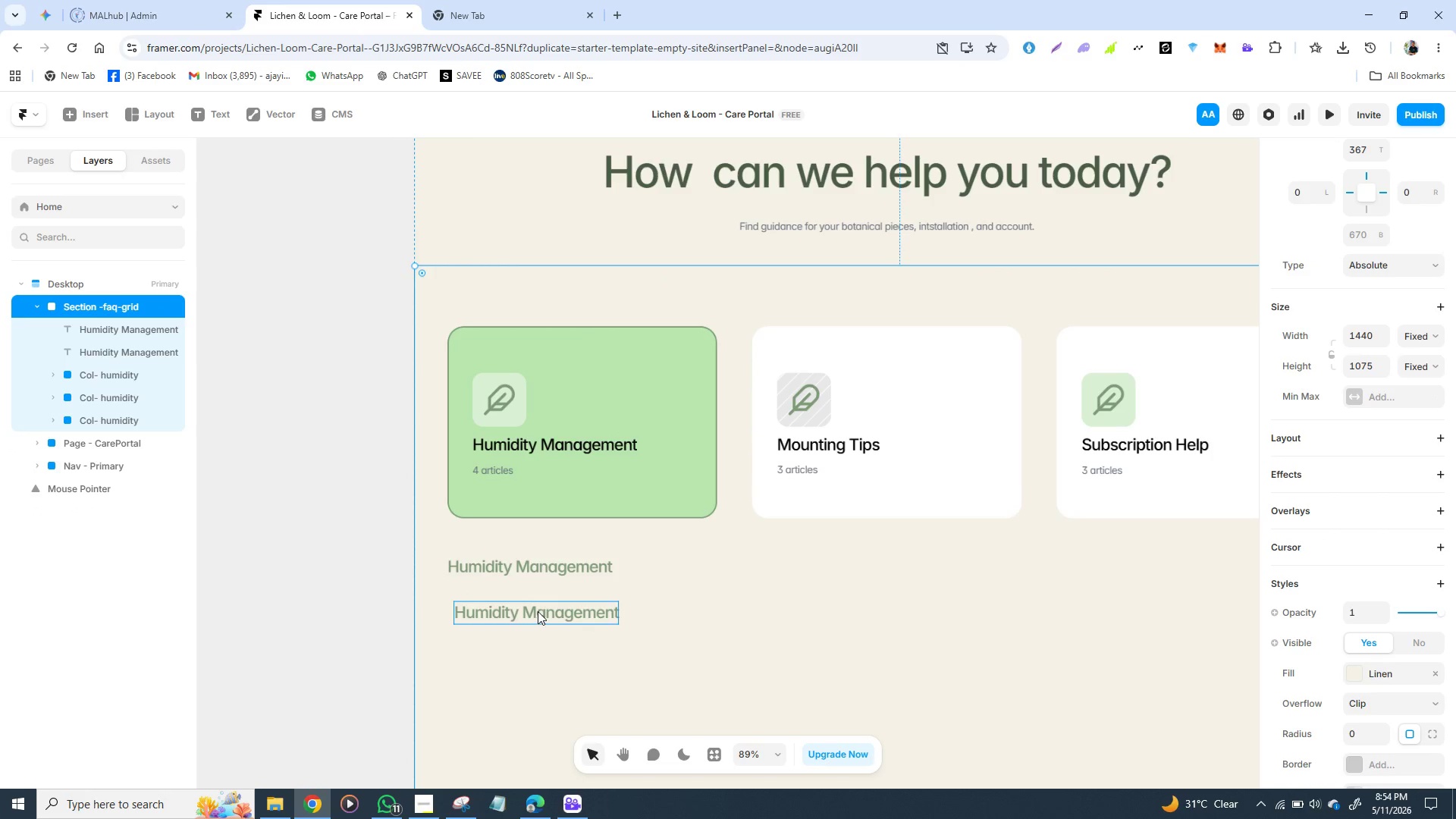 
left_click([538, 611])
 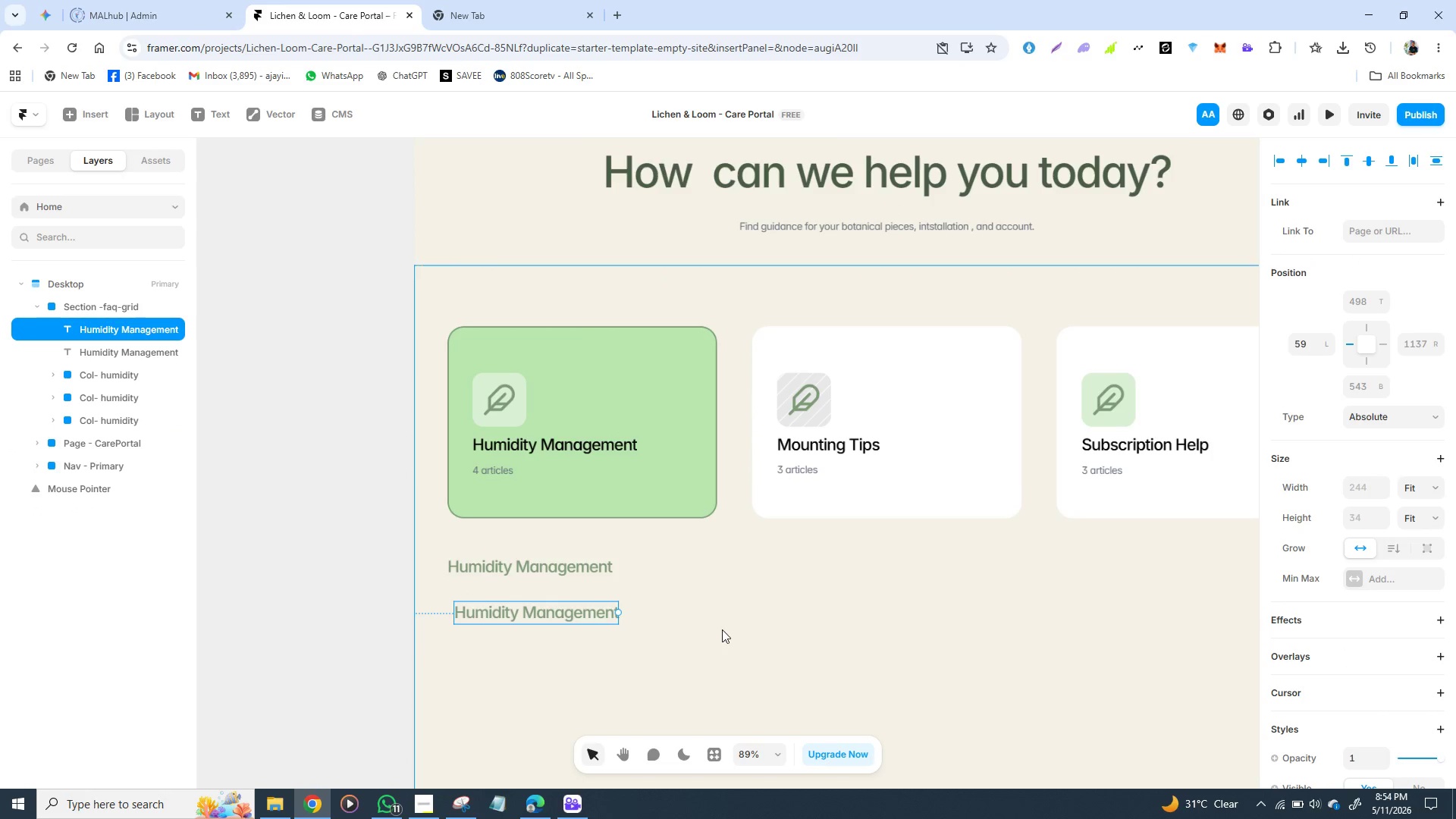 
left_click([723, 629])
 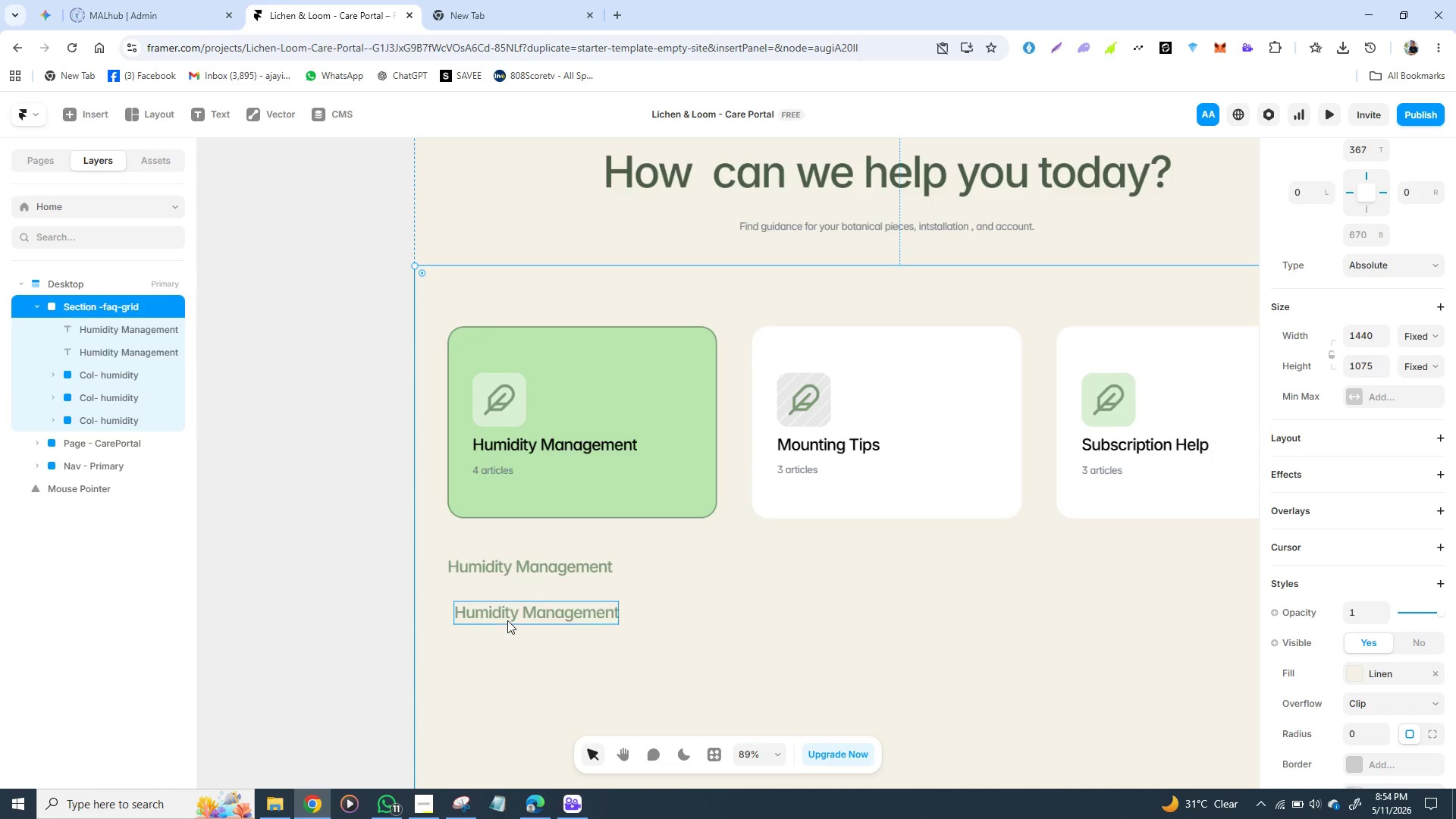 
left_click_drag(start_coordinate=[511, 616], to_coordinate=[498, 706])
 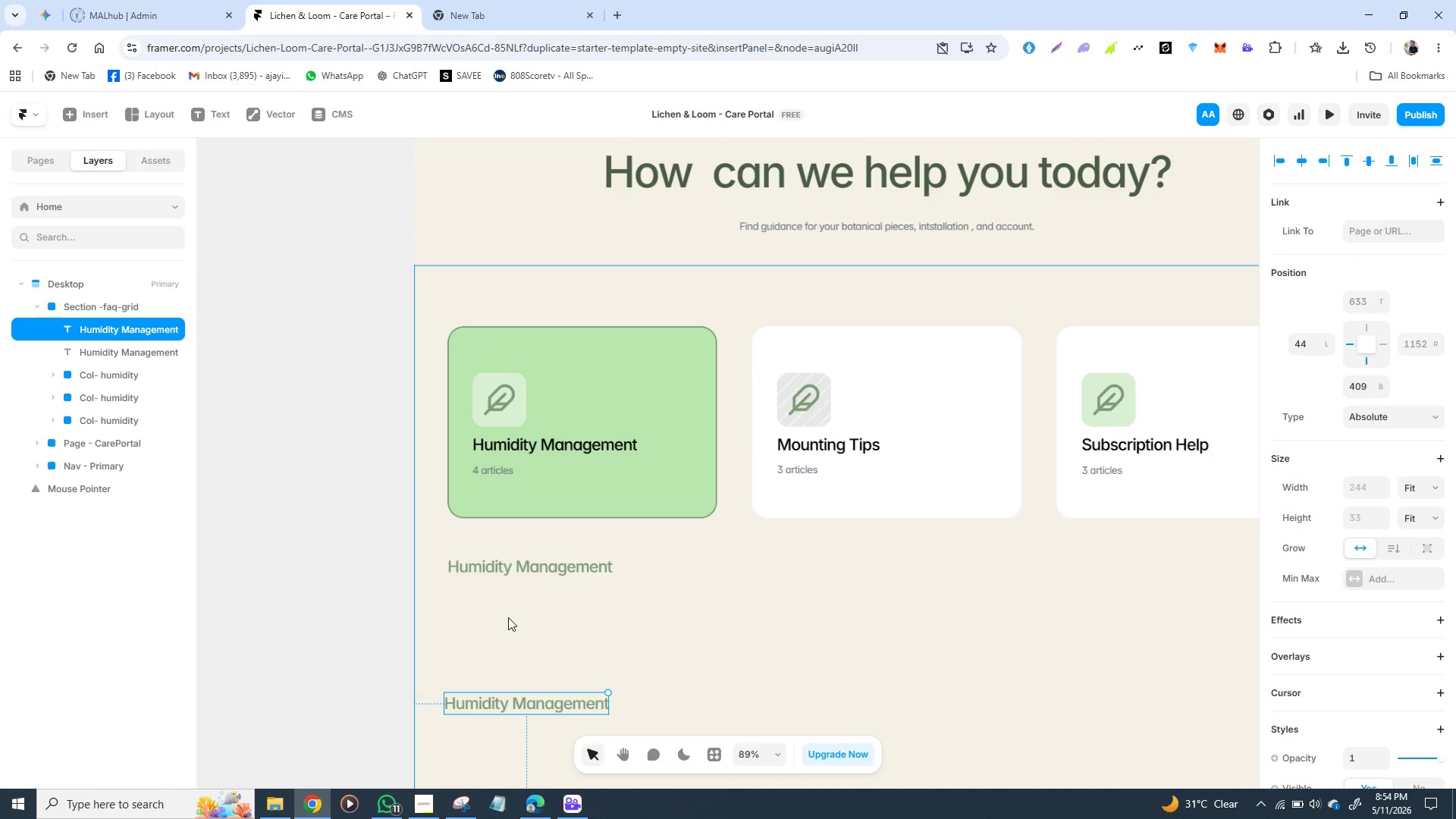 
key(F)
 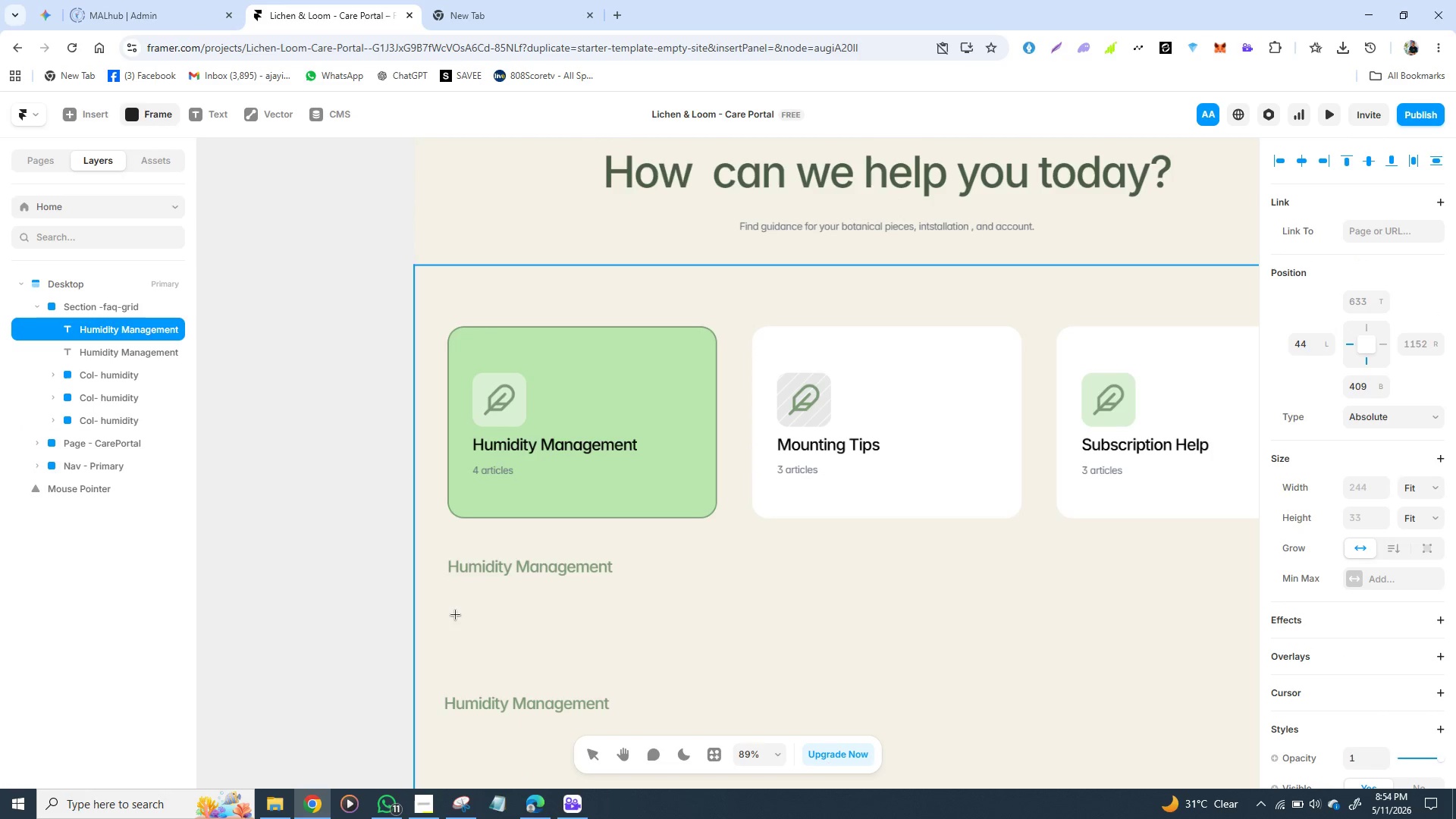 
left_click_drag(start_coordinate=[453, 614], to_coordinate=[1296, 662])
 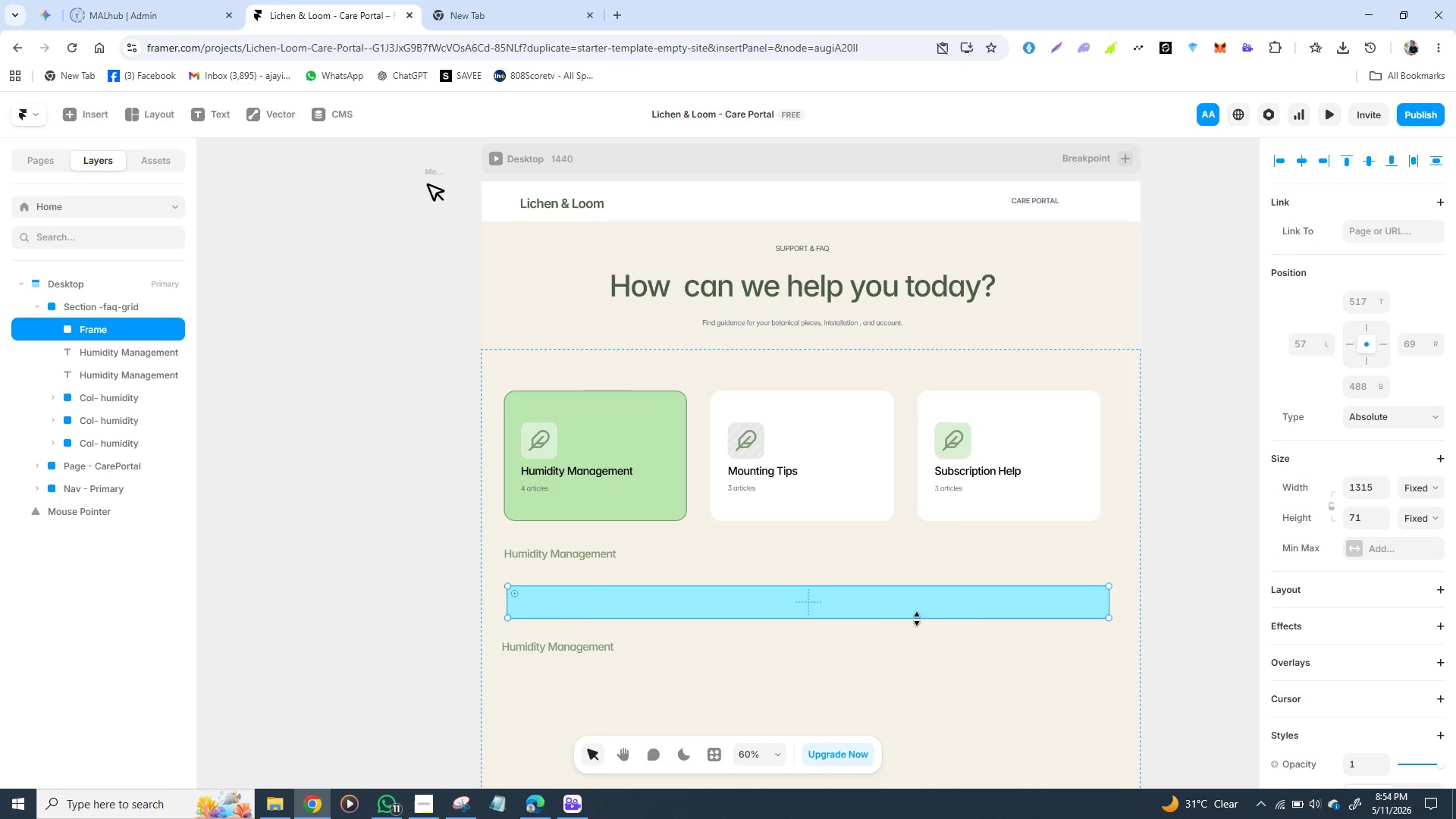 
wait(7.84)
 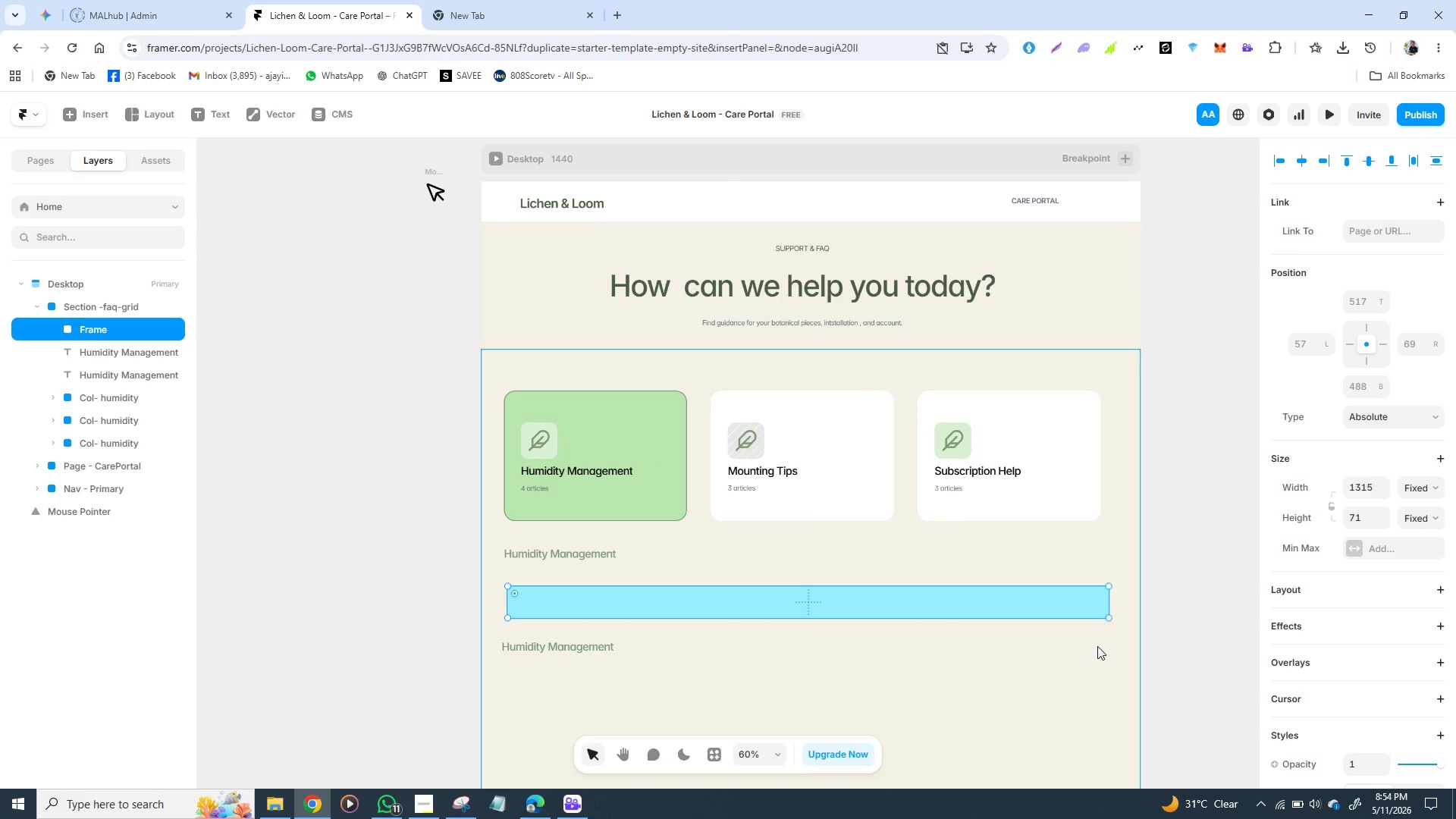 
left_click_drag(start_coordinate=[573, 599], to_coordinate=[571, 590])
 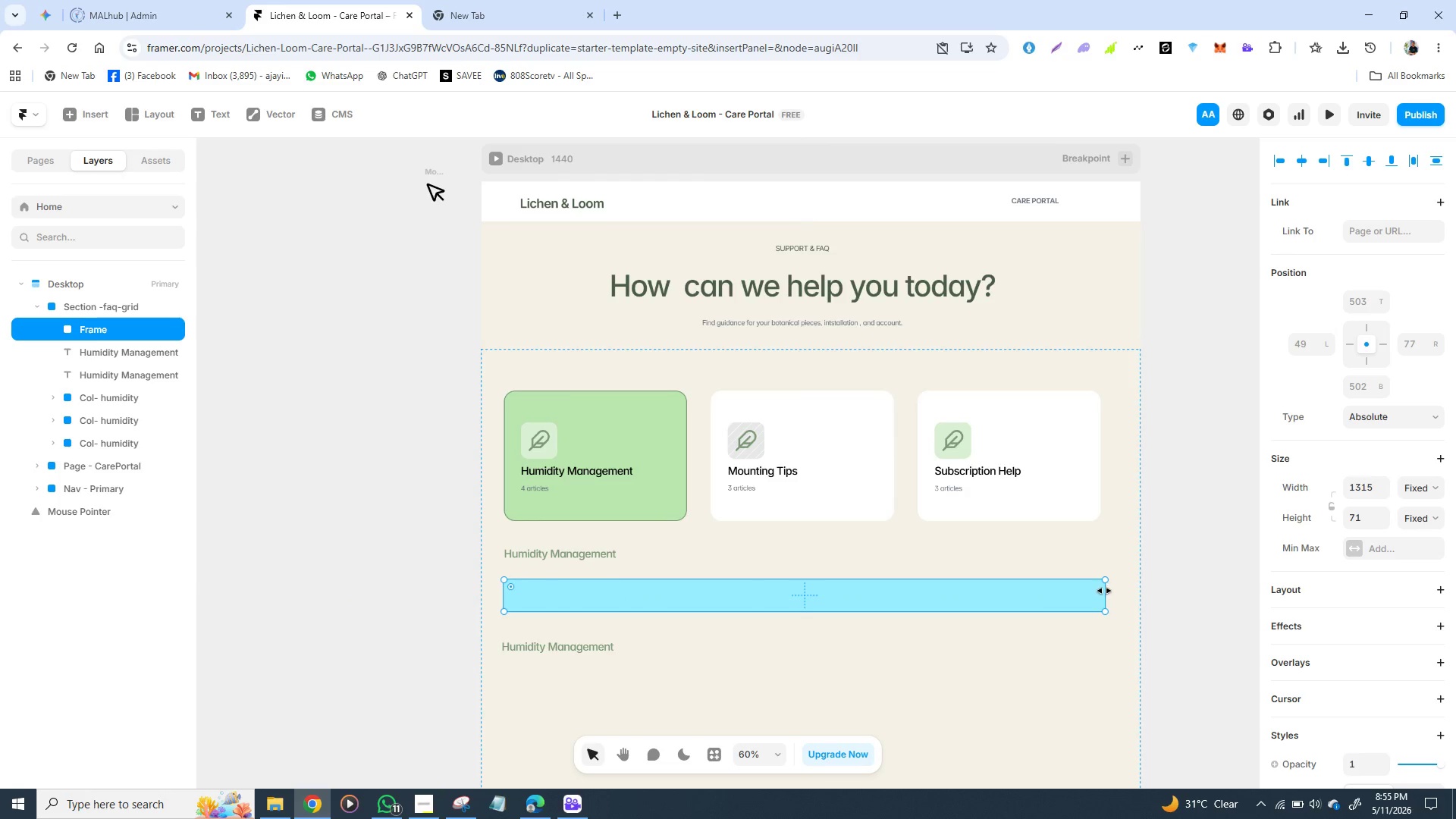 
left_click_drag(start_coordinate=[1104, 591], to_coordinate=[1100, 592])
 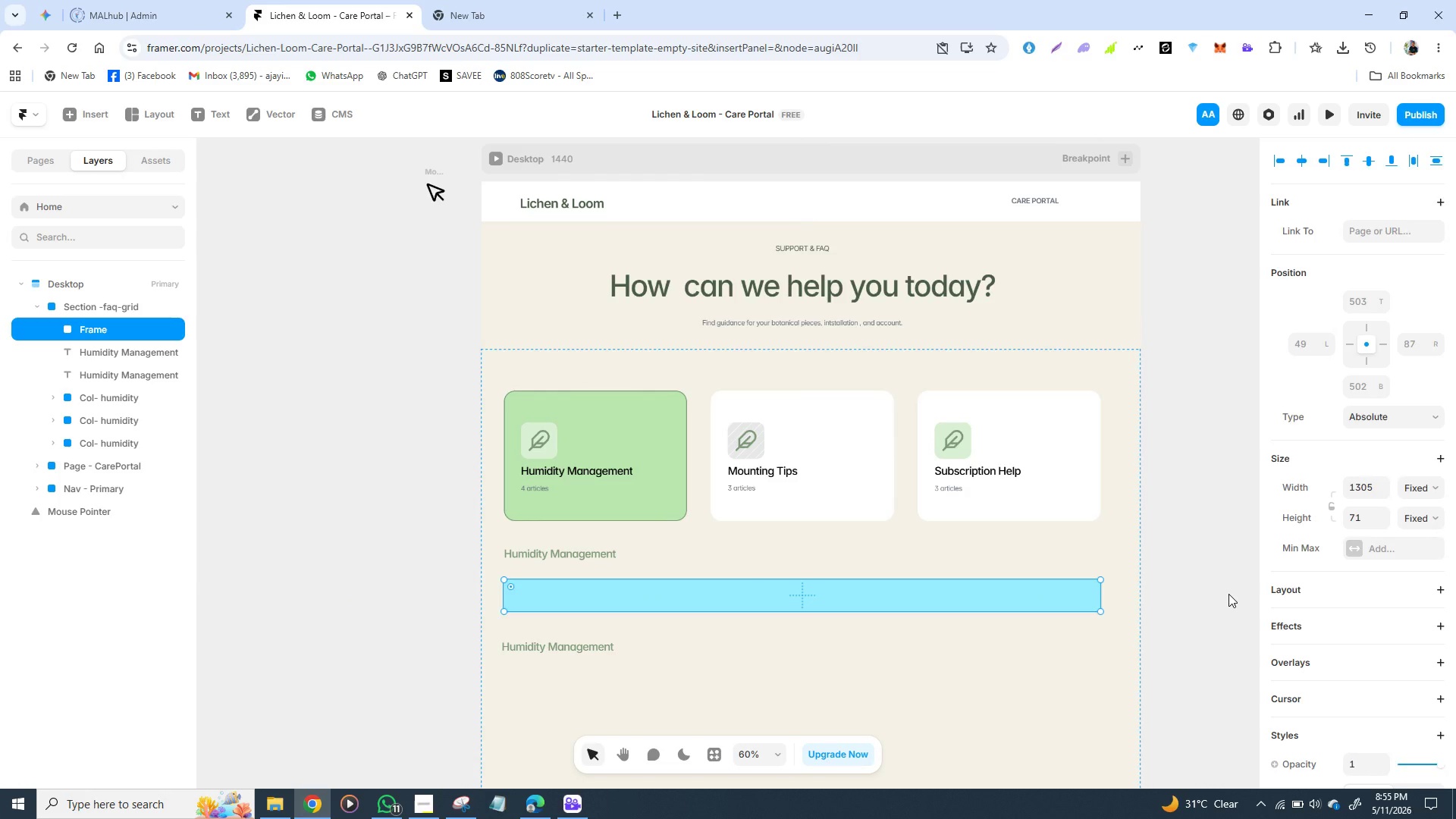 
left_click([1228, 594])
 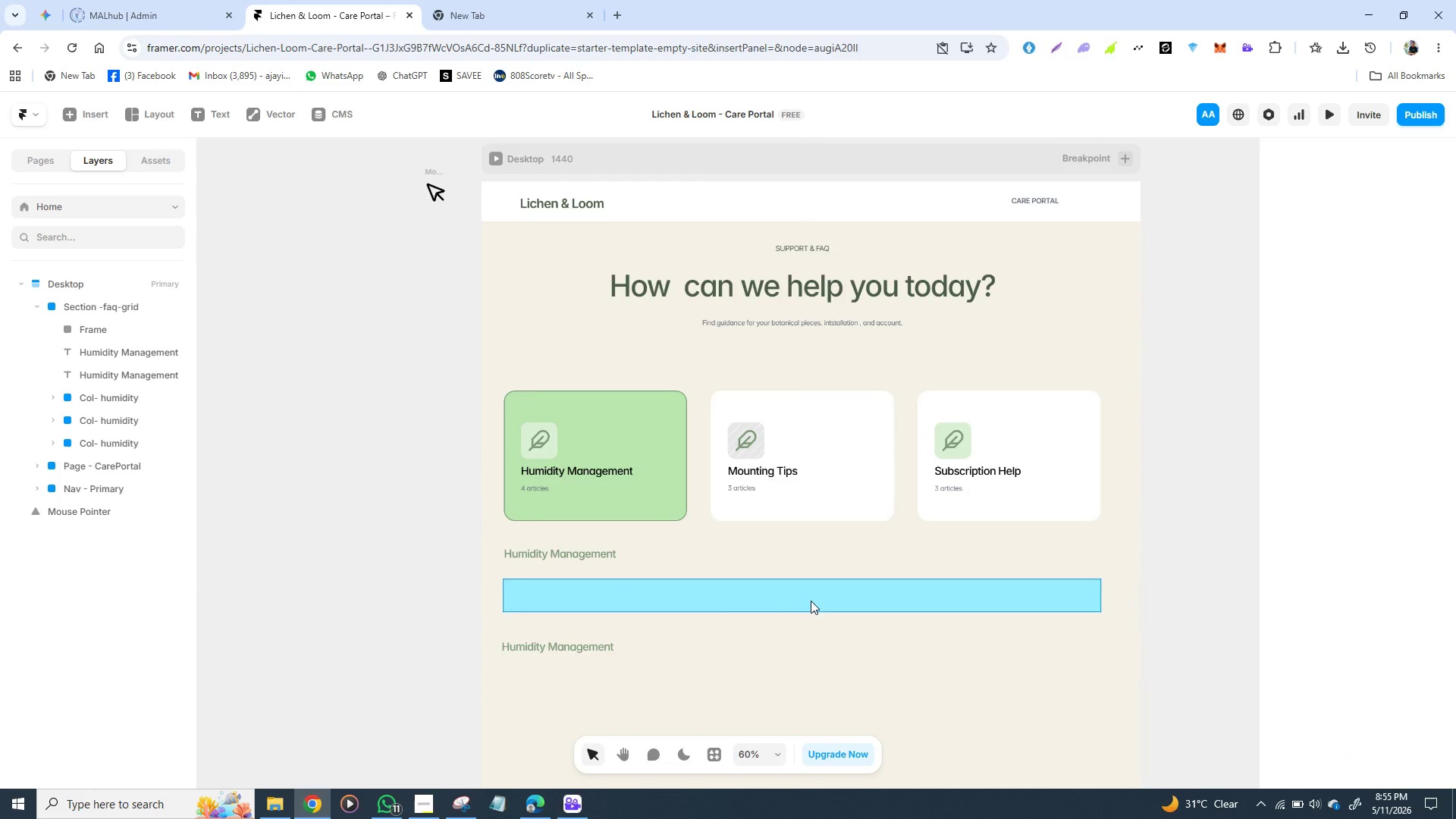 
left_click([810, 599])
 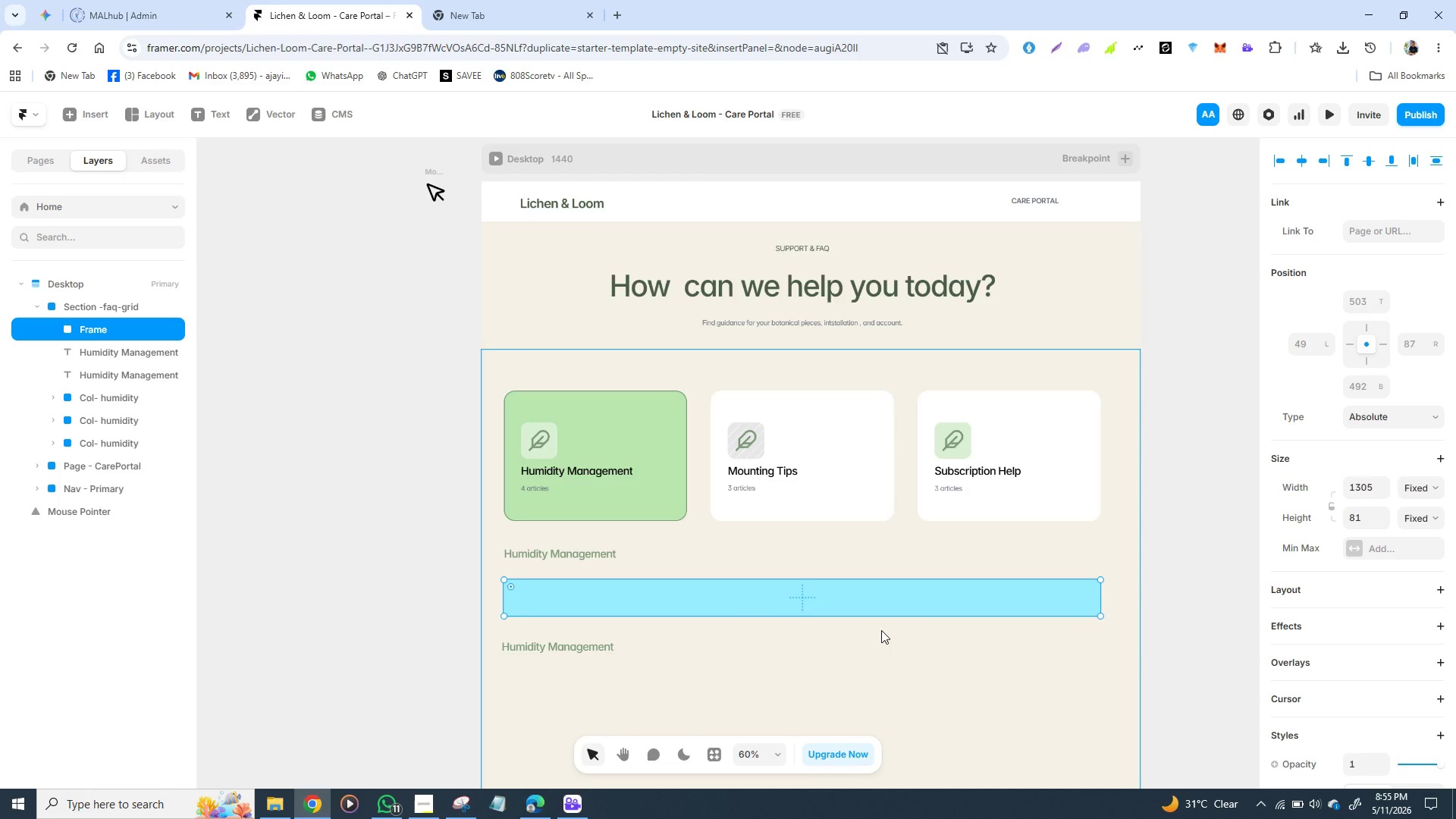 
scroll: coordinate [1371, 681], scroll_direction: down, amount: 1.0
 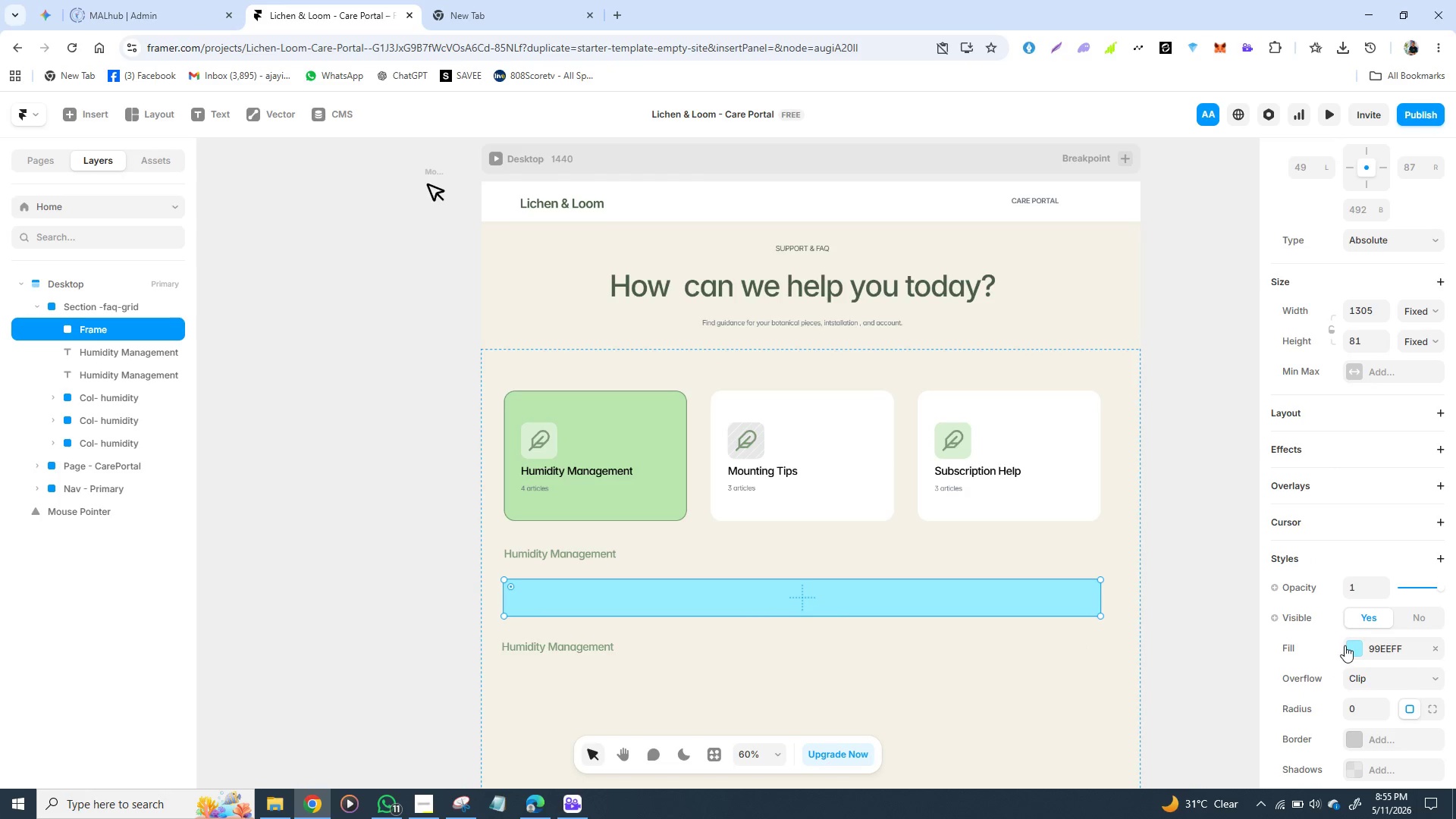 
left_click([1350, 645])
 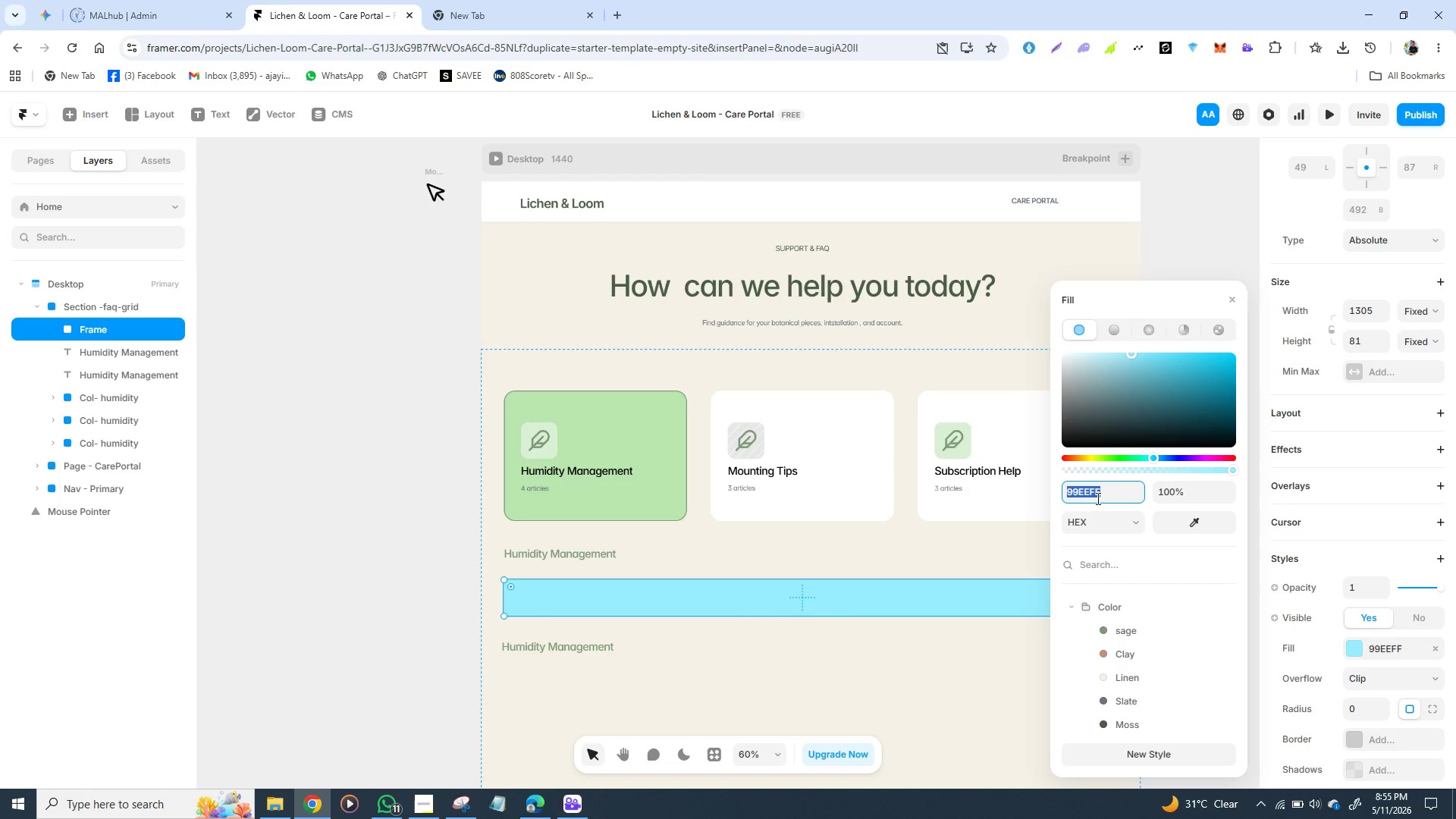 
type(ffffff)
 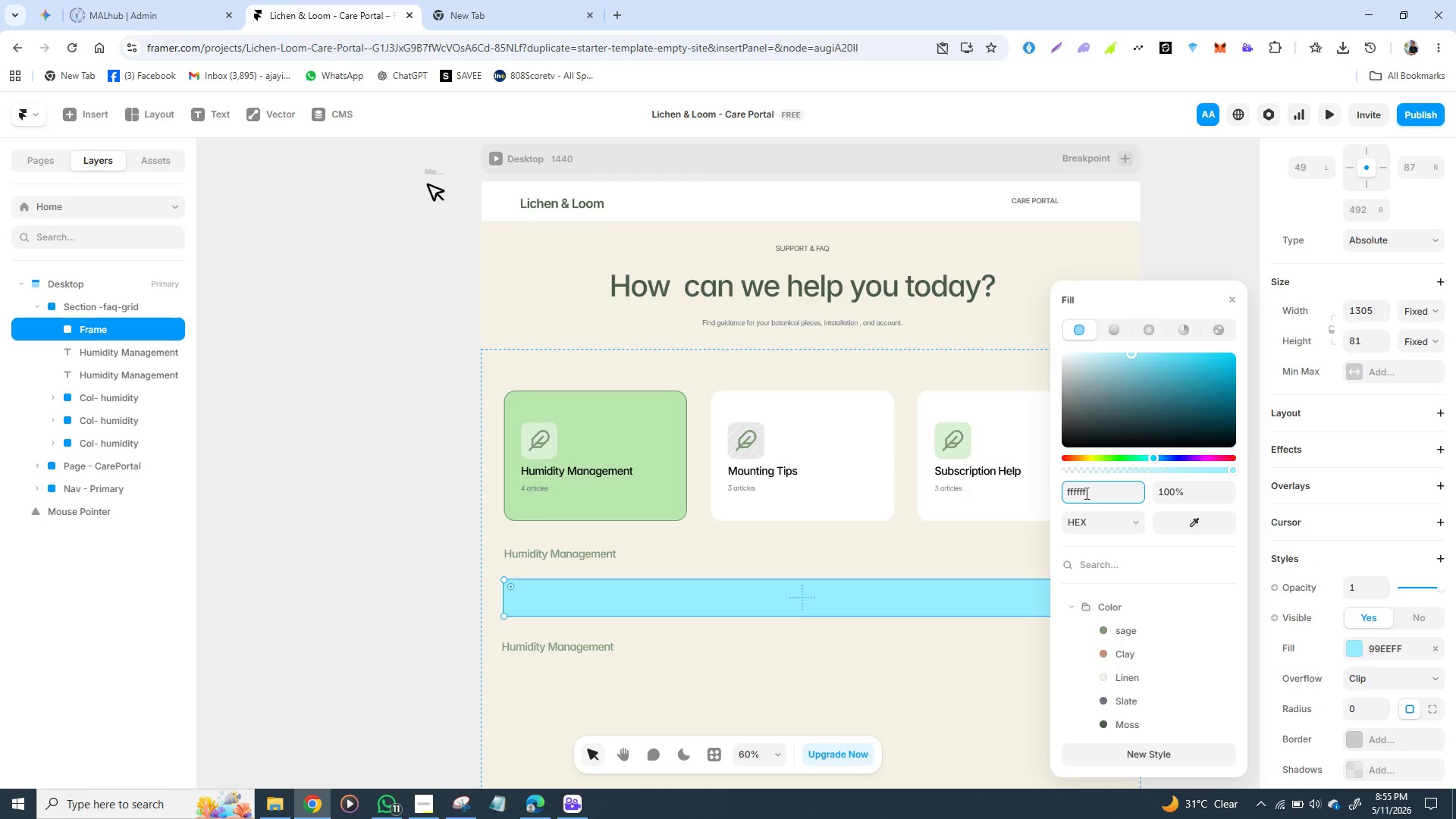 
key(Enter)
 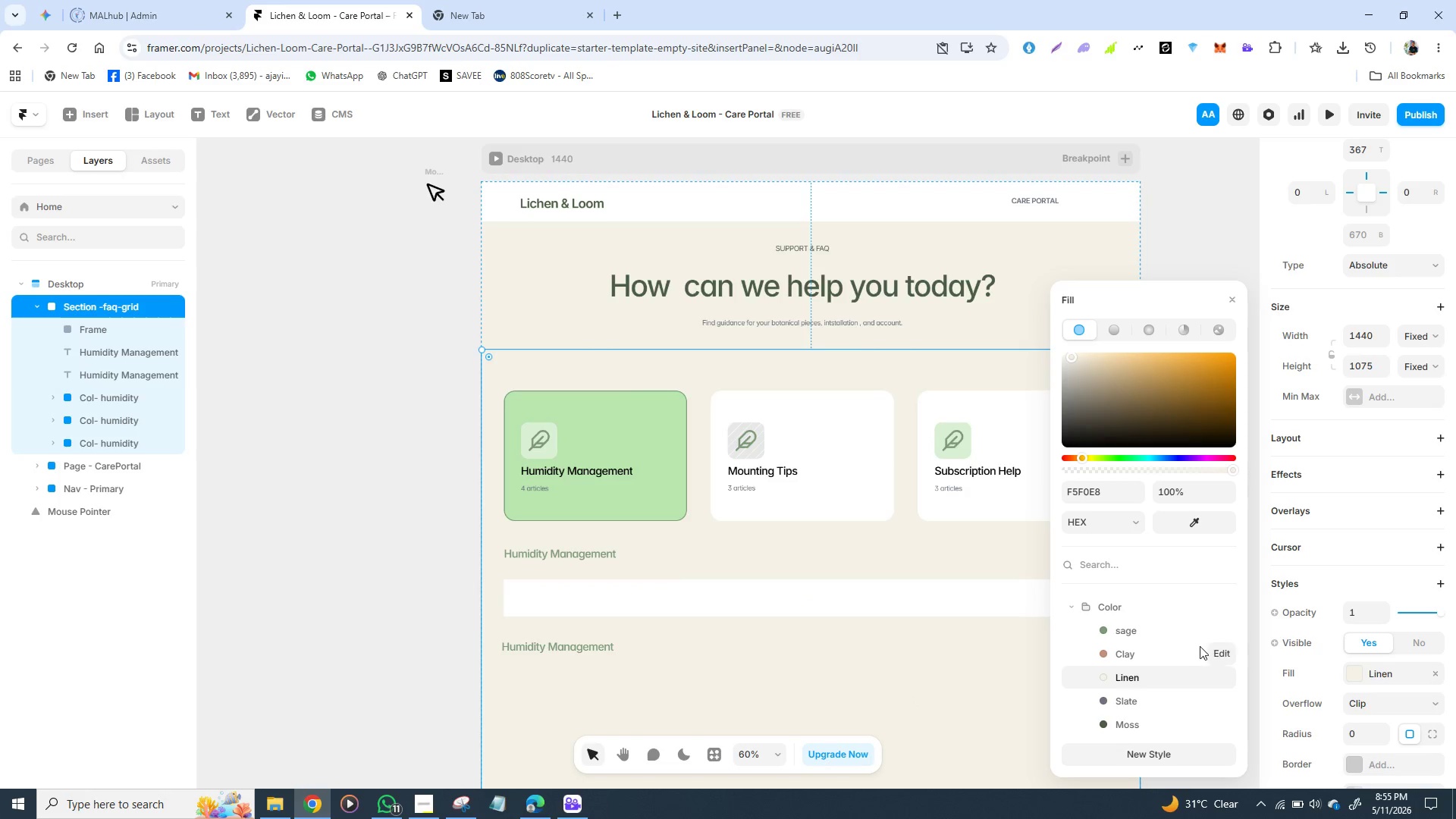 
scroll: coordinate [1352, 679], scroll_direction: down, amount: 1.0
 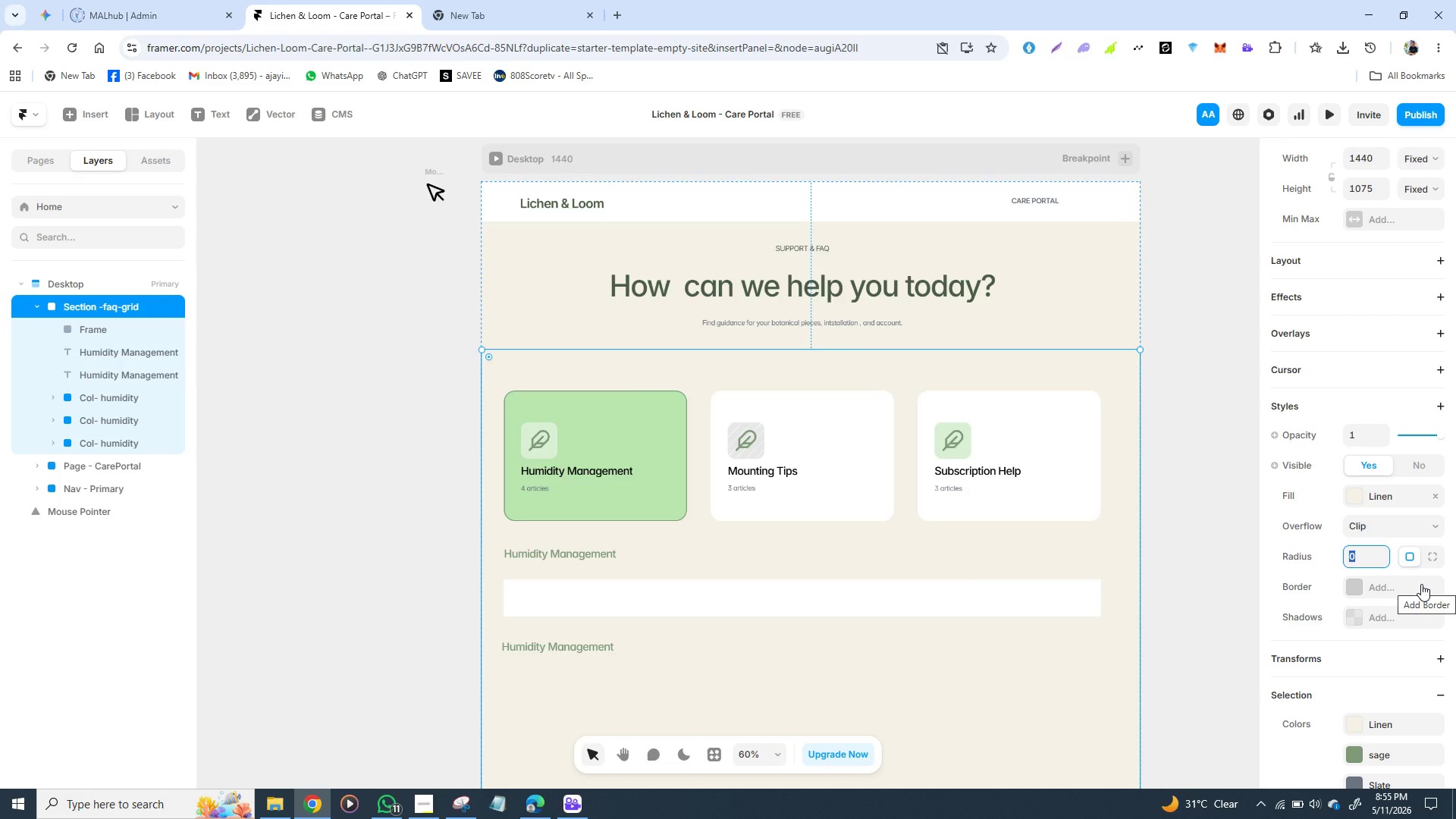 
type(16)
 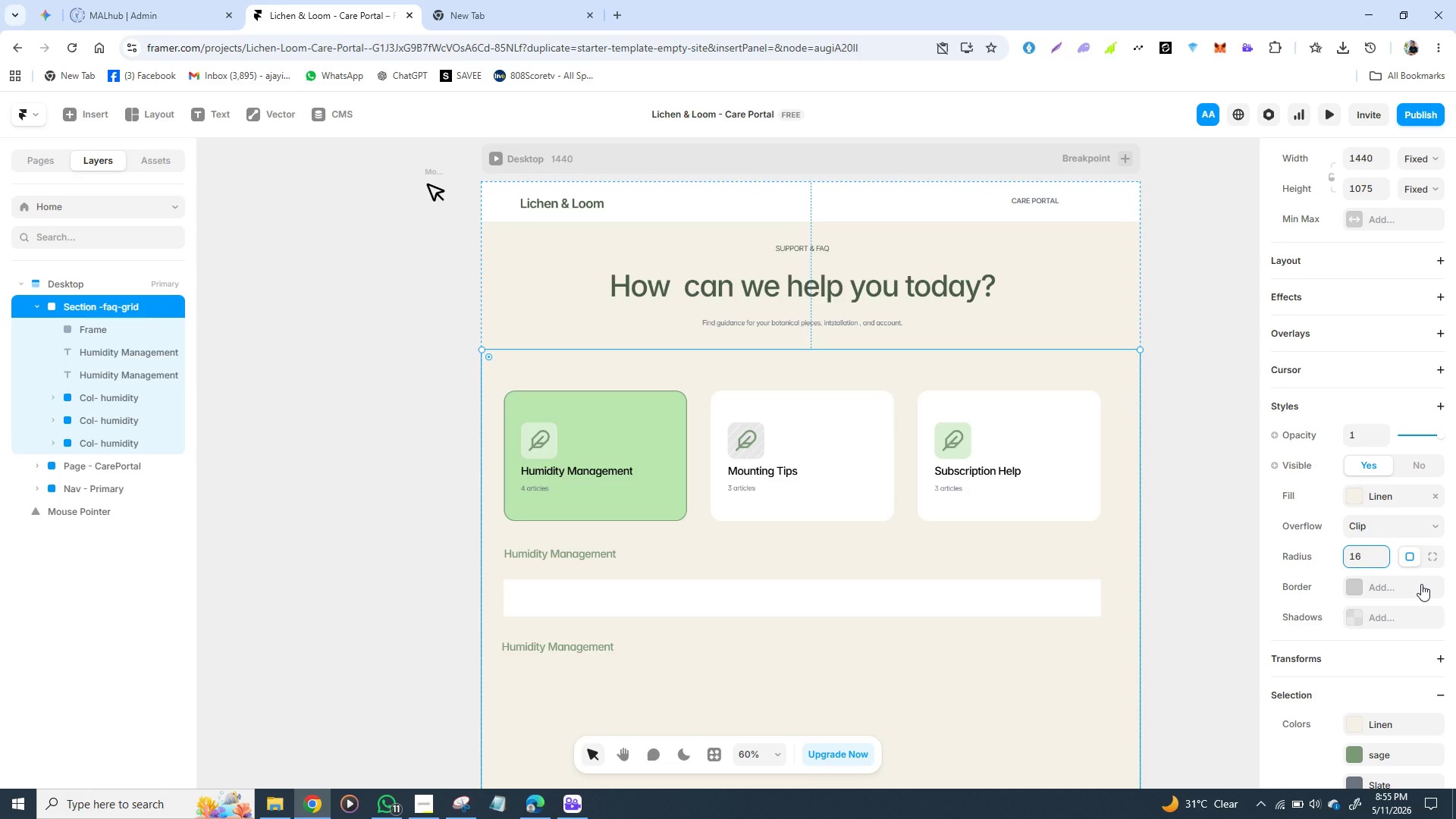 
key(Enter)
 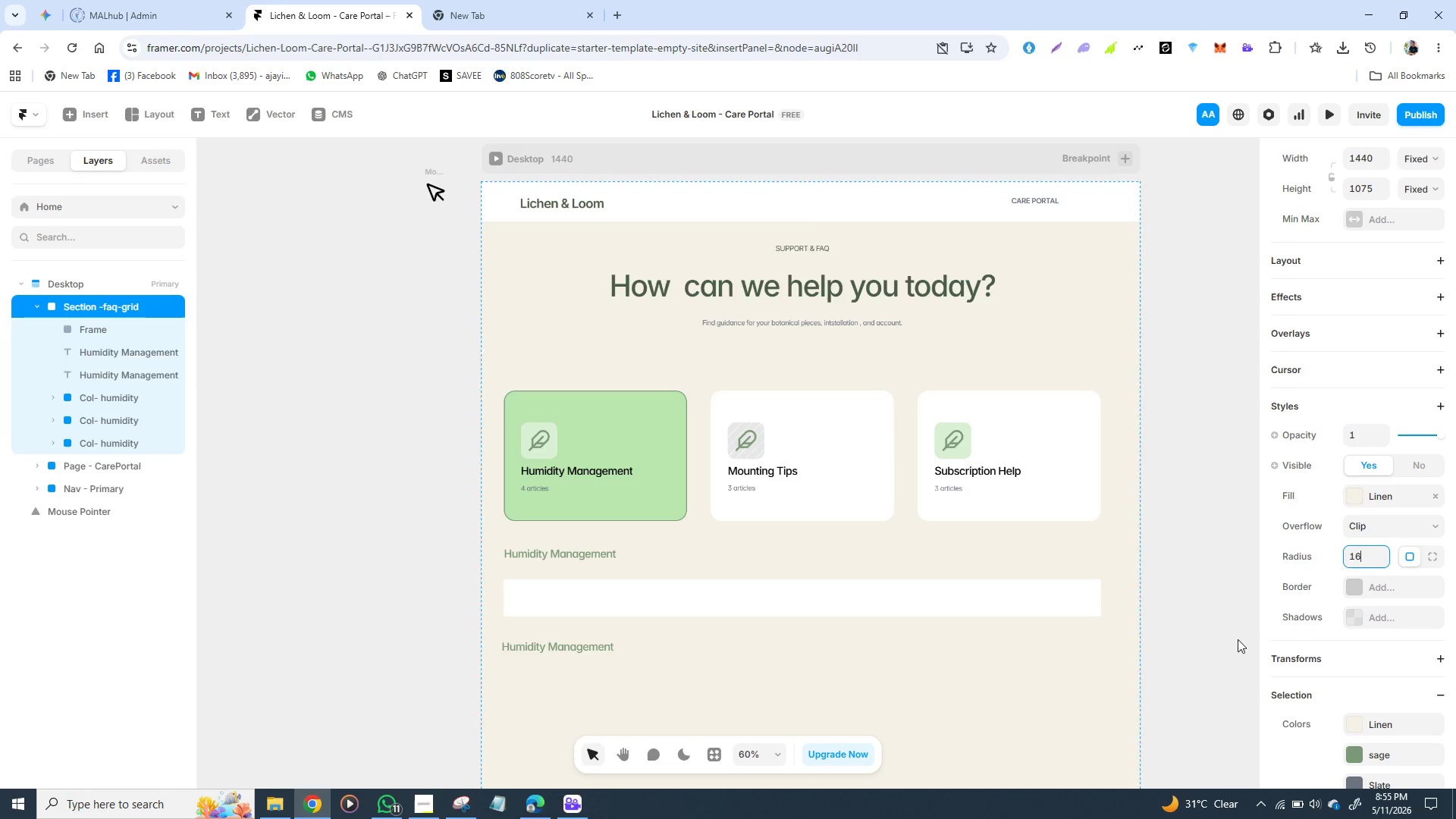 
left_click([1025, 642])
 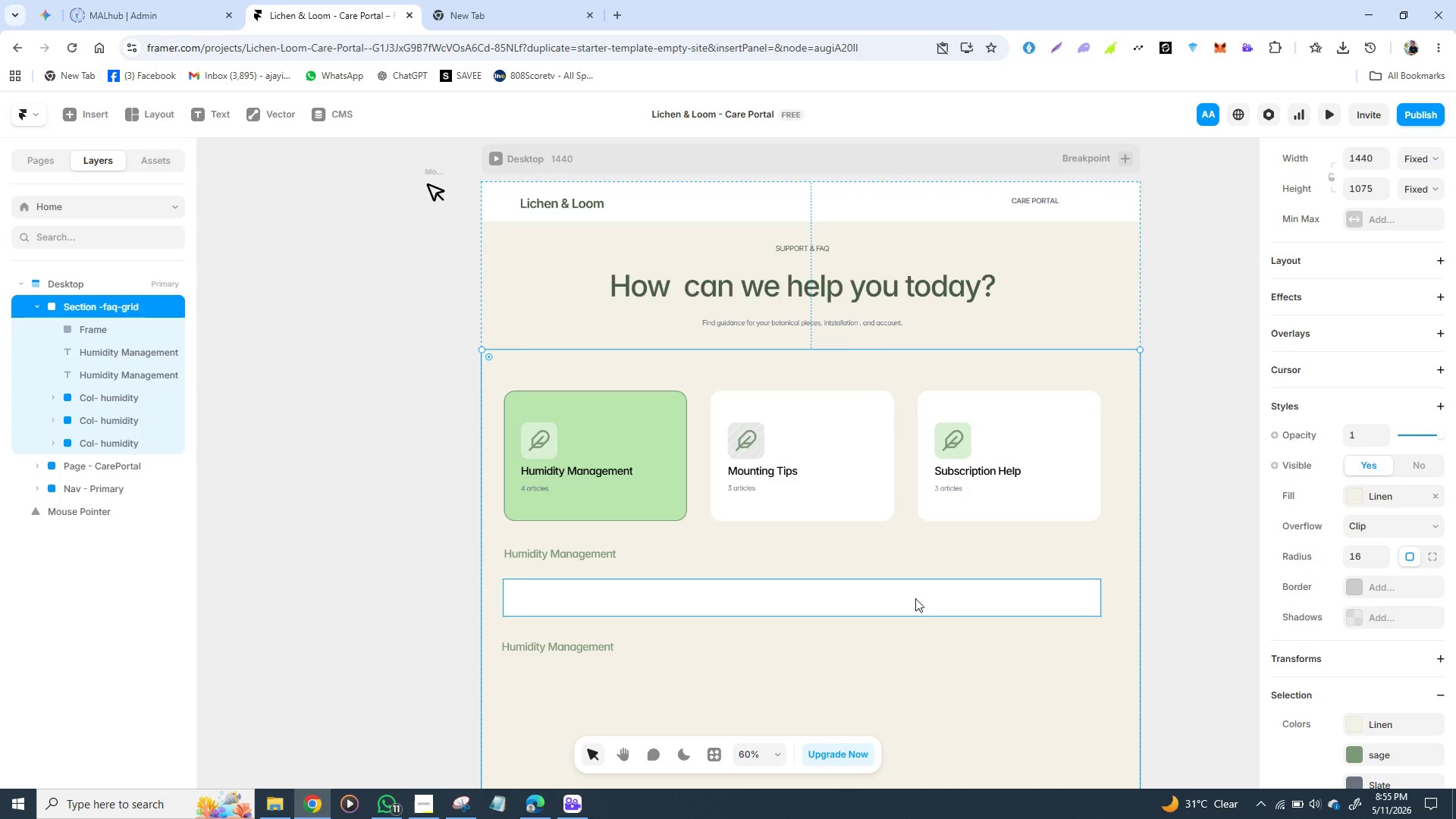 
left_click([915, 598])
 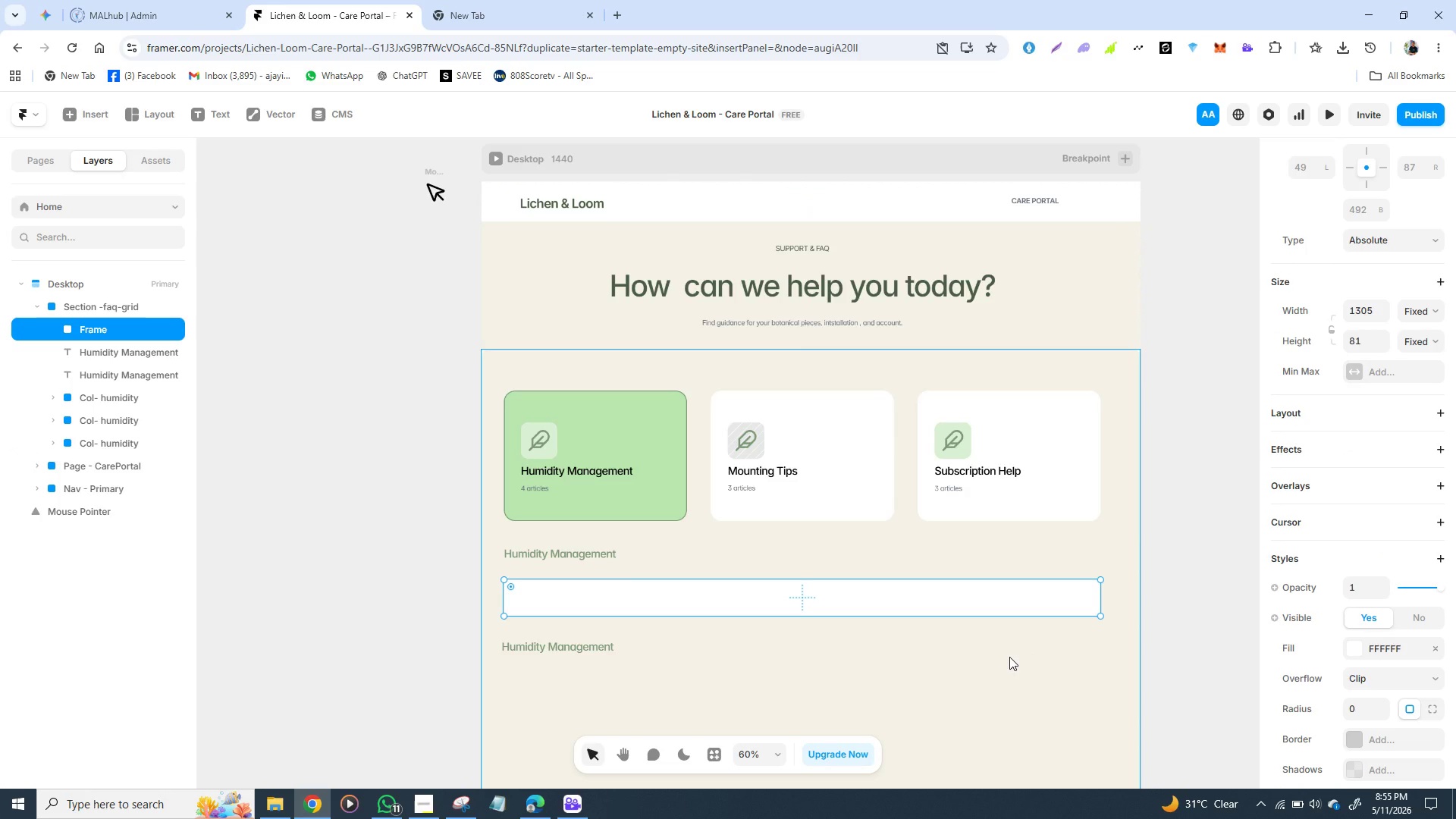 
wait(6.34)
 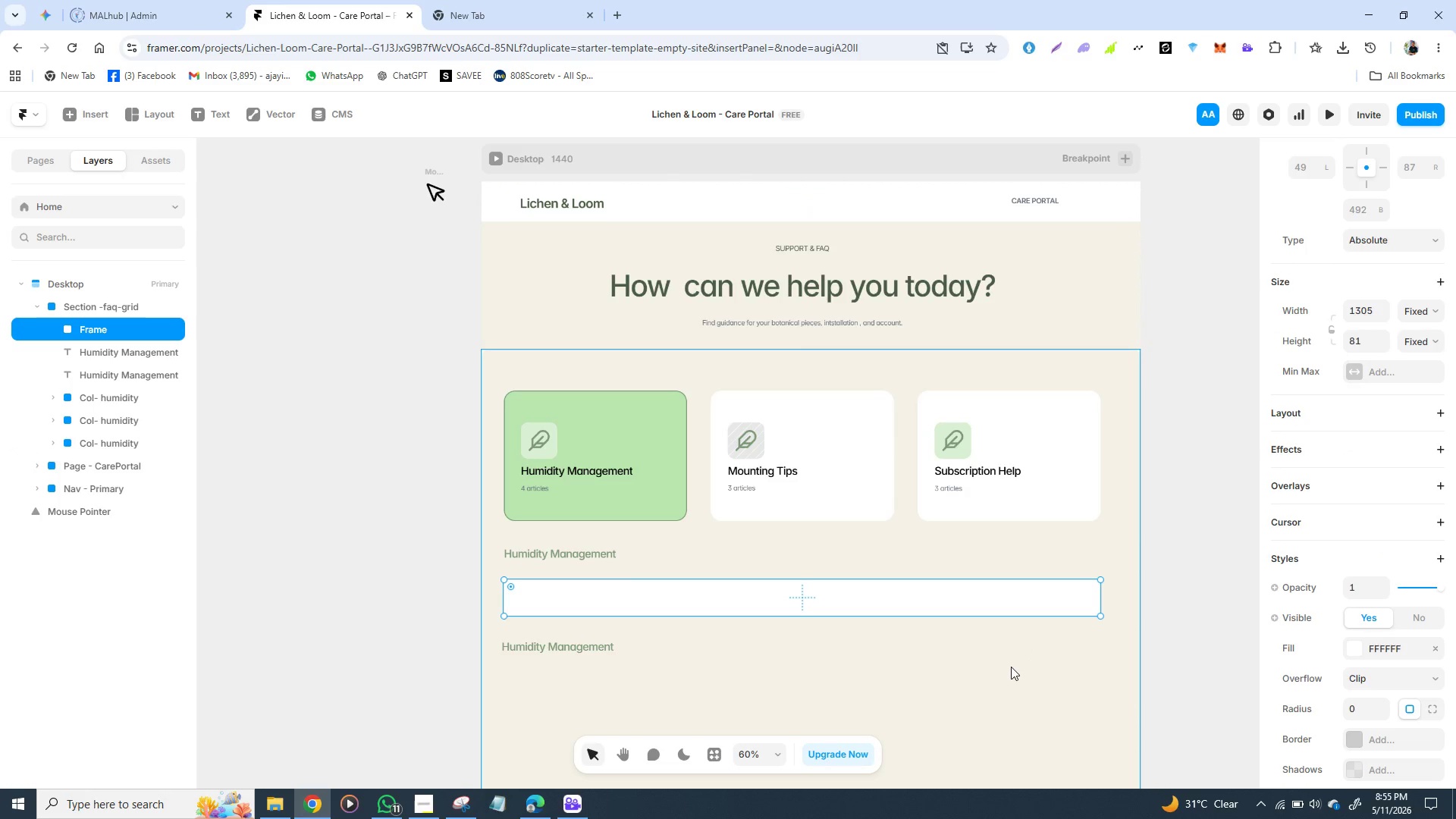 
left_click([1360, 710])
 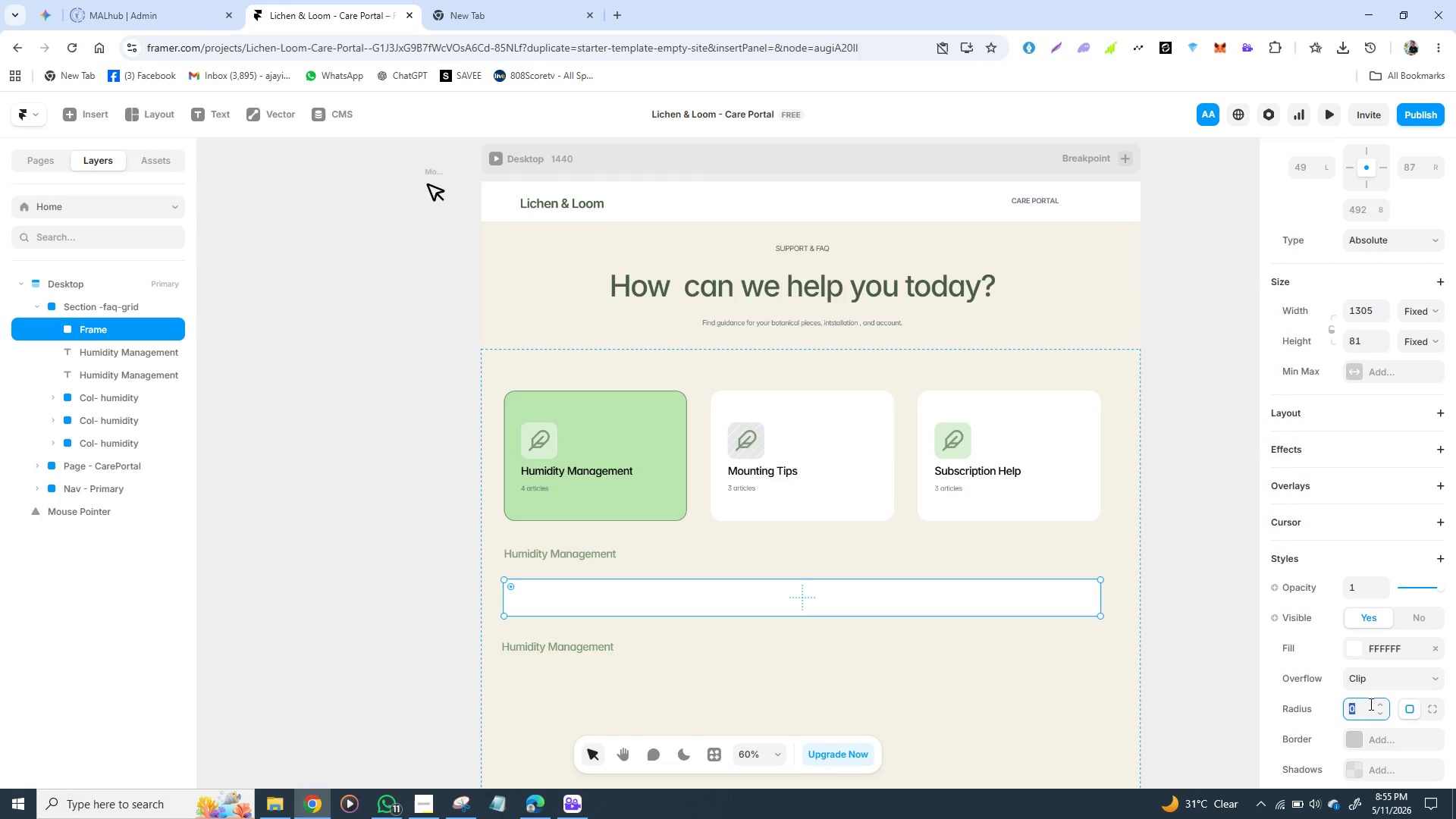 
wait(6.91)
 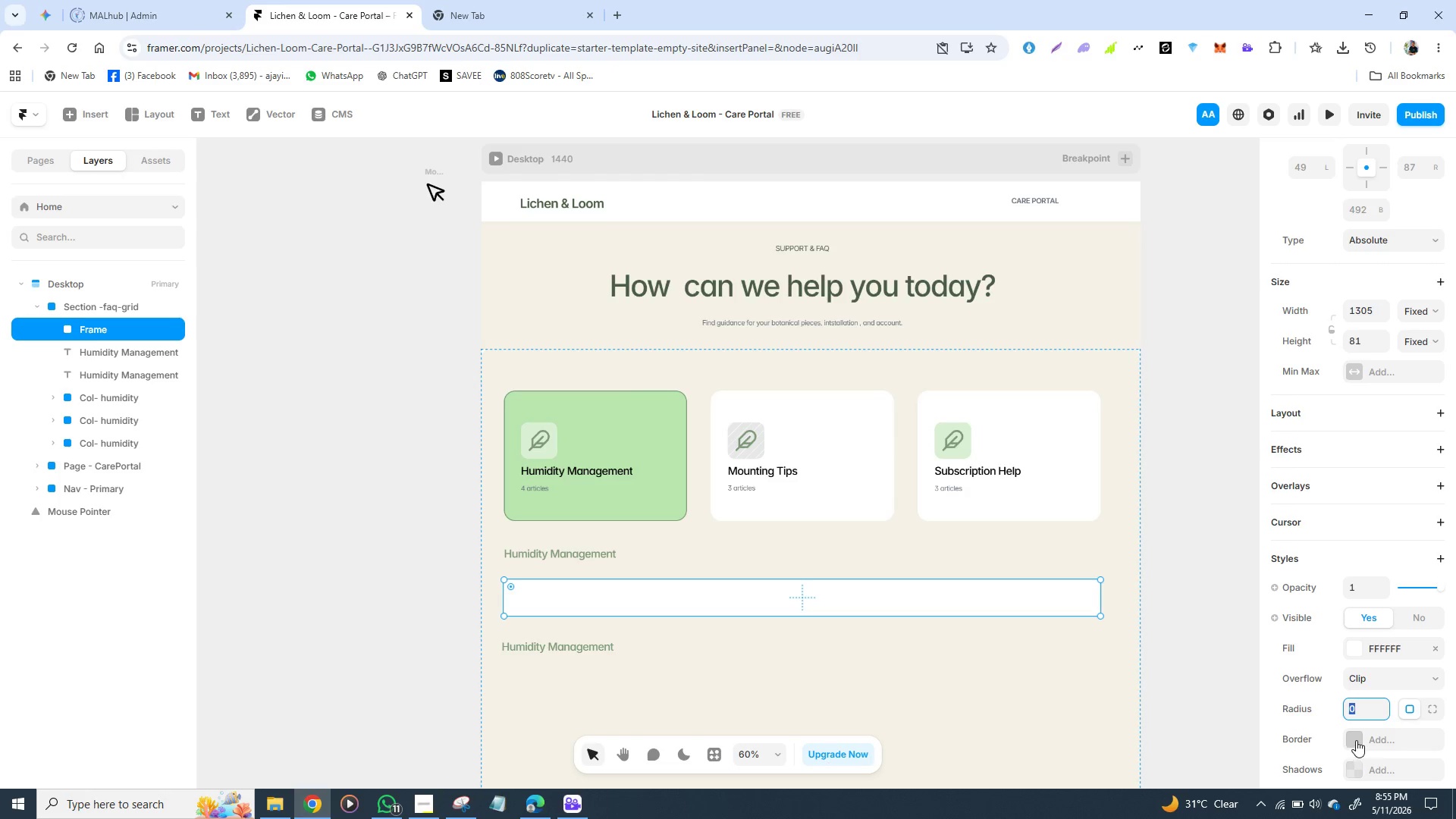 
type(16)
 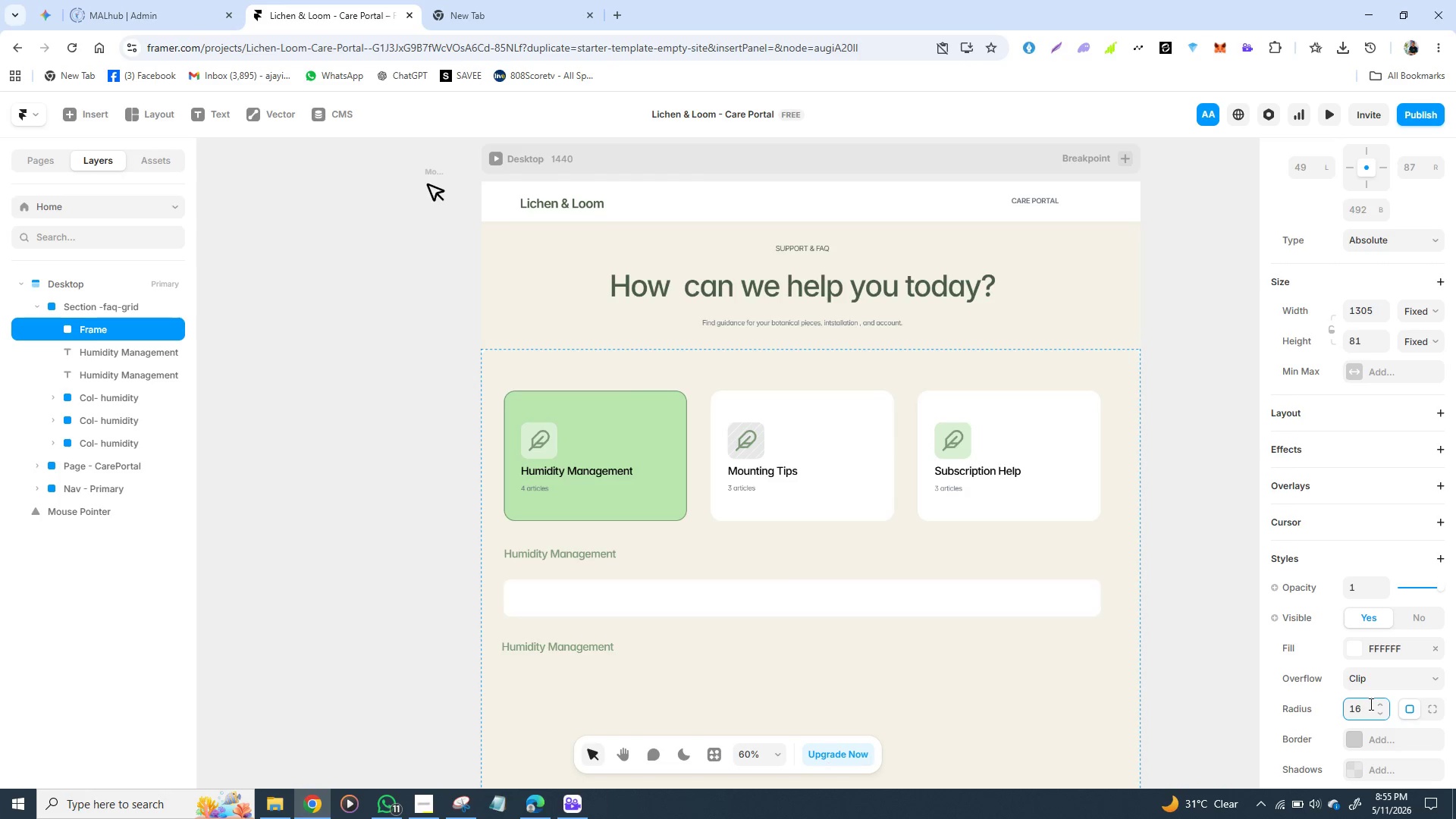 
key(Enter)
 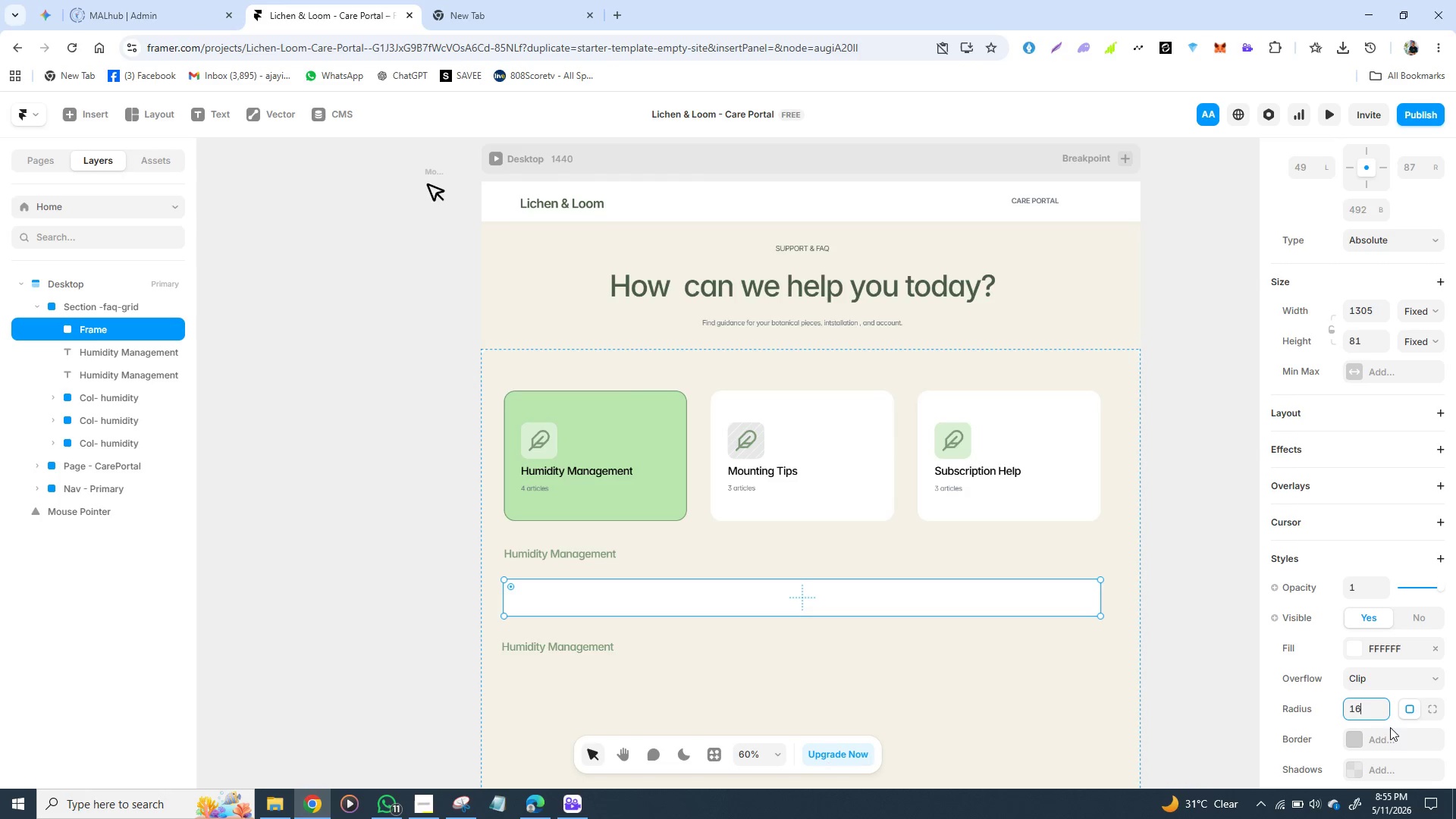 
scroll: coordinate [1360, 737], scroll_direction: down, amount: 1.0
 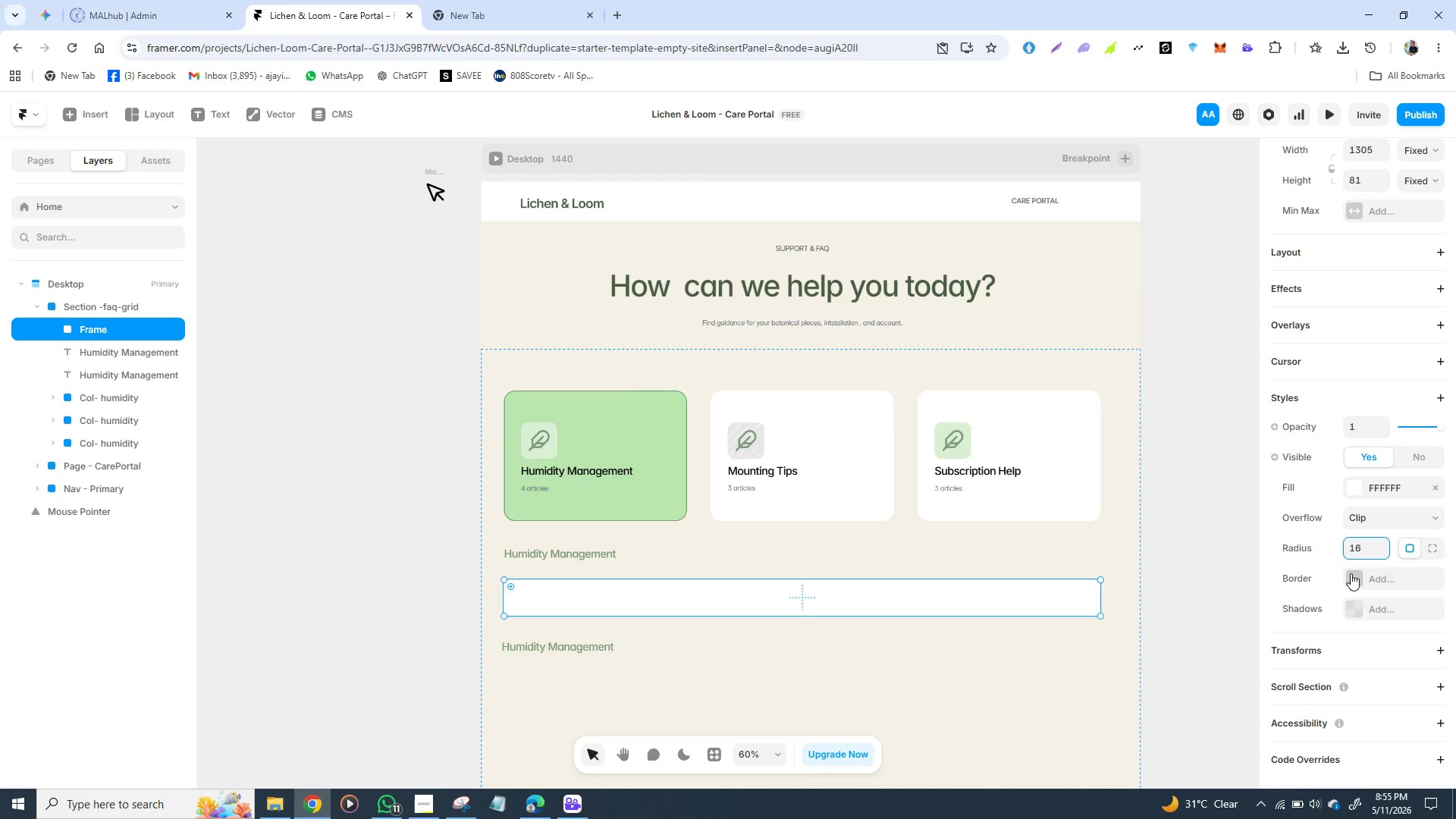 
left_click([1351, 574])
 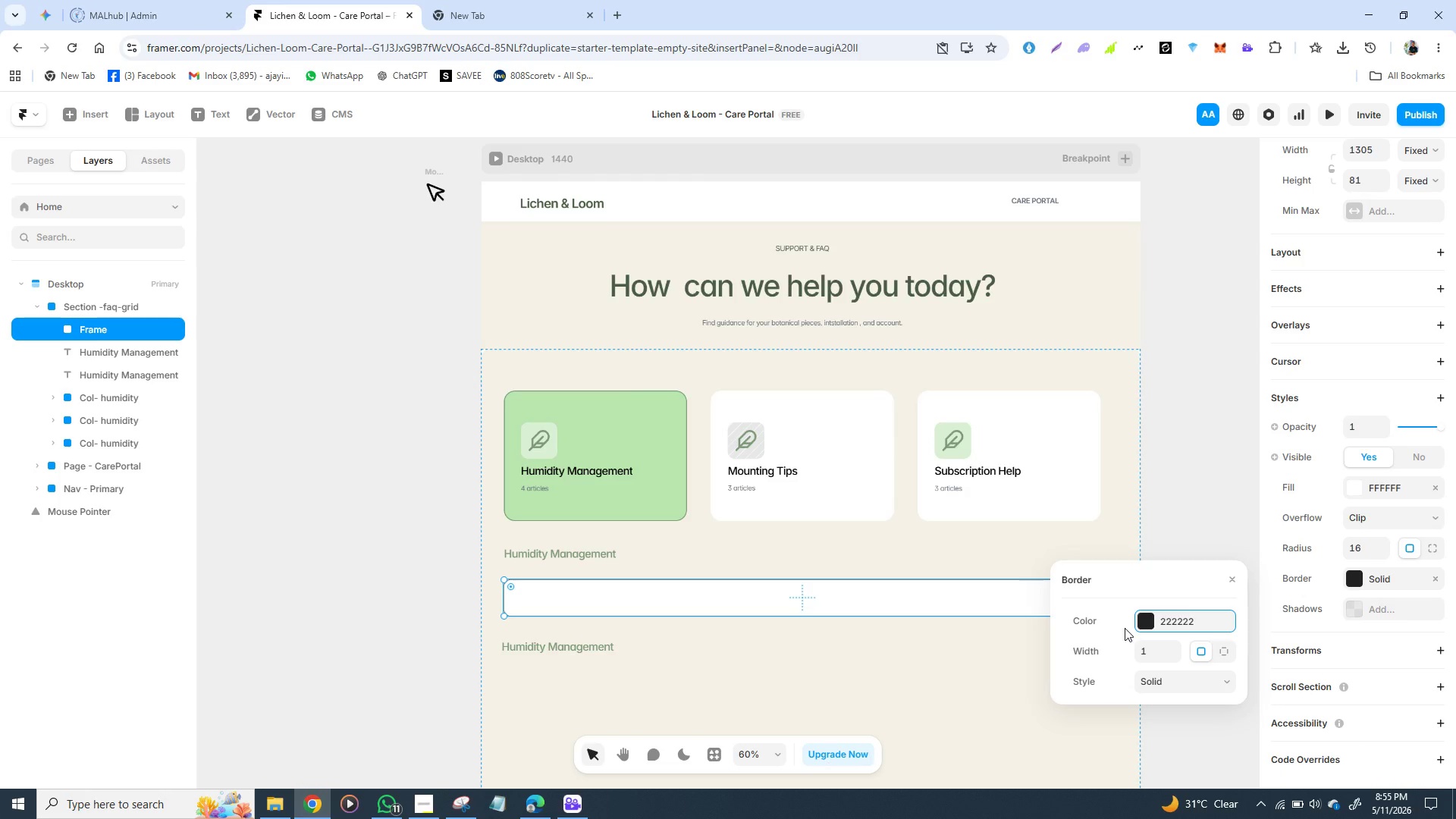 
left_click([1145, 623])
 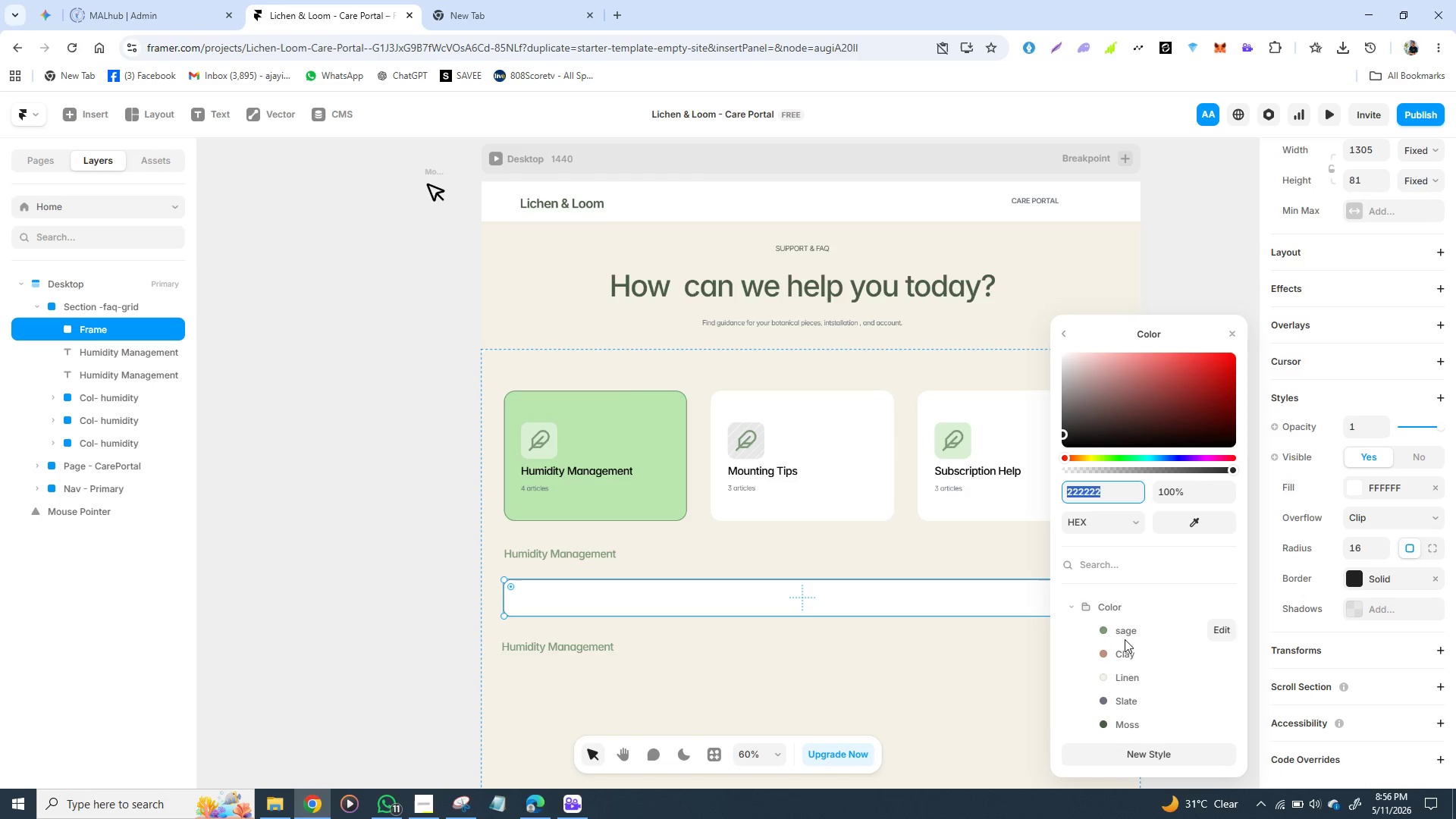 
left_click([1111, 700])
 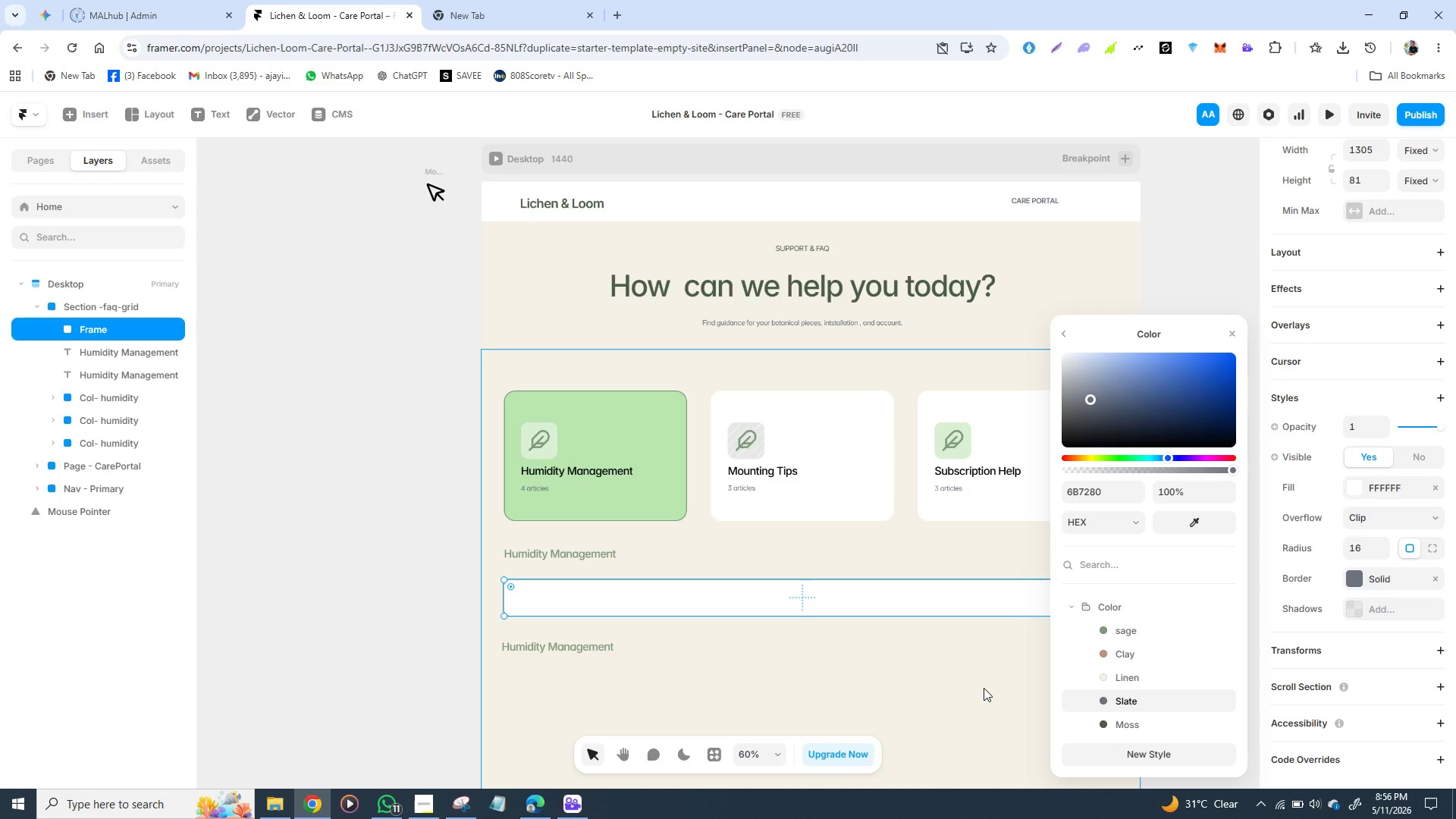 
left_click([984, 688])
 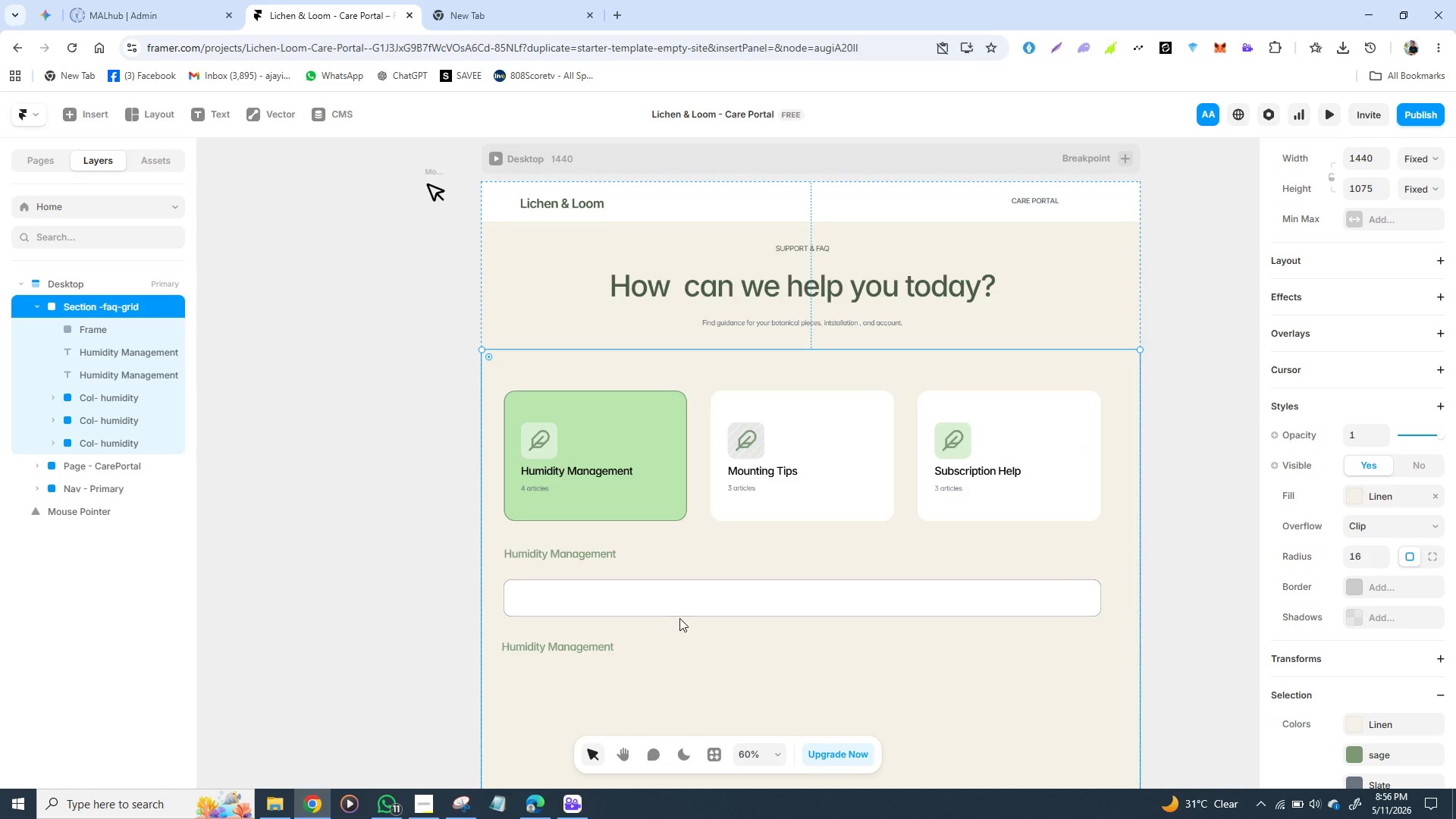 
wait(5.16)
 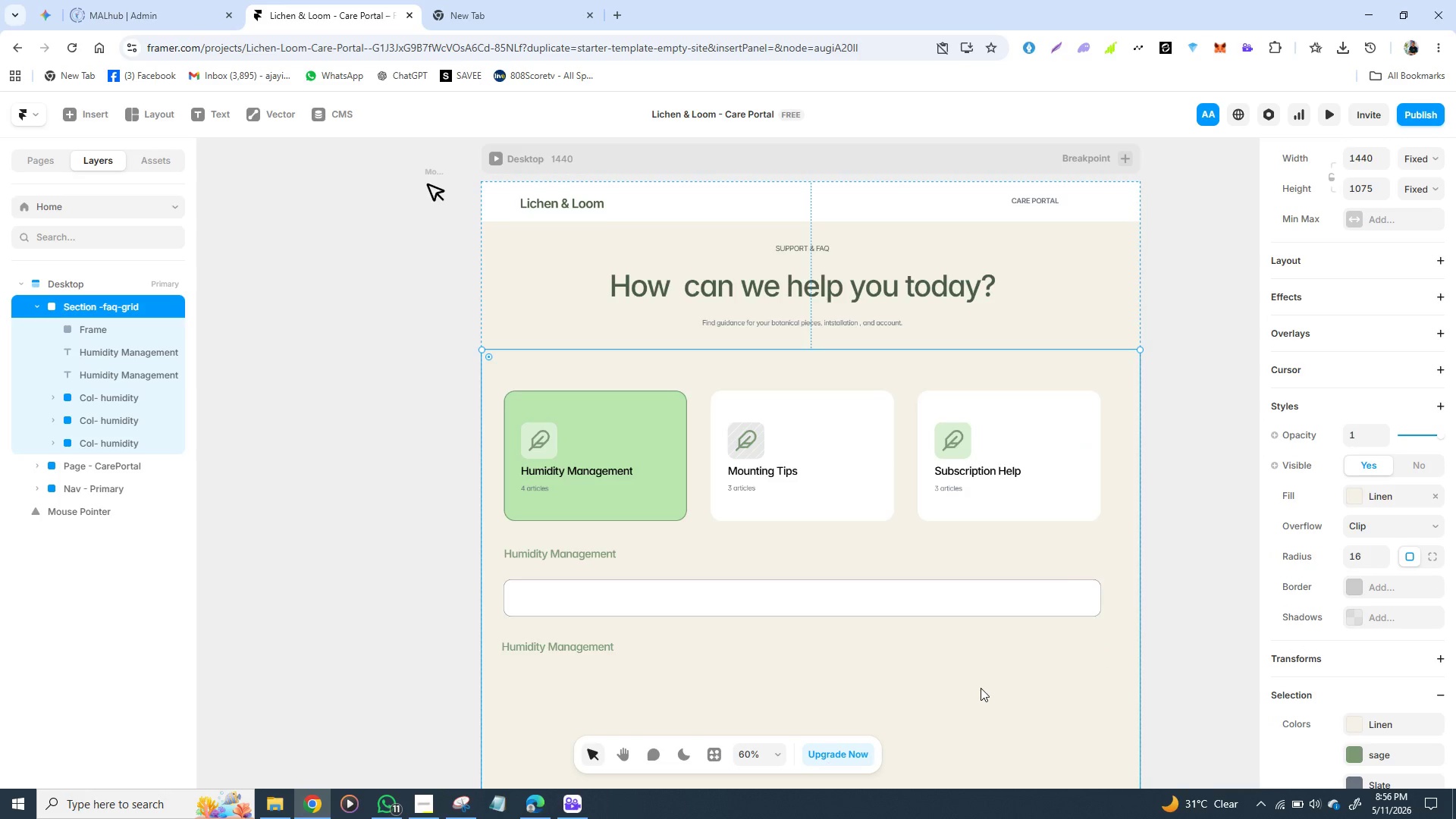 
left_click_drag(start_coordinate=[560, 642], to_coordinate=[578, 598])
 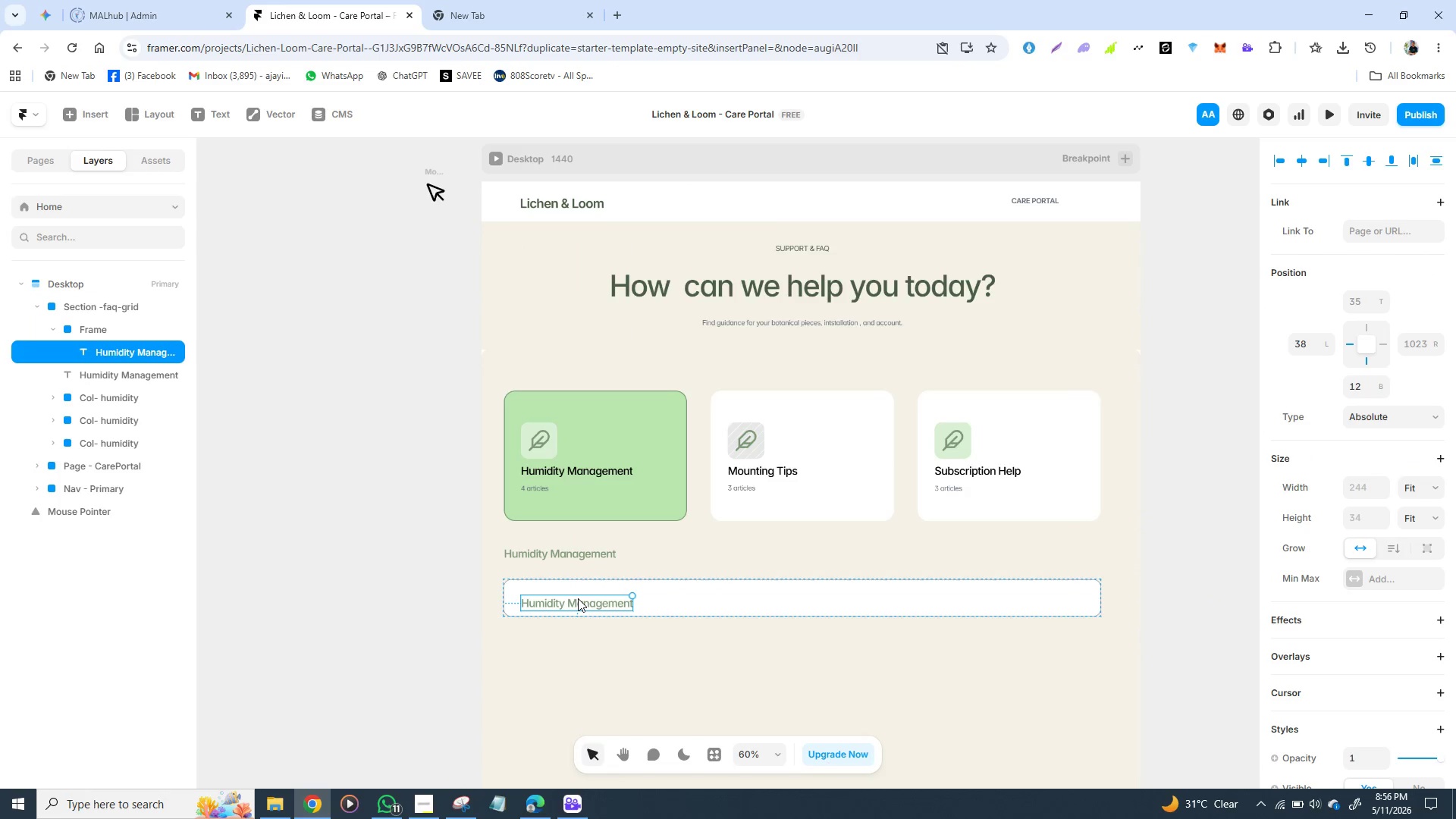 
left_click_drag(start_coordinate=[578, 598], to_coordinate=[579, 594])
 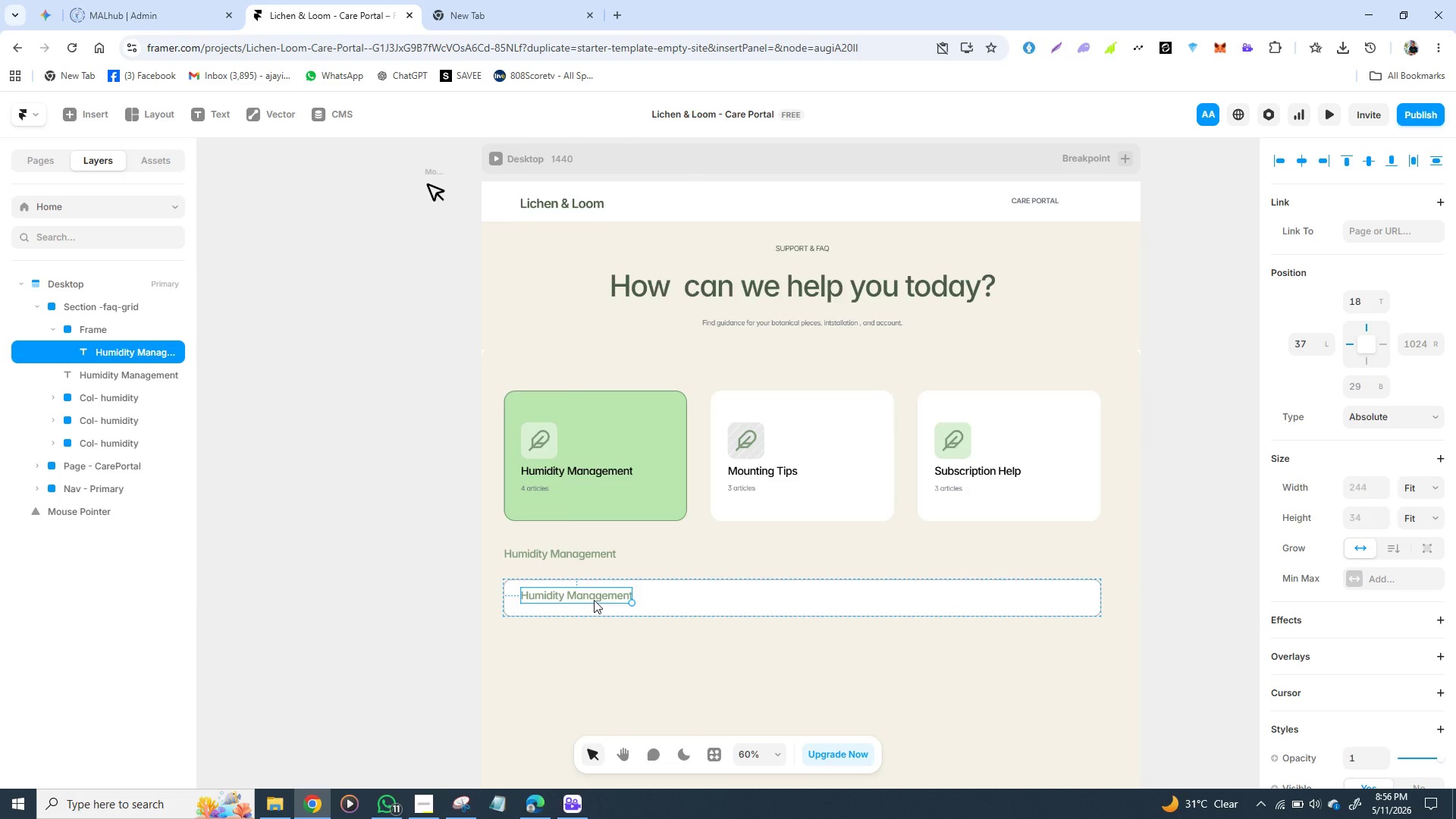 
left_click_drag(start_coordinate=[594, 600], to_coordinate=[596, 605])
 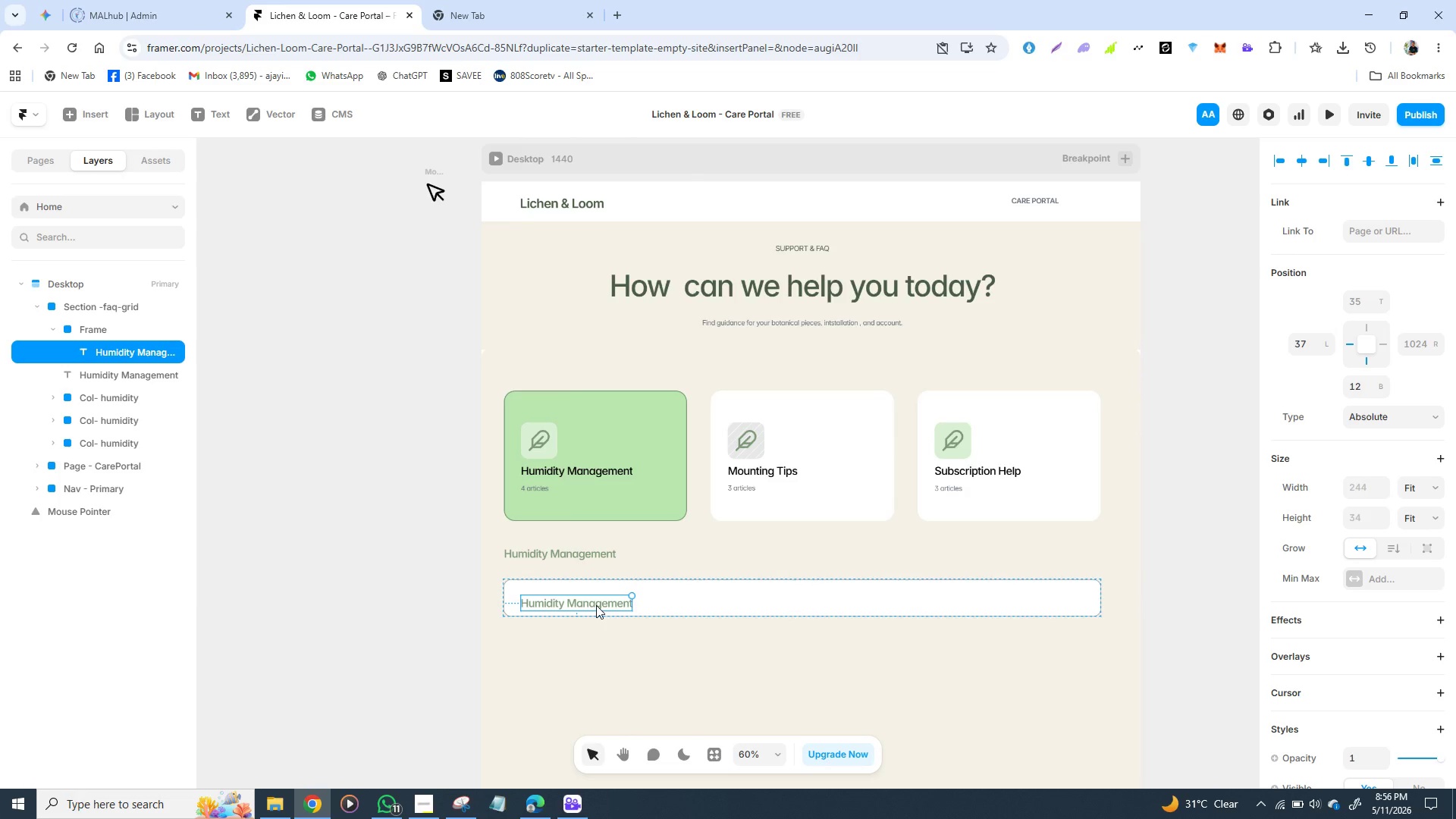 
left_click_drag(start_coordinate=[596, 605], to_coordinate=[594, 600])
 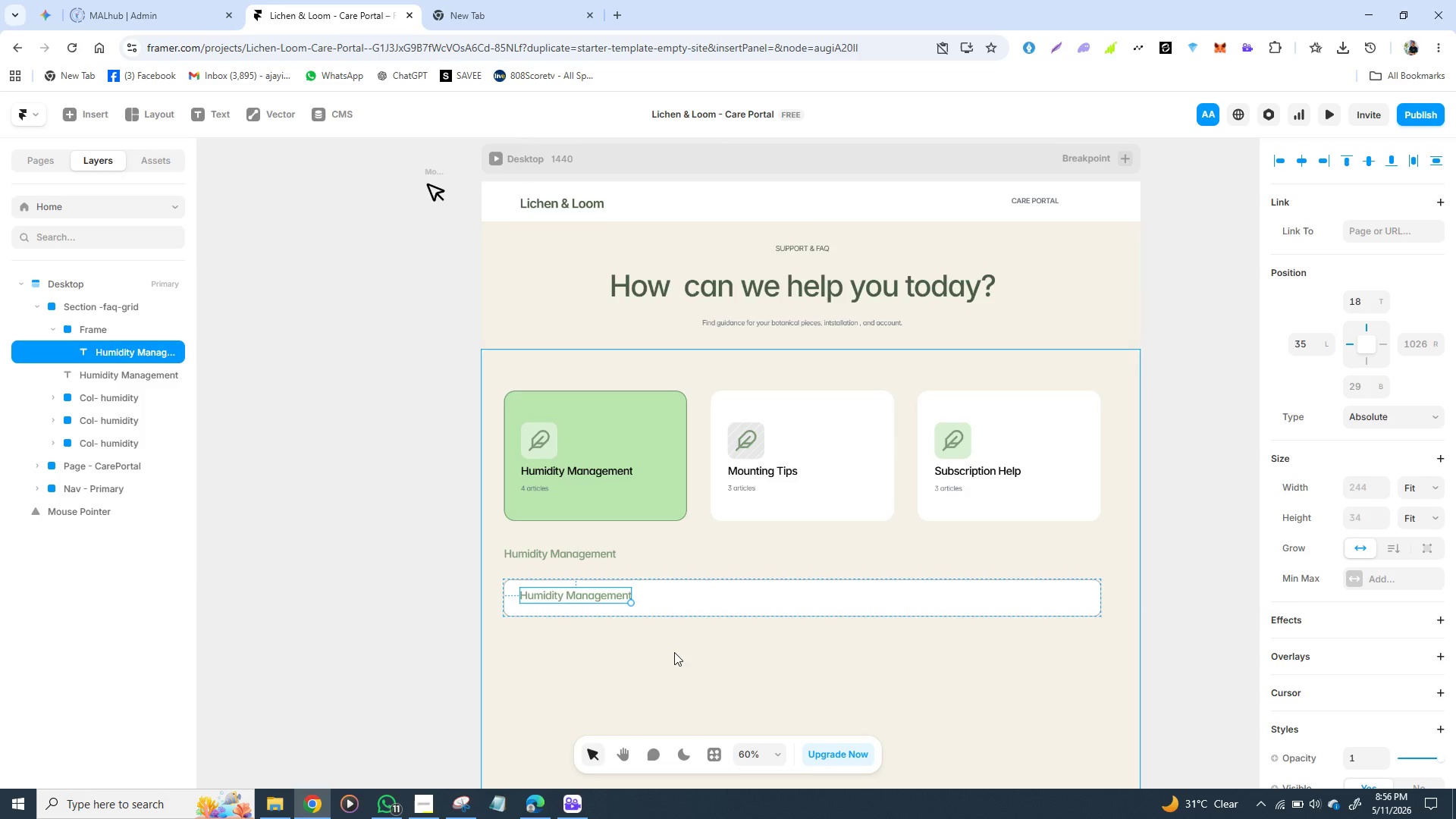 
left_click([678, 651])
 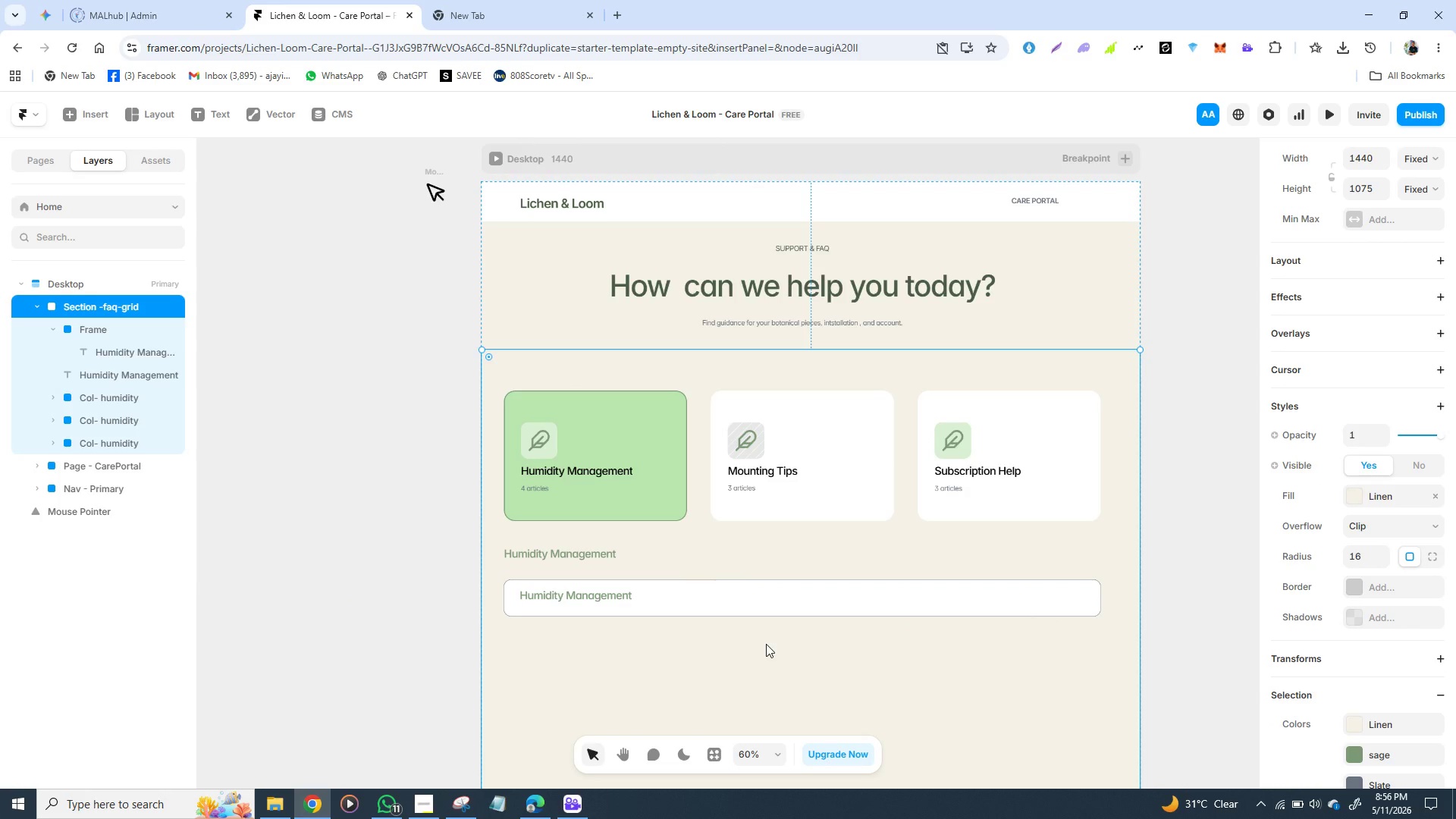 
wait(10.16)
 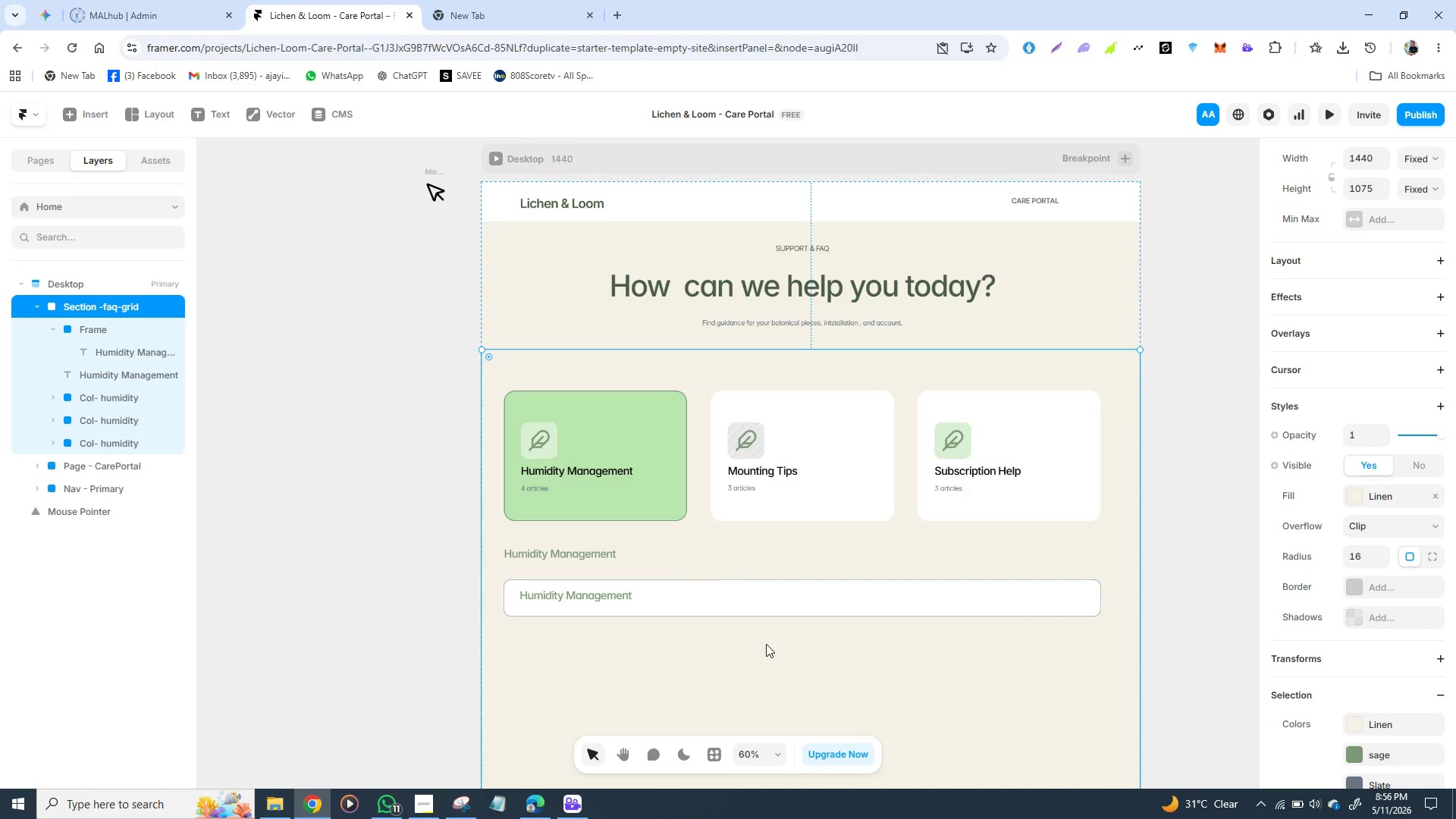 
left_click([554, 644])
 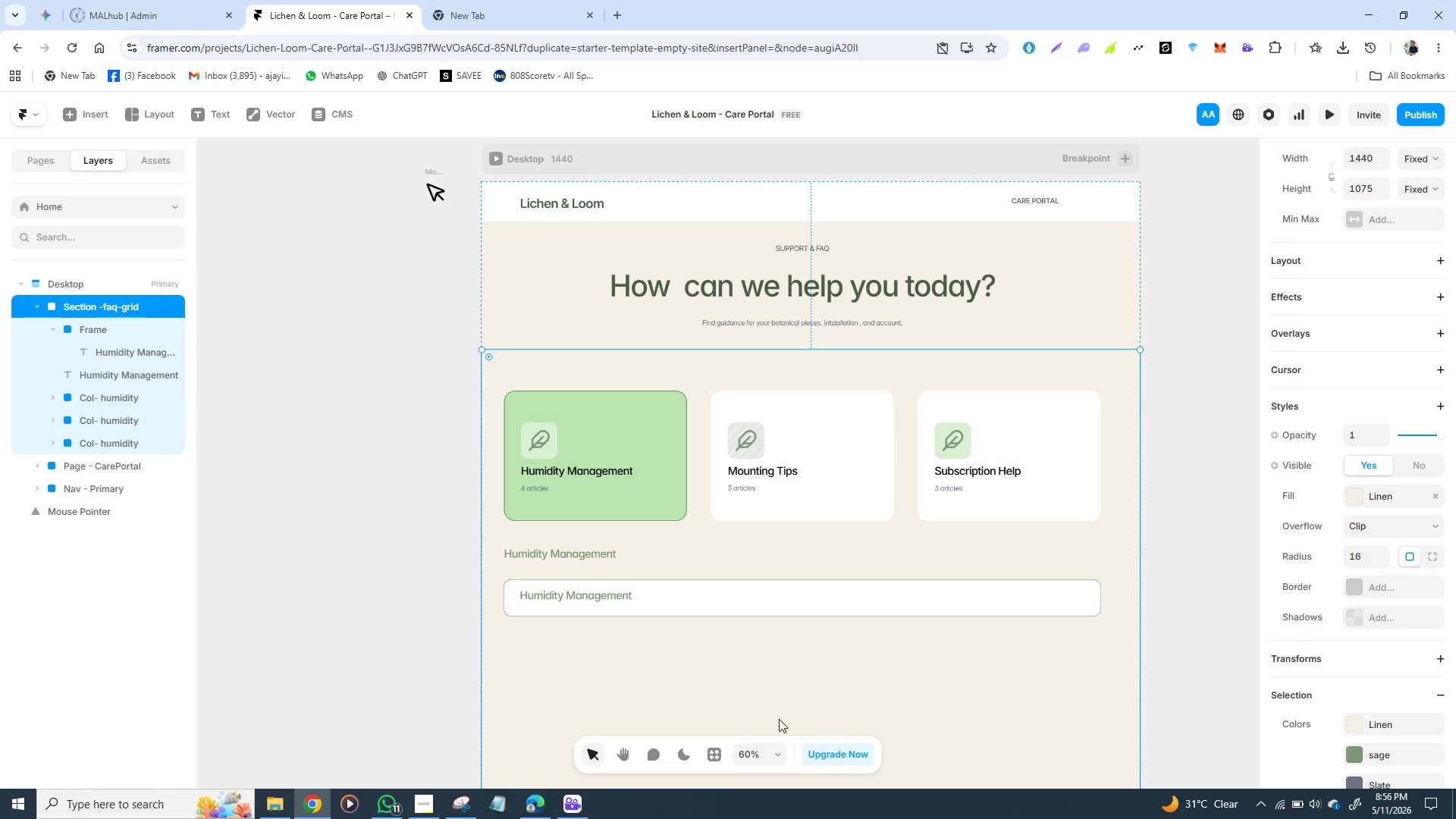 
wait(5.27)
 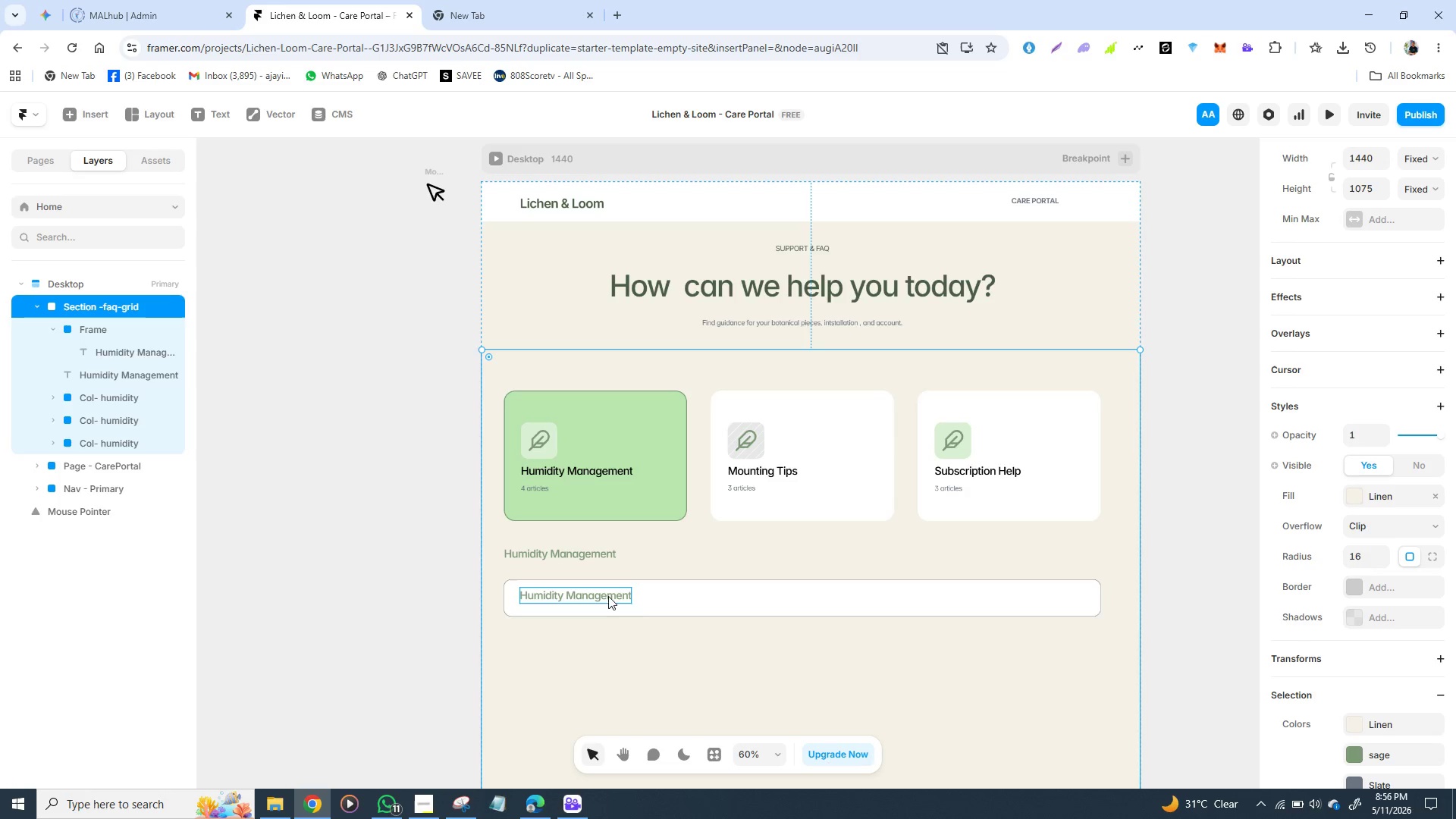 
left_click([426, 801])
 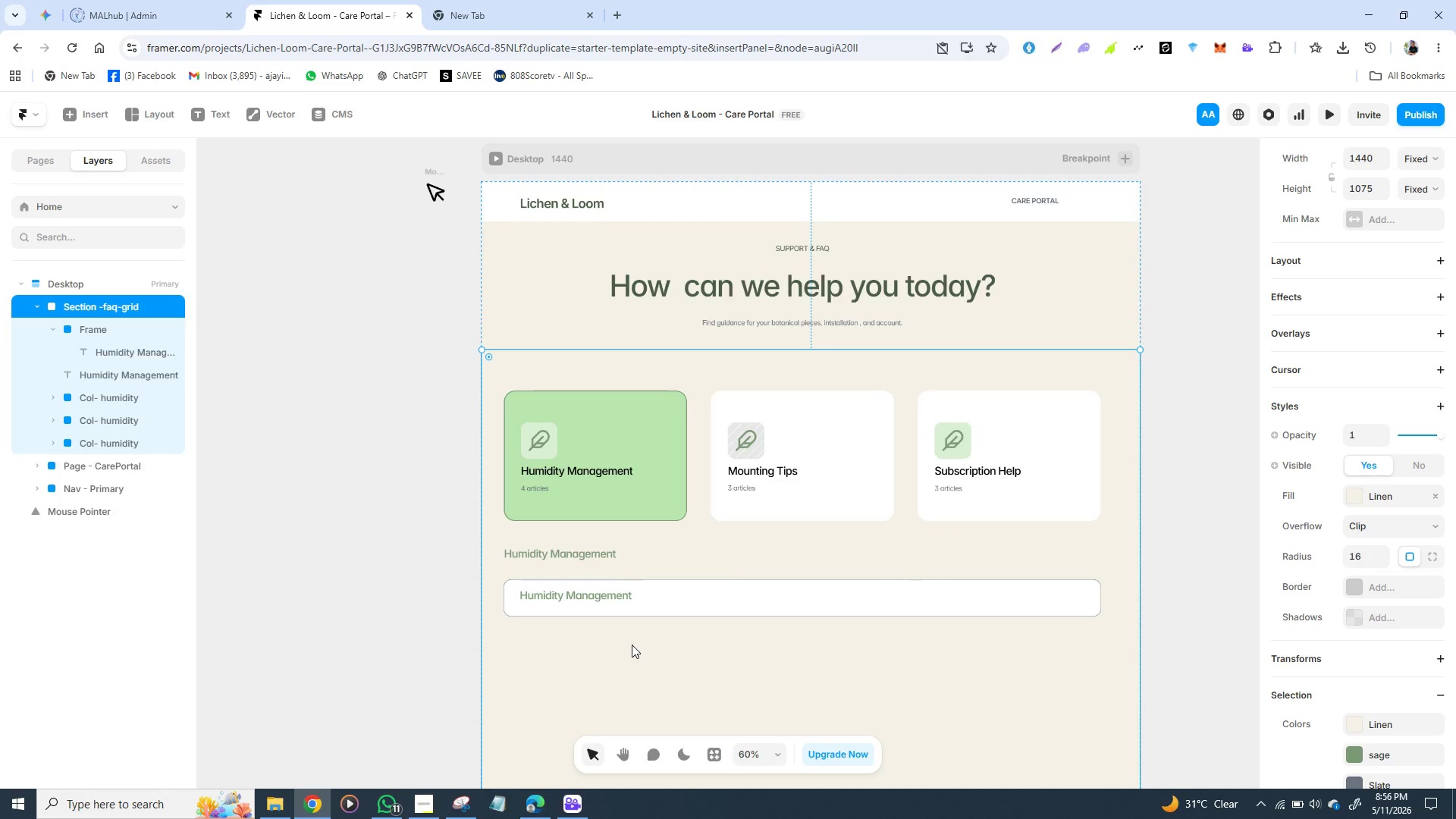 
wait(7.89)
 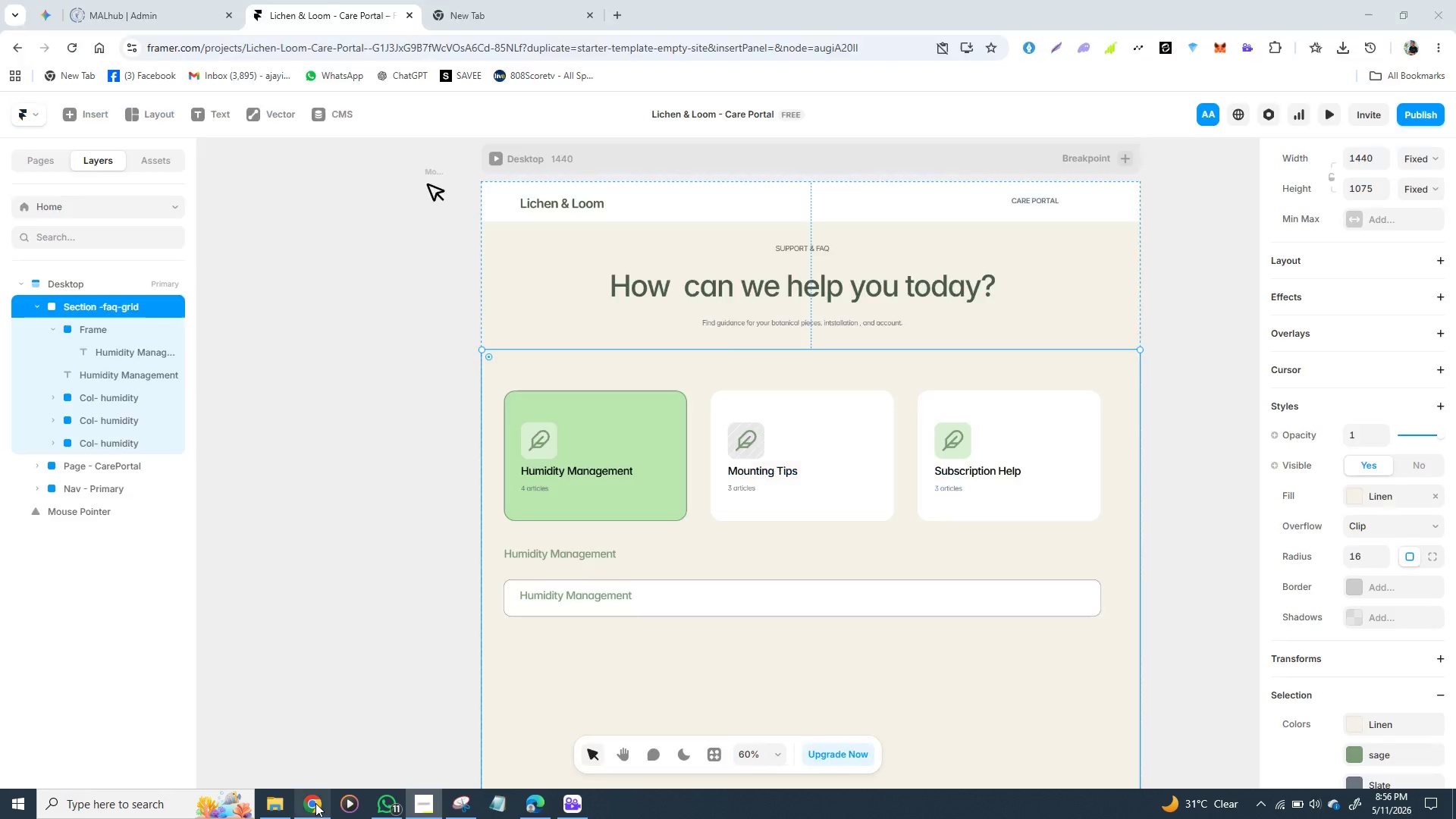 
double_click([579, 595])
 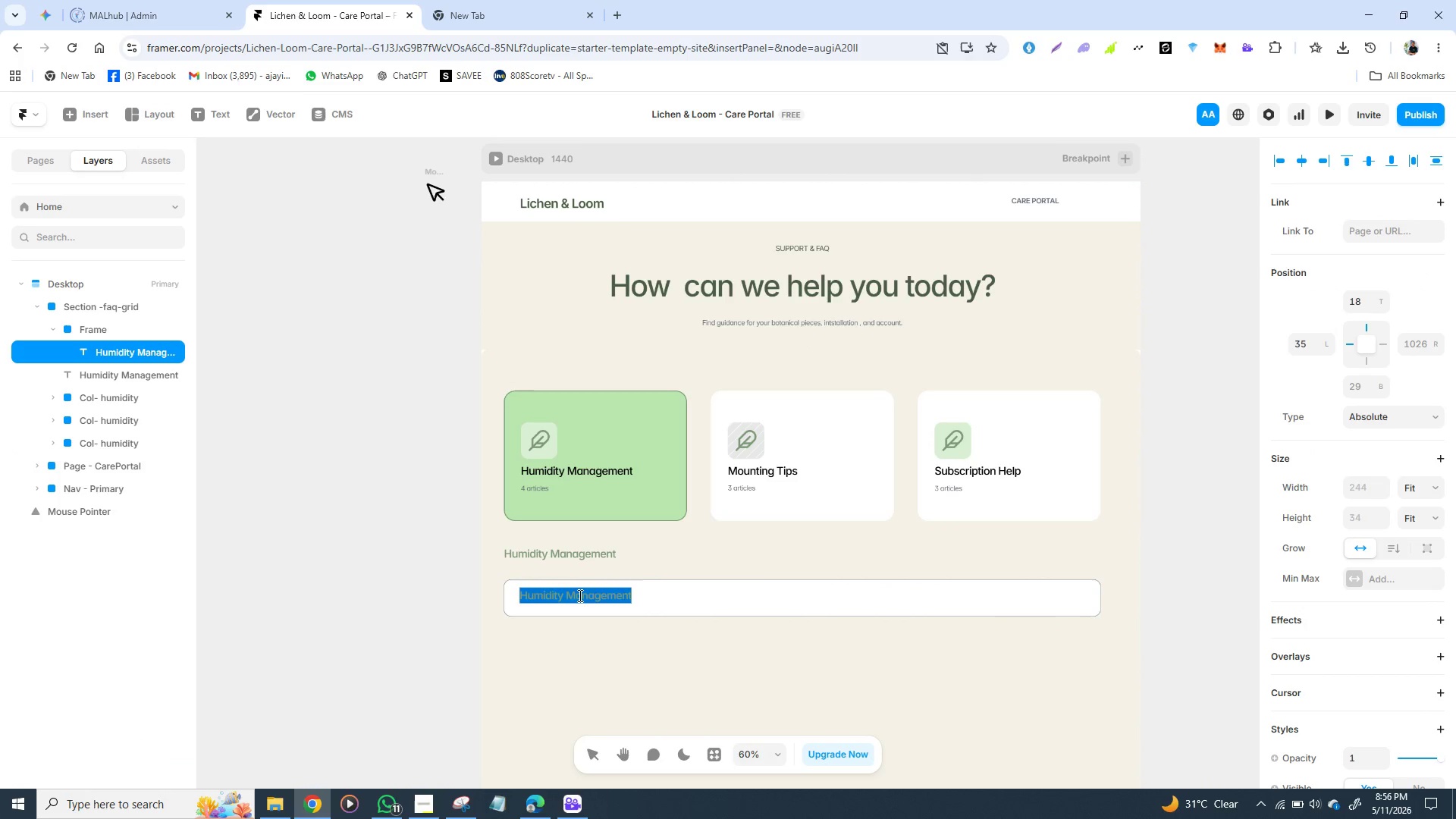 
triple_click([579, 595])
 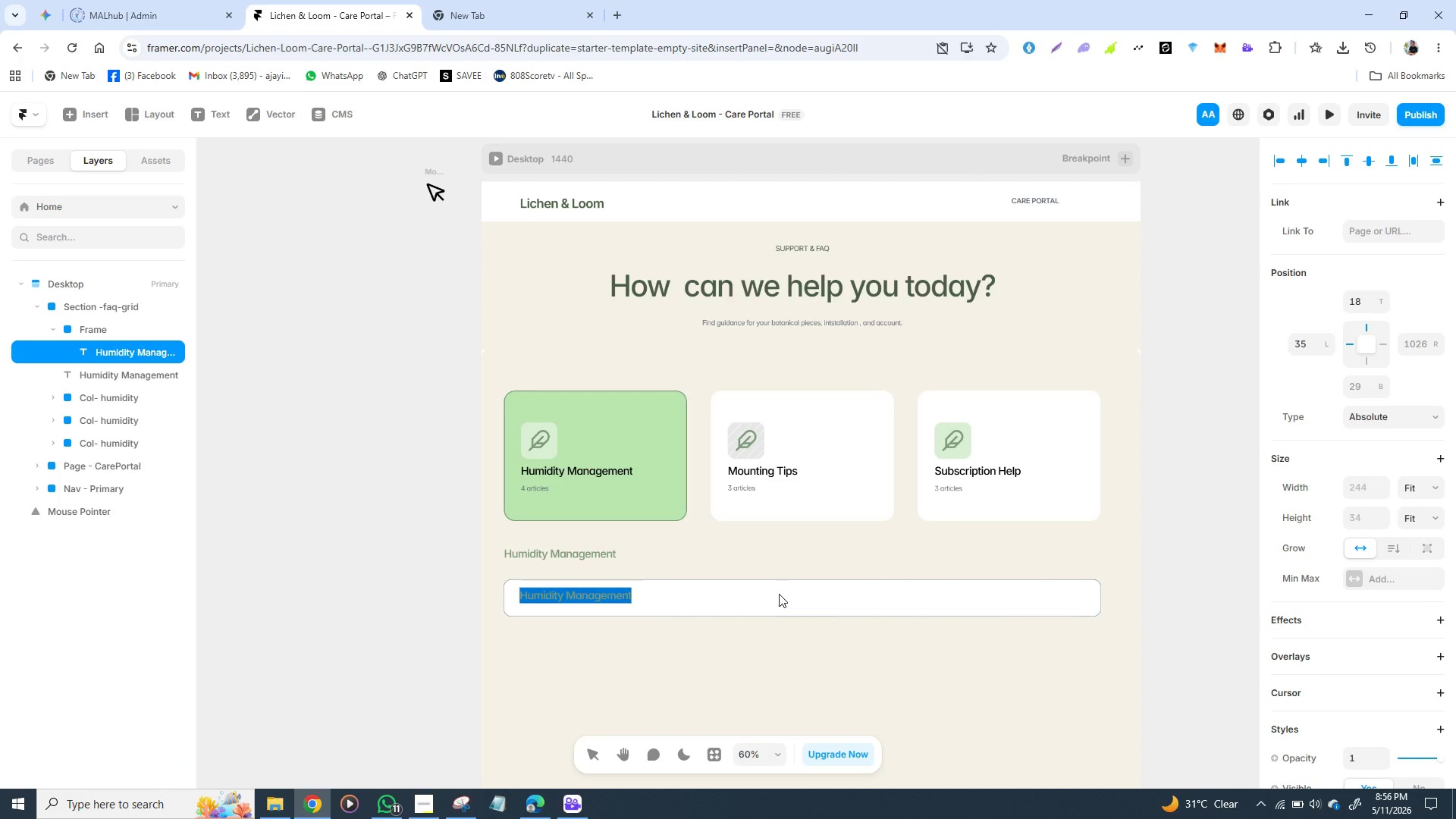 
wait(10.02)
 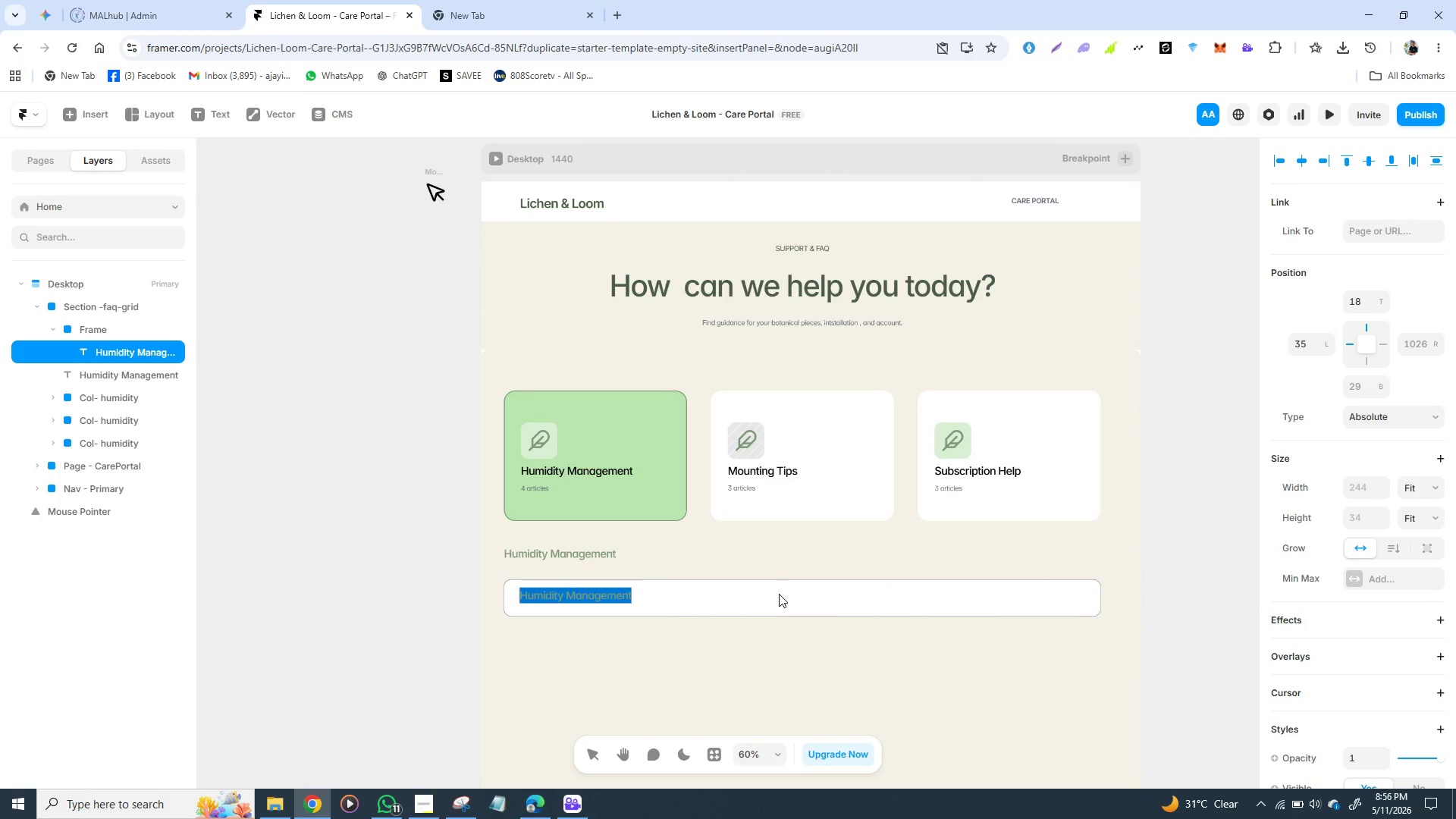 
type(What humidity lever)
key(Backspace)
type(l )
 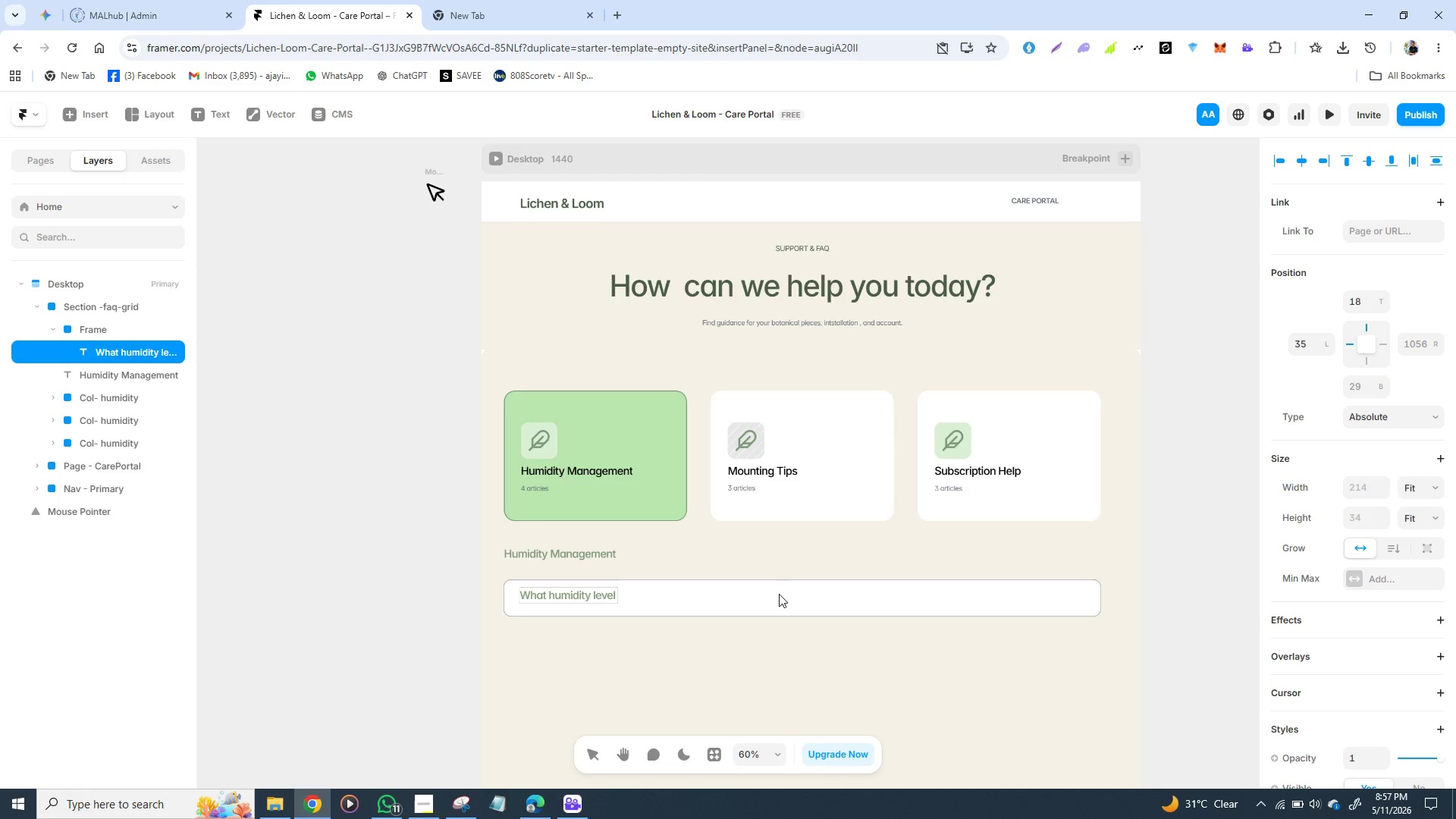 
type(is )
 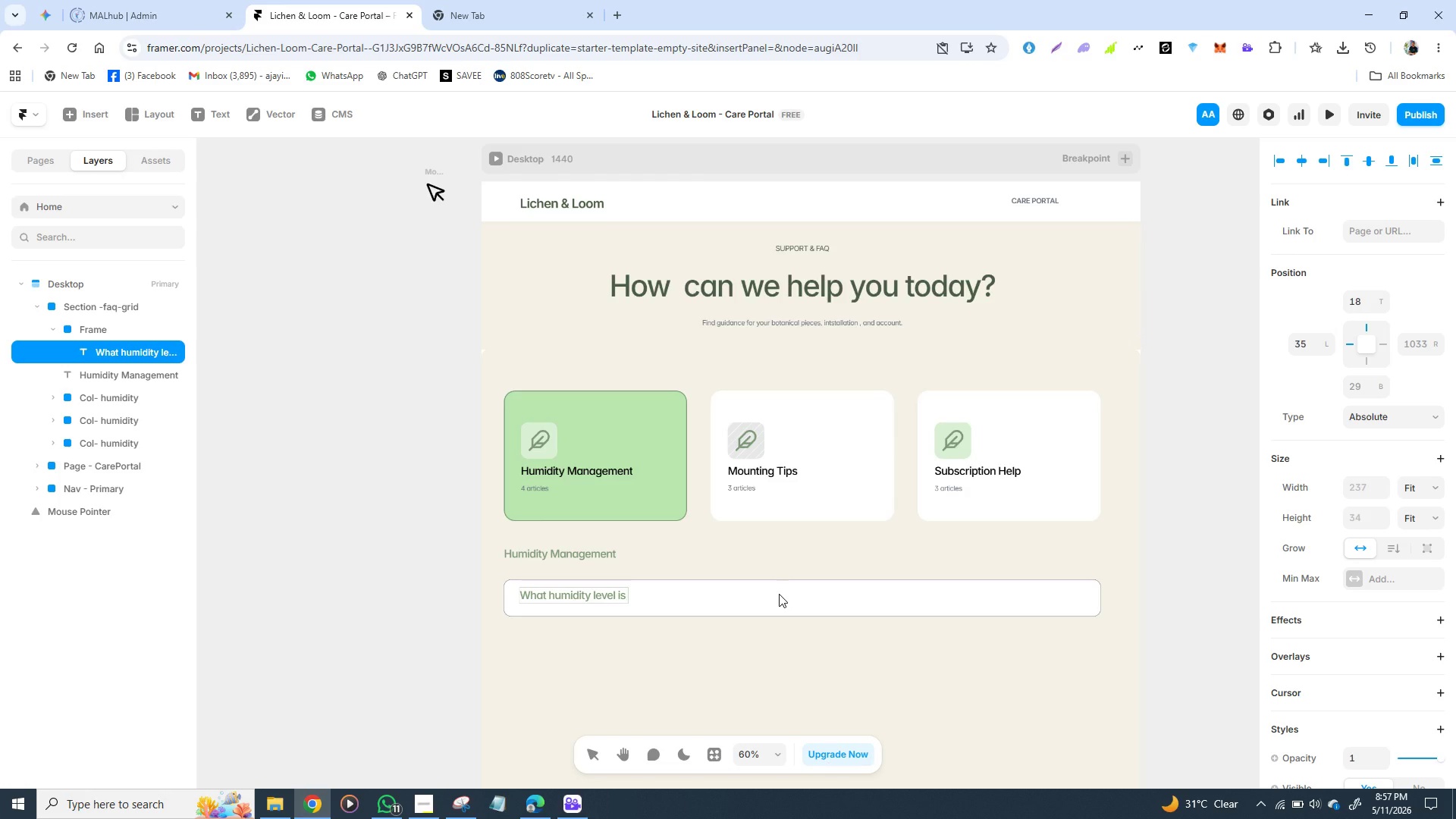 
type(ideal for )
 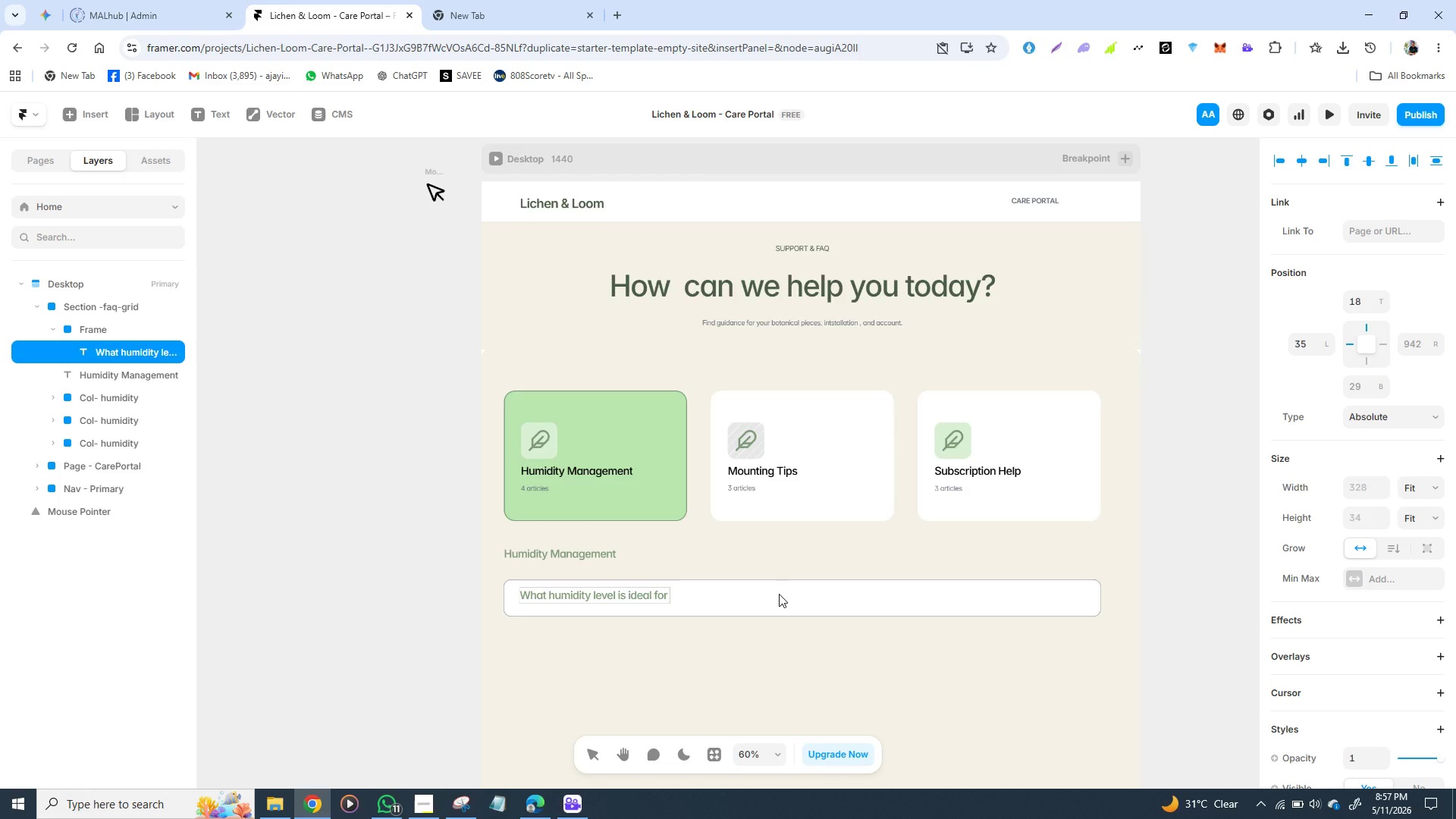 
wait(6.17)
 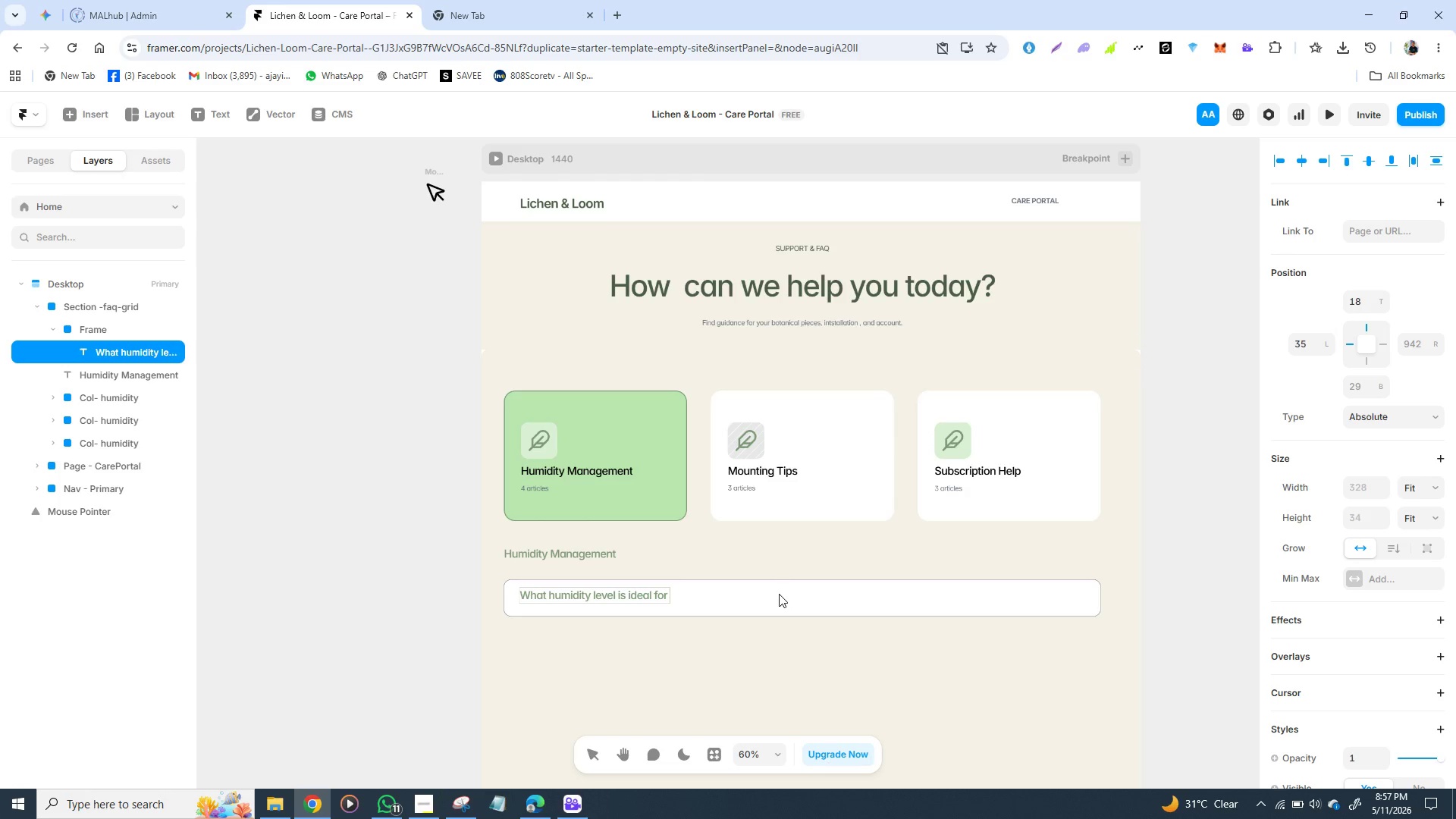 
type(prese)
 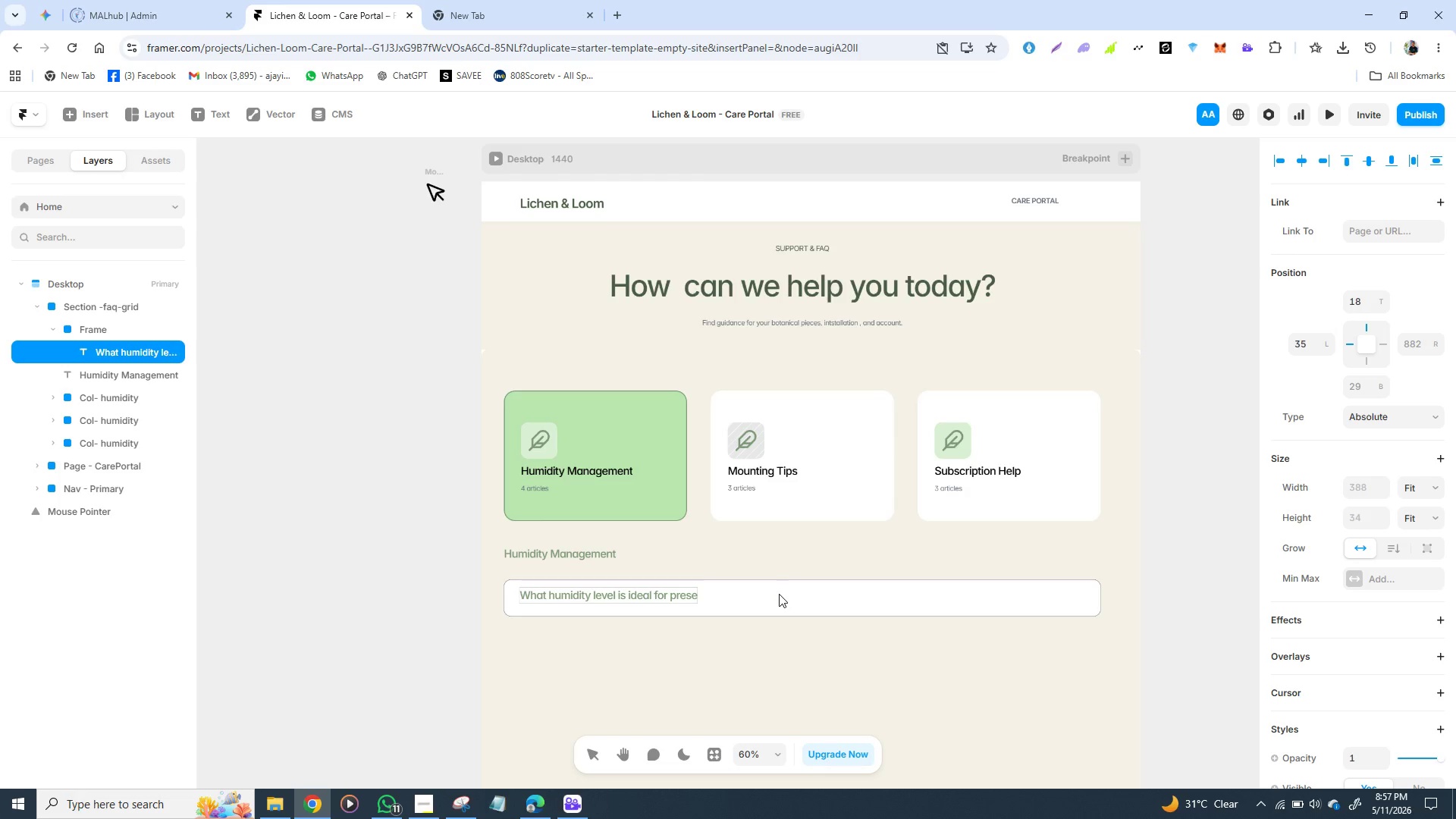 
type(rved )
 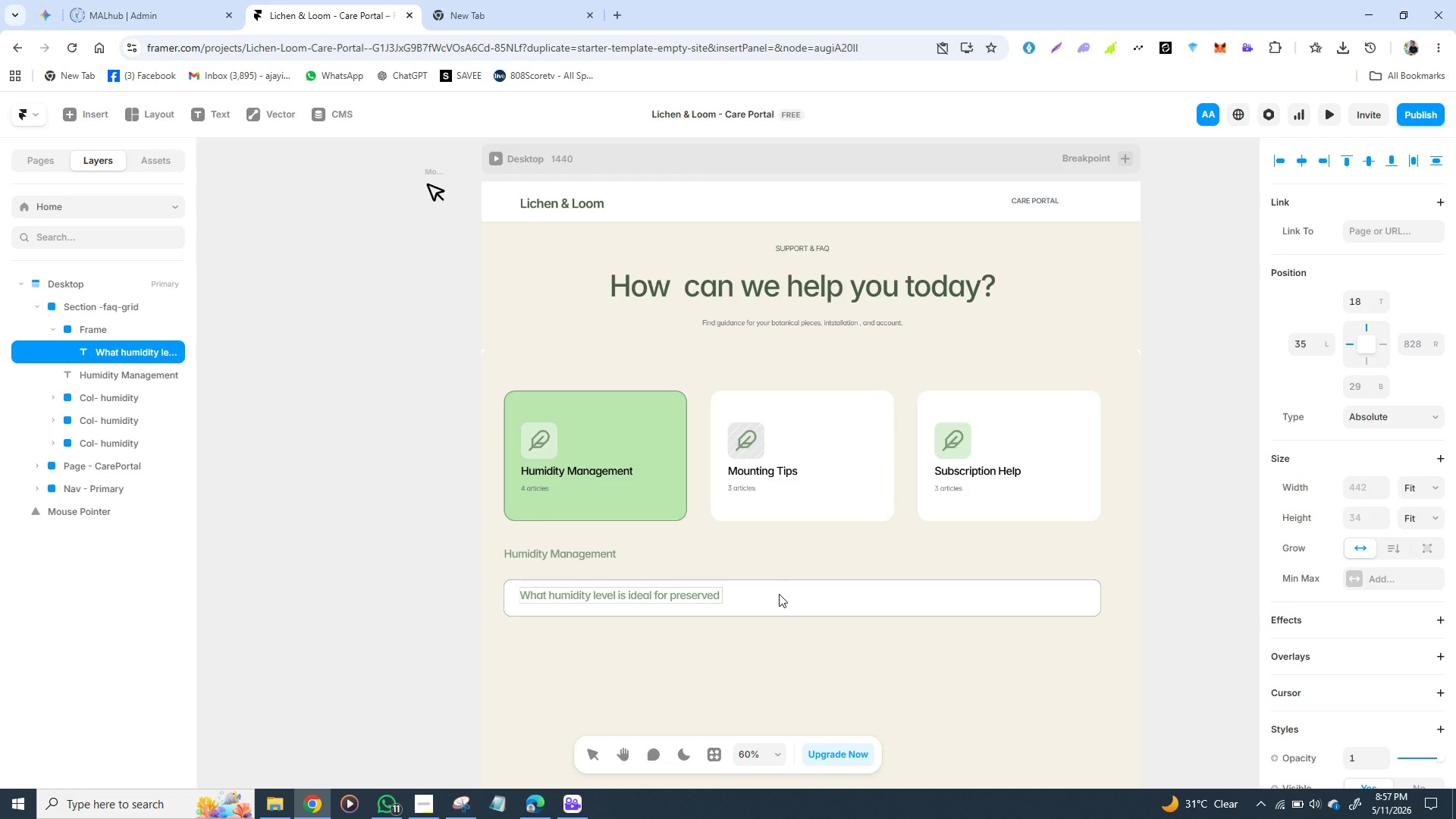 
type(moss)
 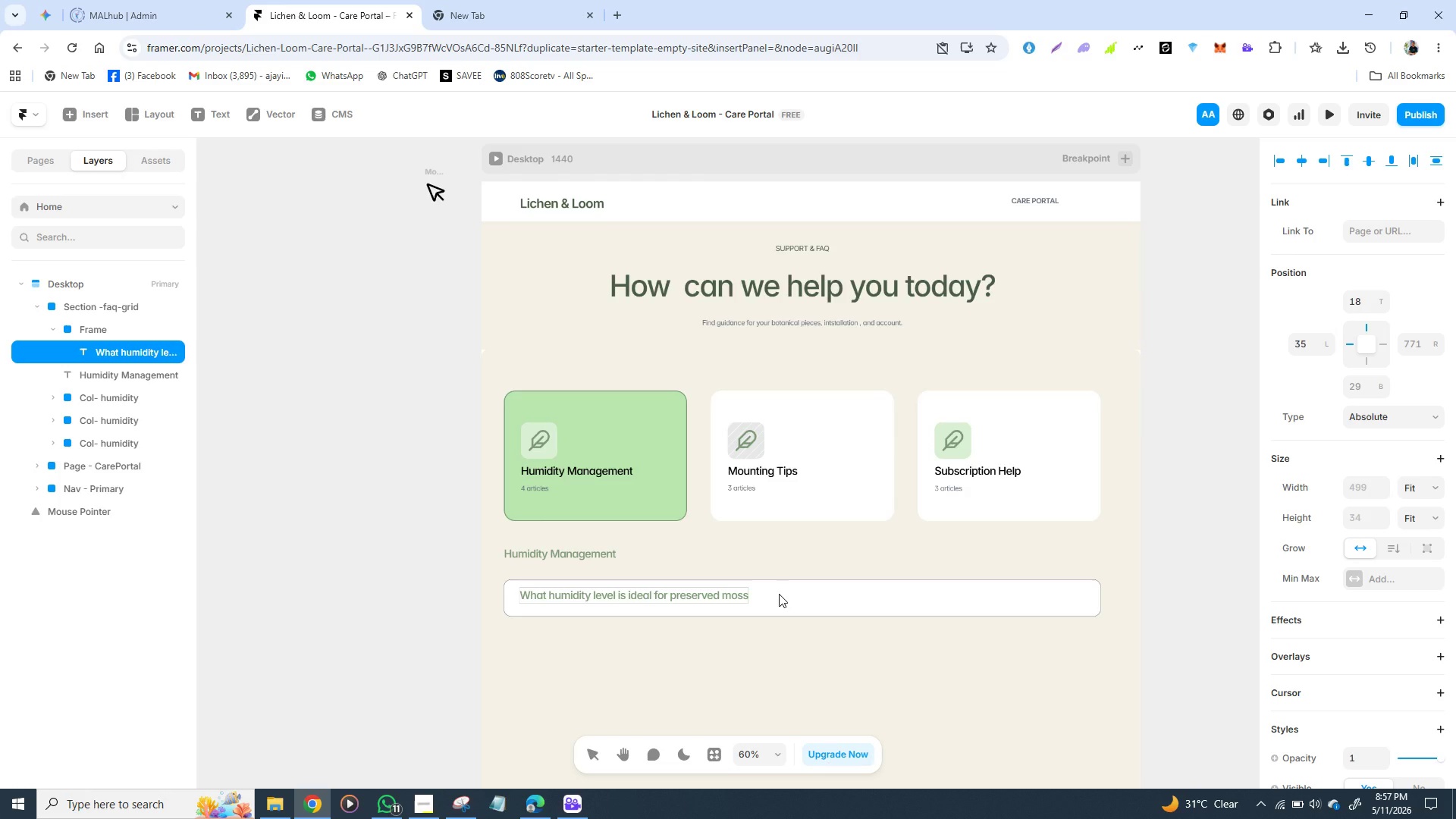 
hold_key(key=ShiftLeft, duration=1.52)
 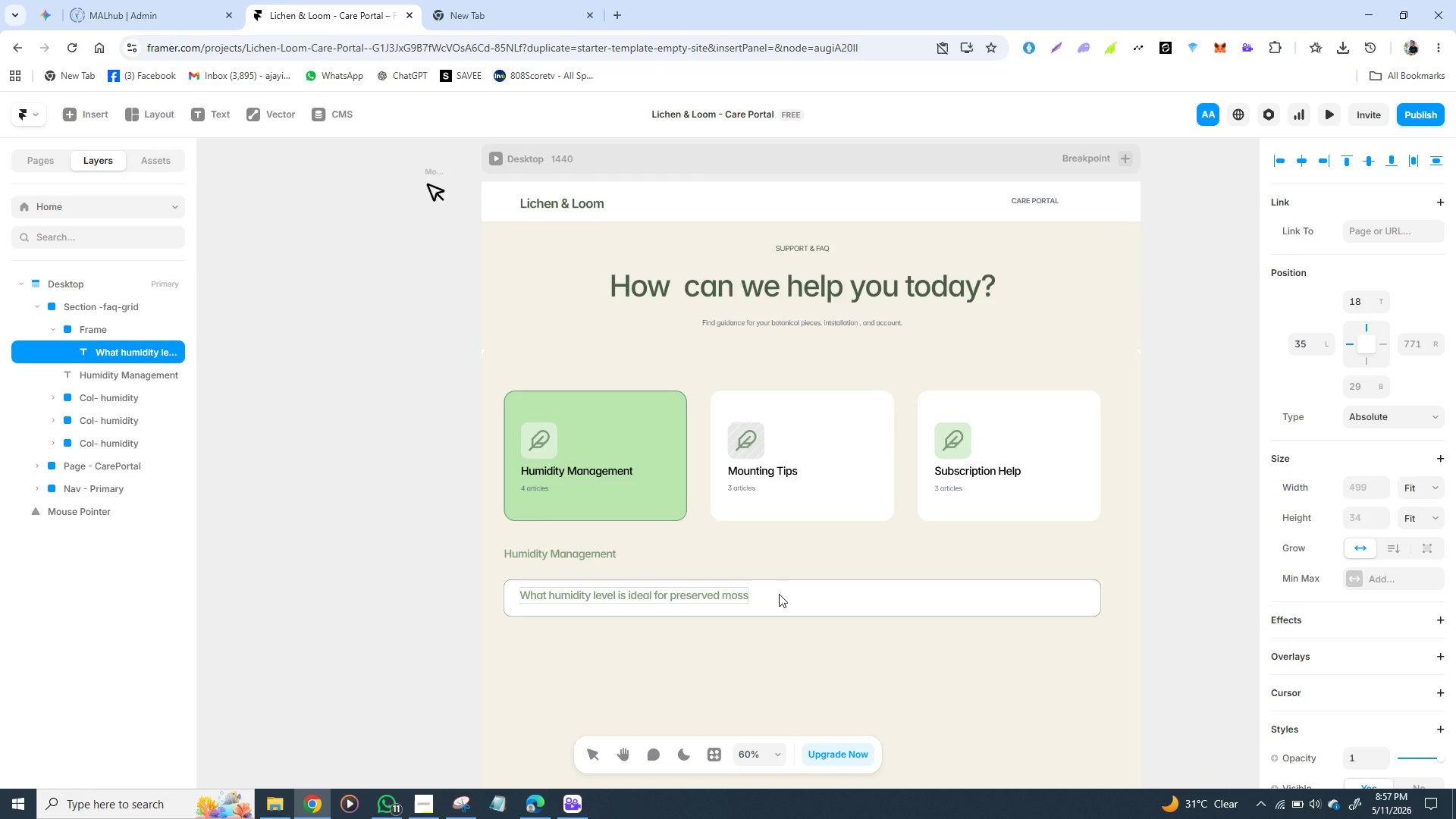 
hold_key(key=ShiftLeft, duration=1.52)
 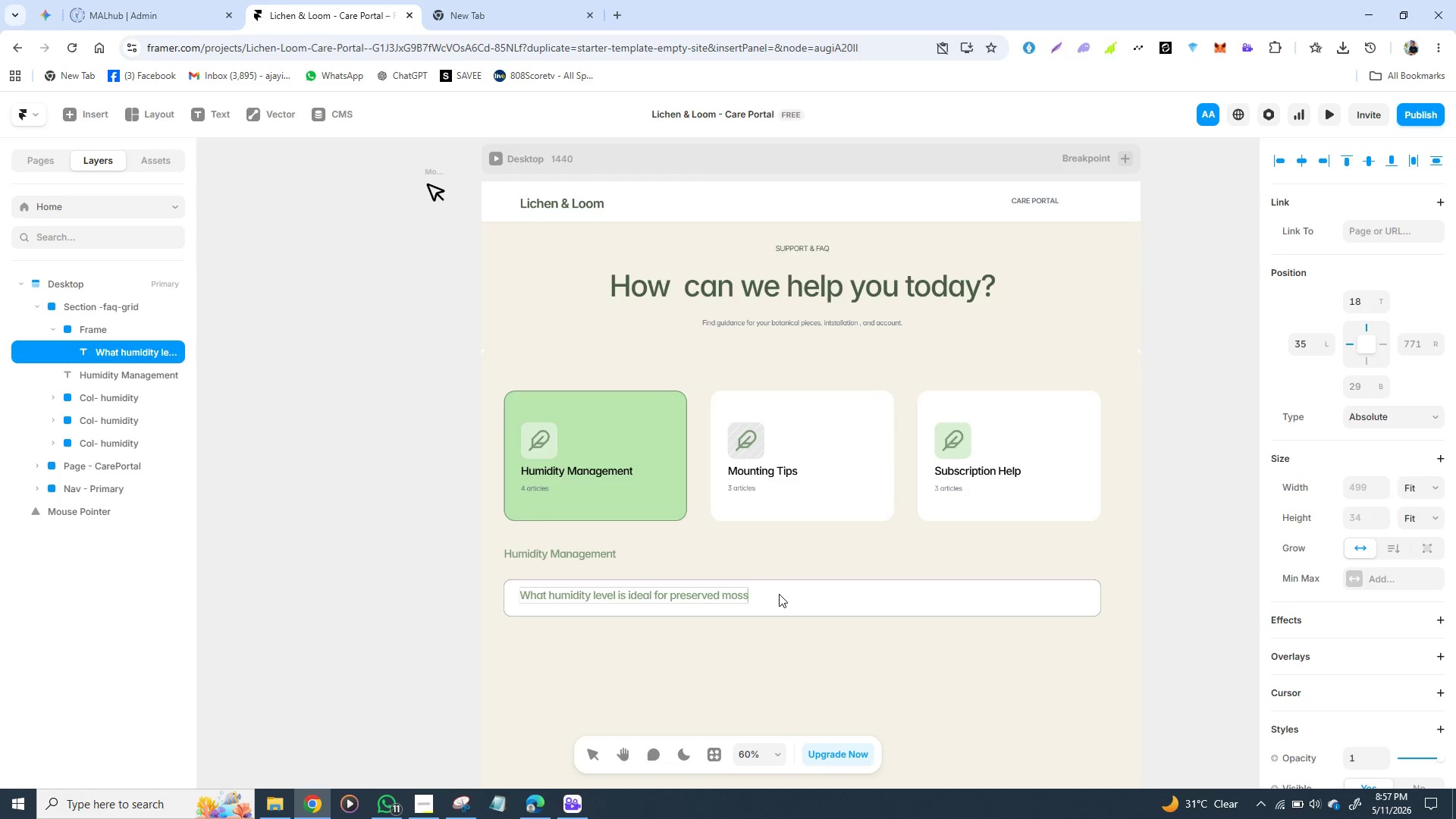 
hold_key(key=ShiftLeft, duration=1.5)
 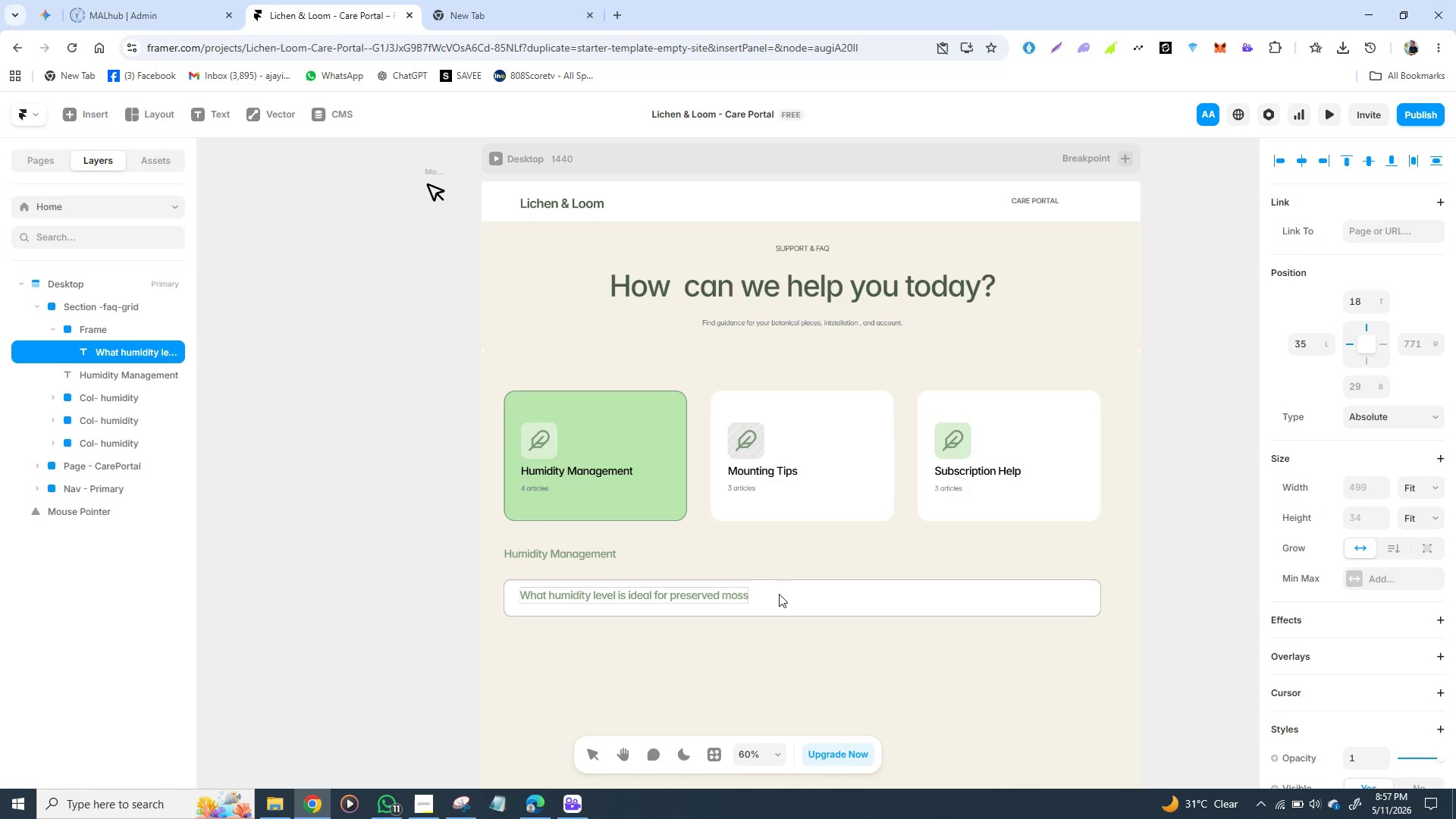 
hold_key(key=ShiftLeft, duration=1.51)
 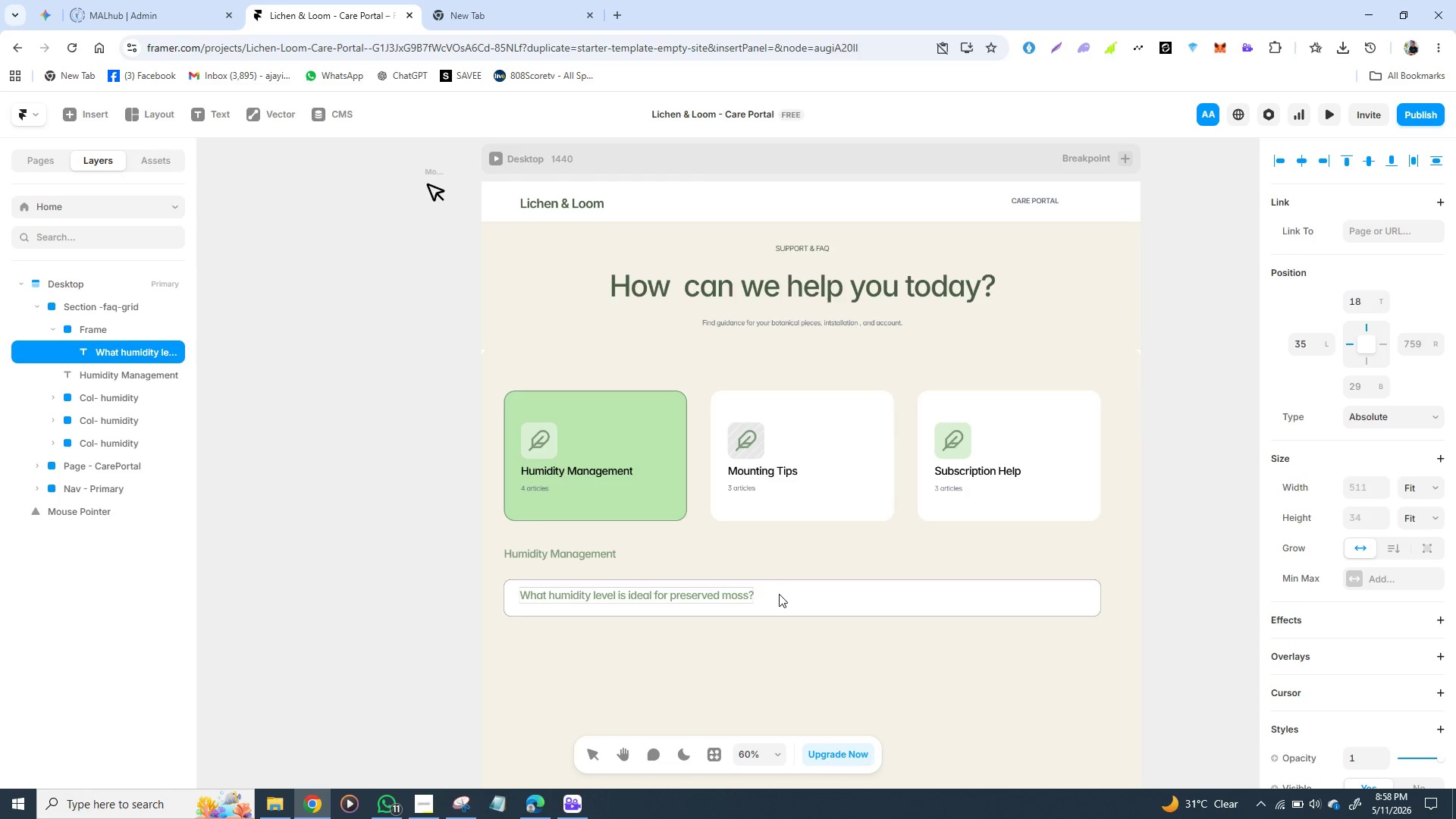 
key(Shift+Slash)
 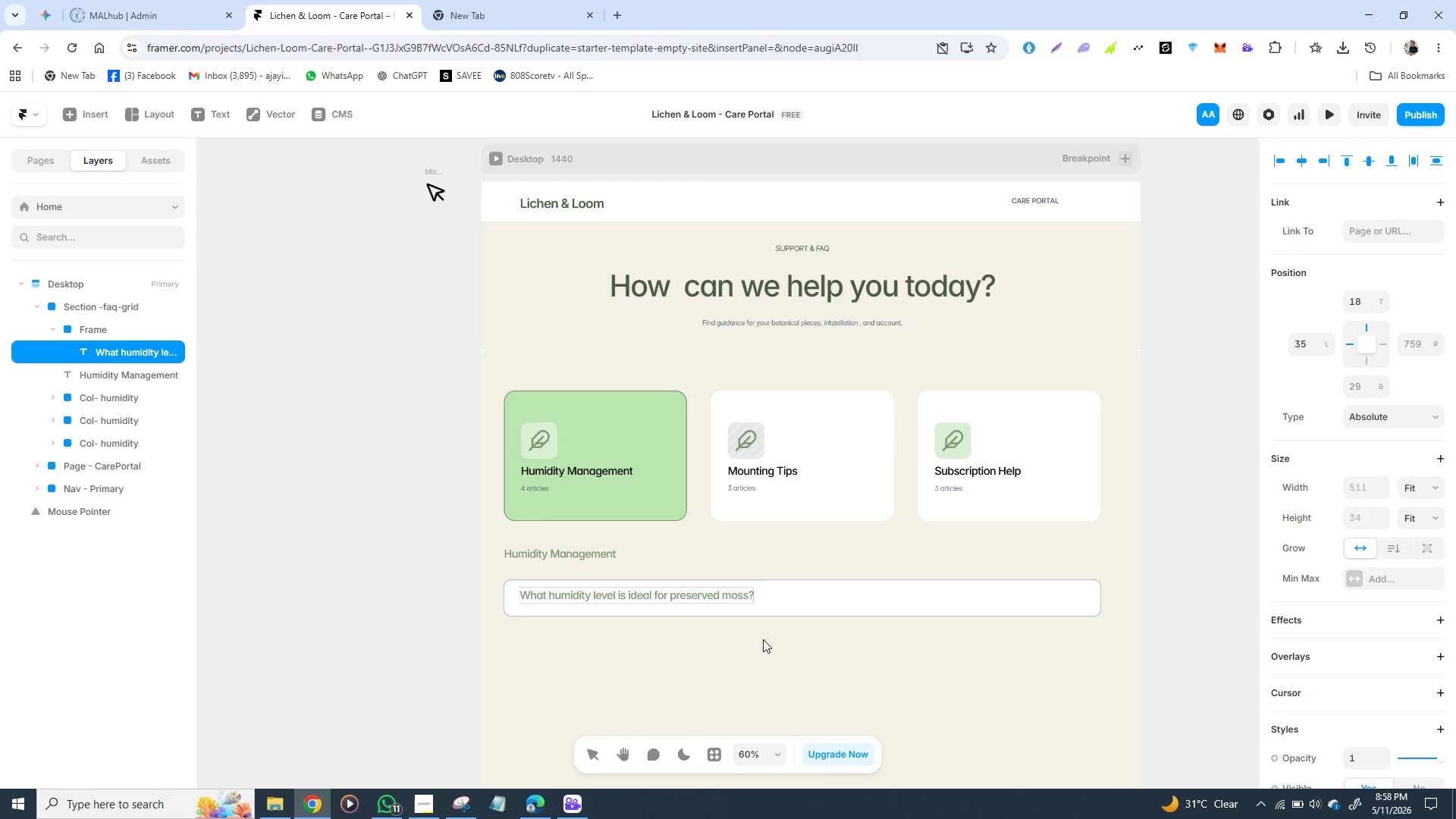 
left_click([748, 649])
 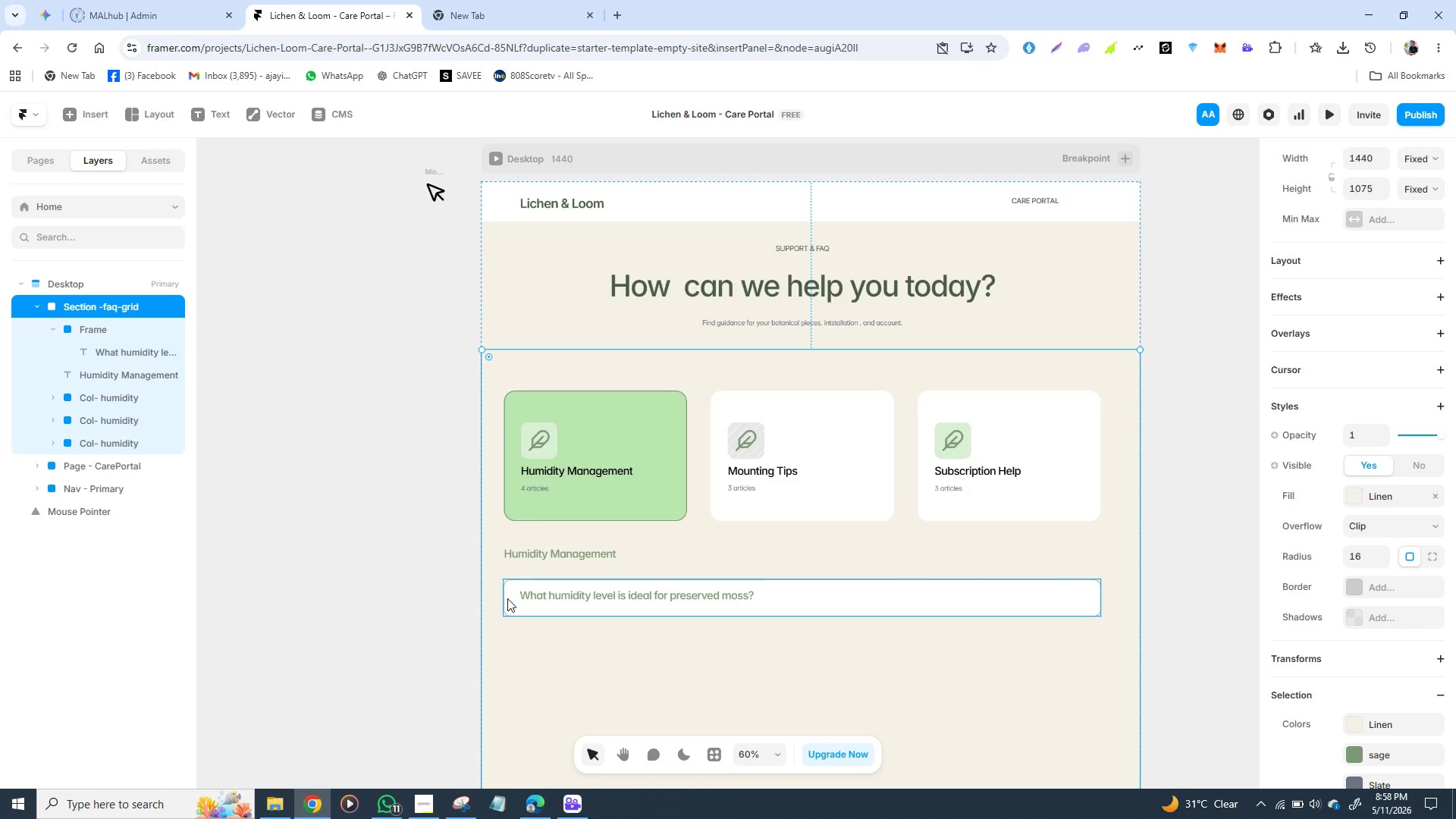 
left_click([508, 594])
 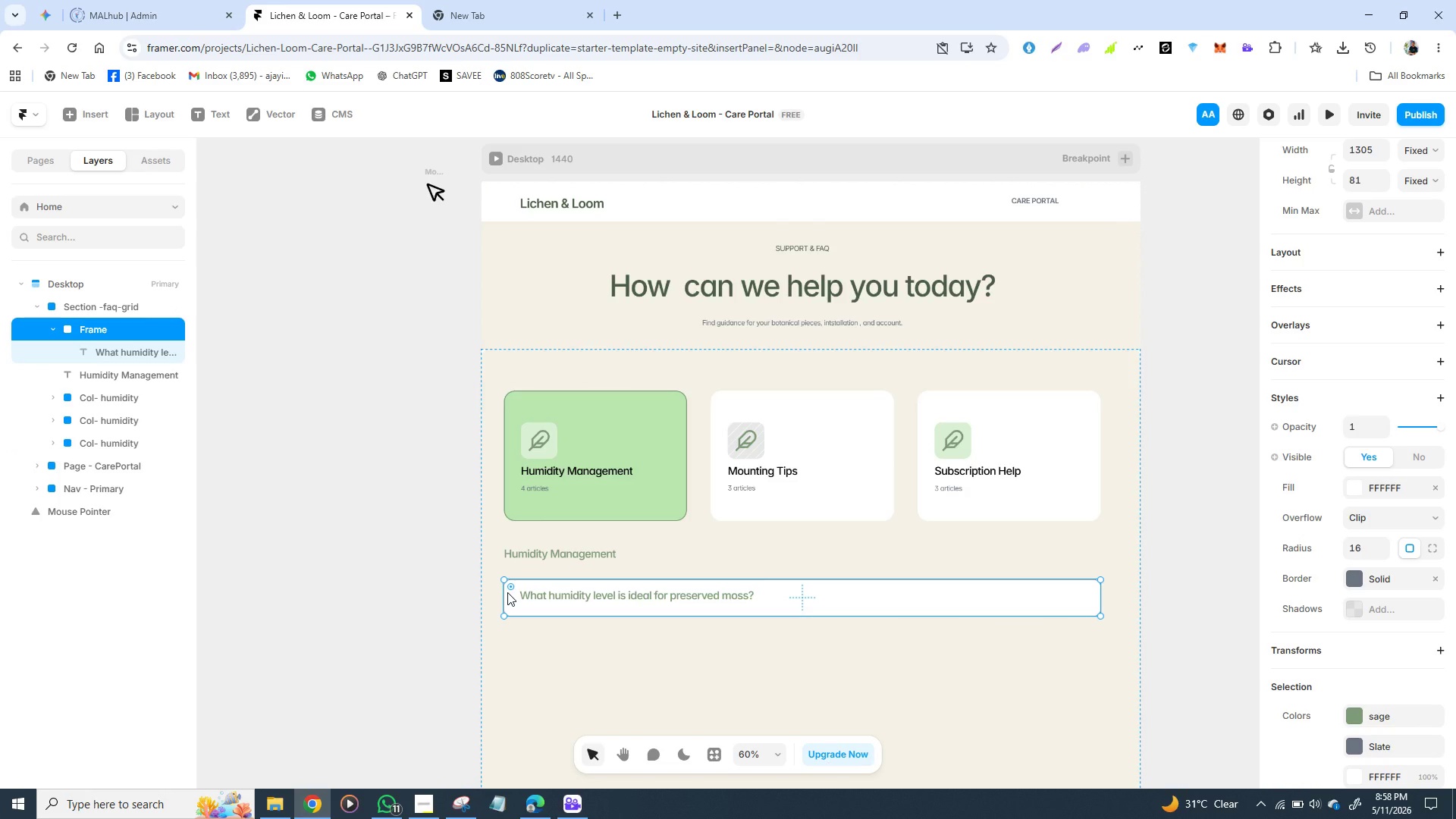 
key(Control+D)
 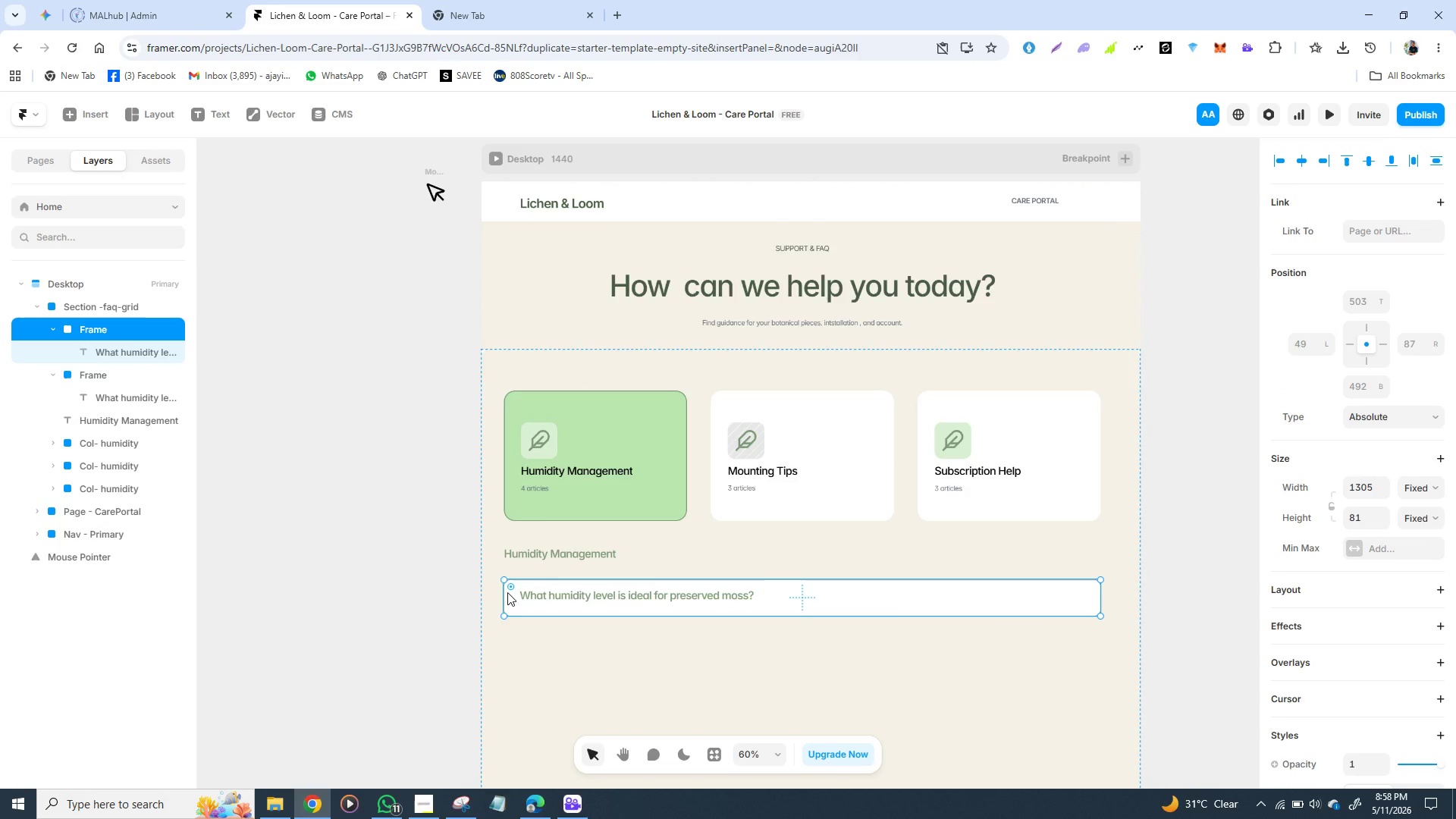 
left_click_drag(start_coordinate=[507, 592], to_coordinate=[510, 645])
 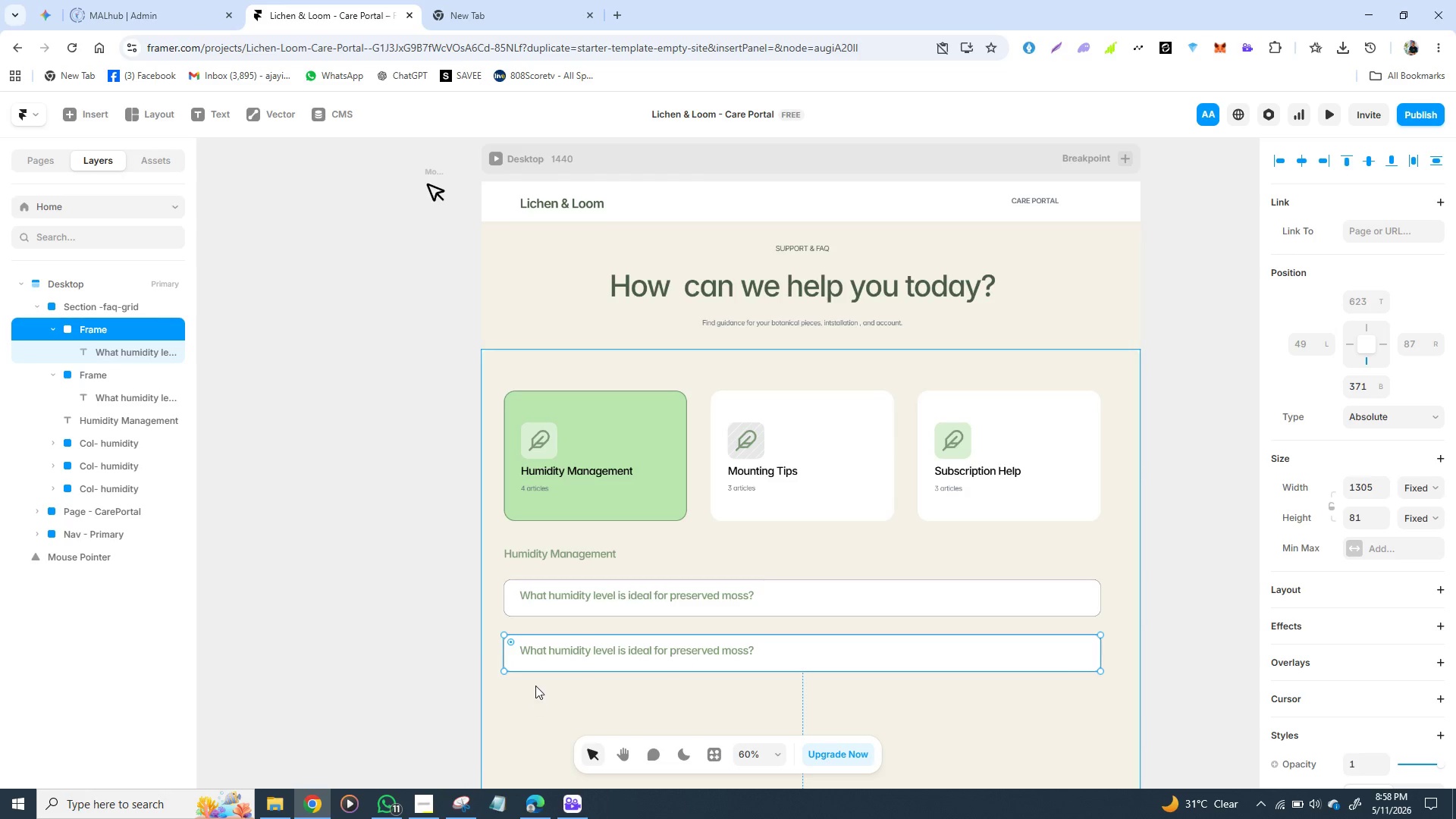 
scroll: coordinate [548, 668], scroll_direction: down, amount: 2.0
 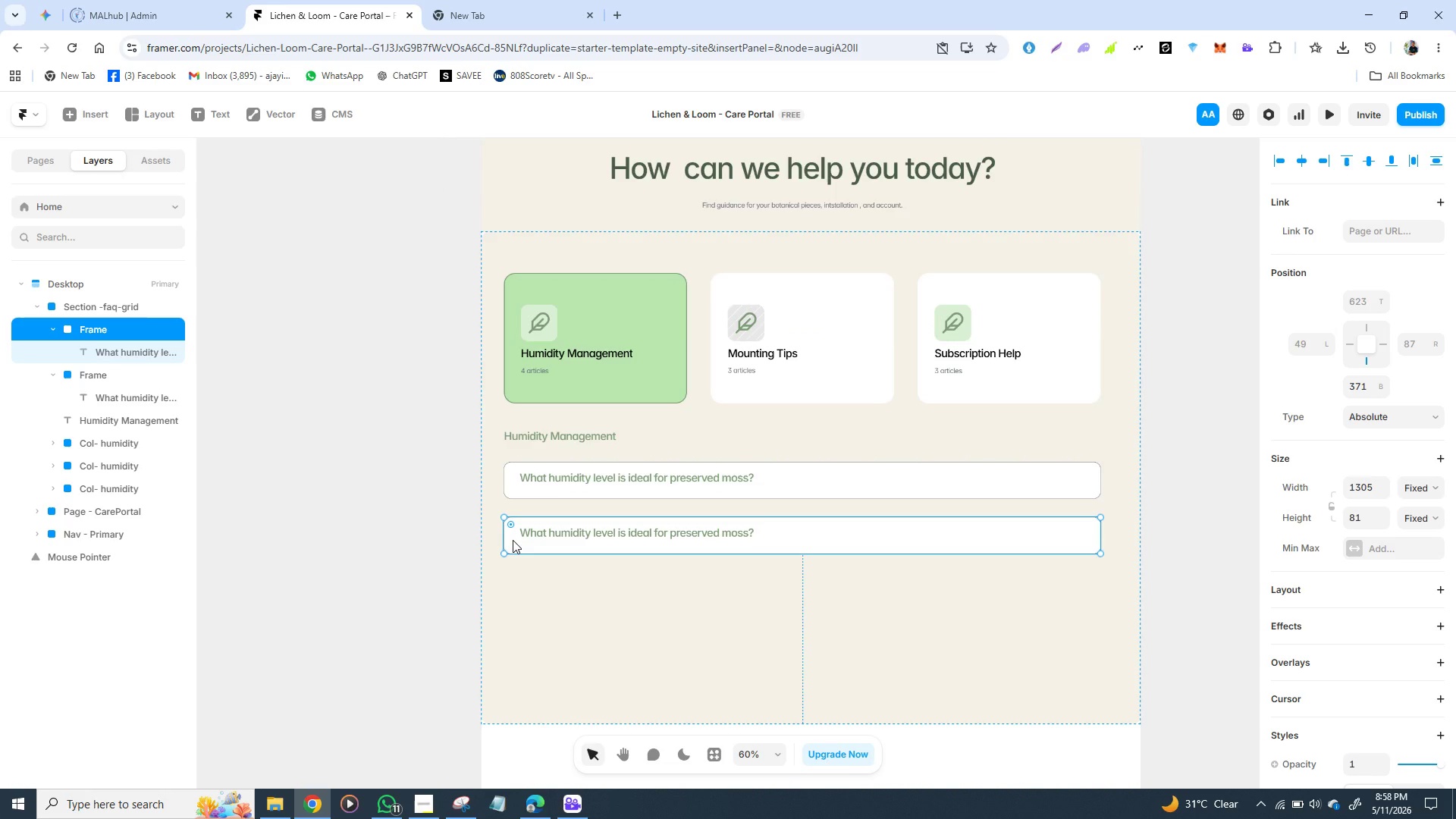 
left_click([513, 540])
 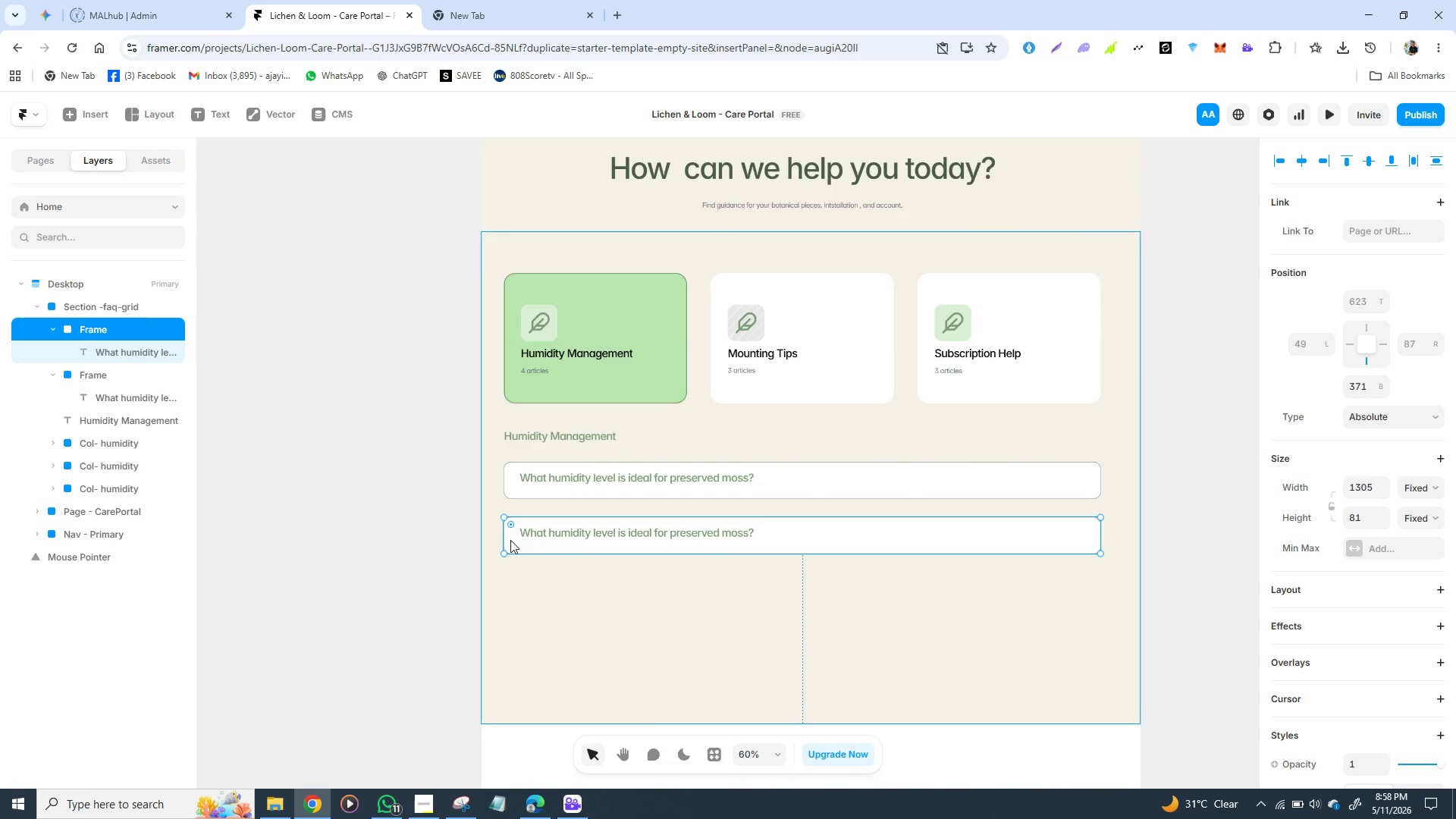 
key(Control+D)
 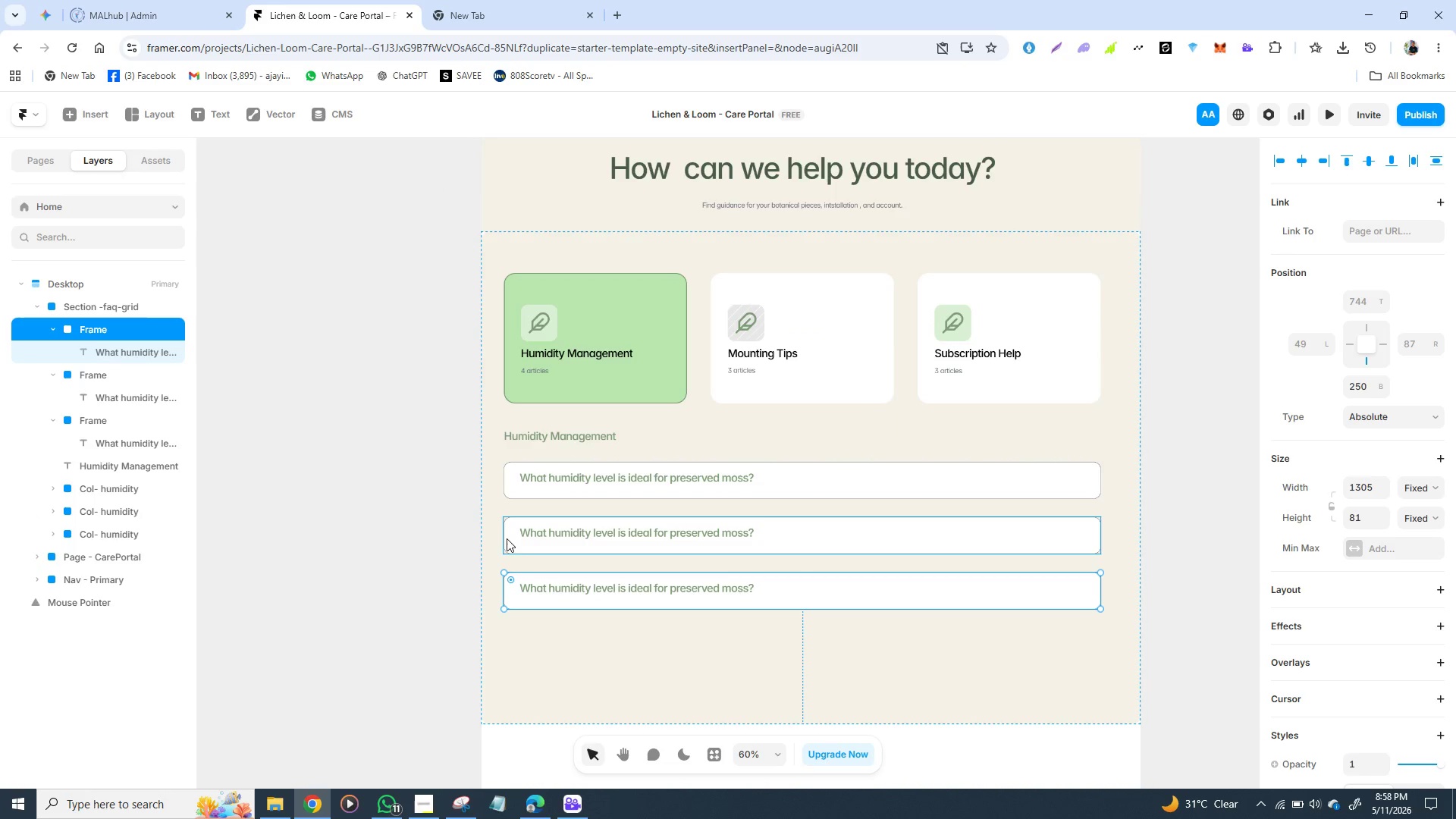 
wait(9.67)
 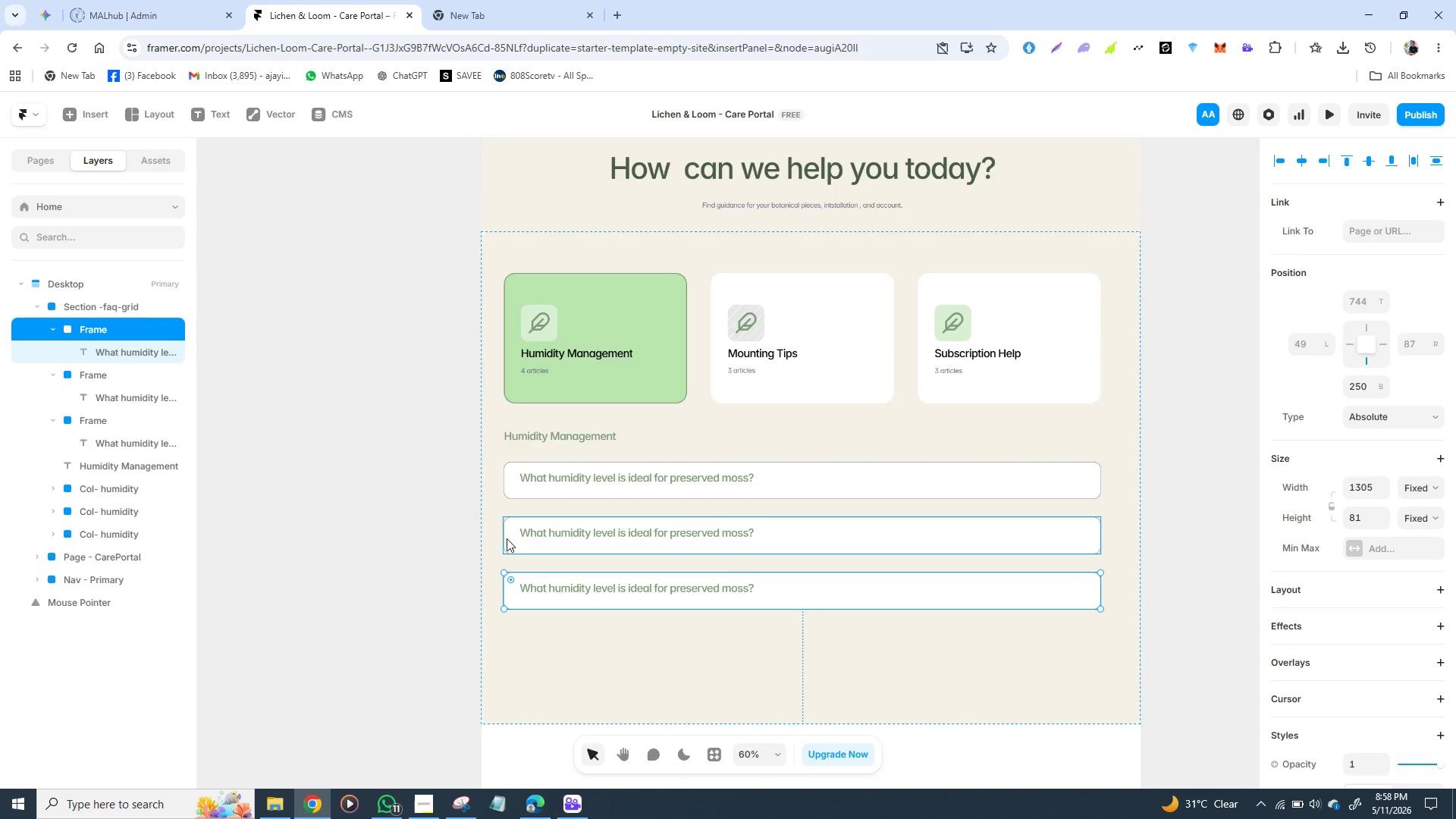 
hold_key(key=ControlLeft, duration=1.51)
 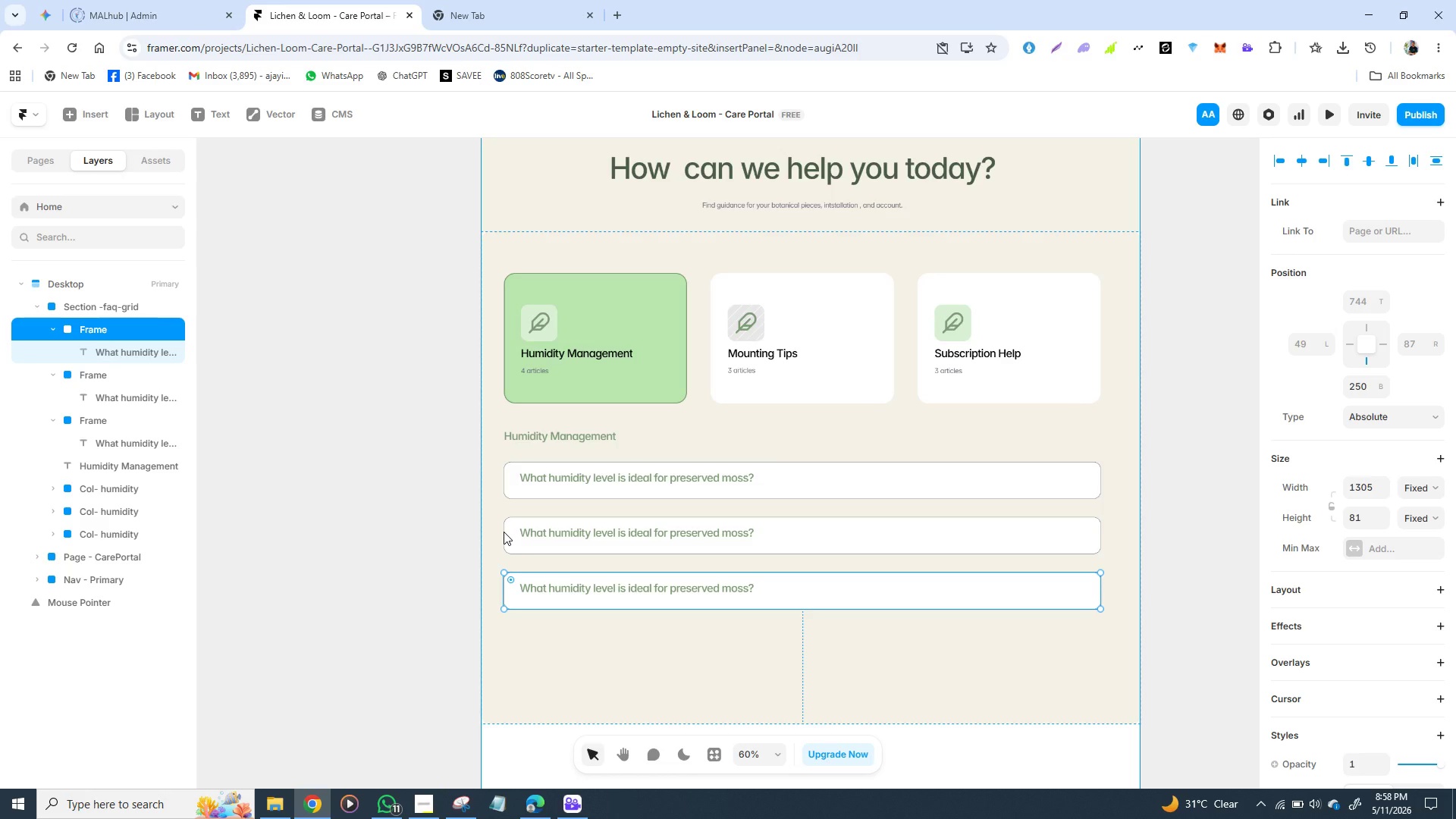 
key(Control+Z)
 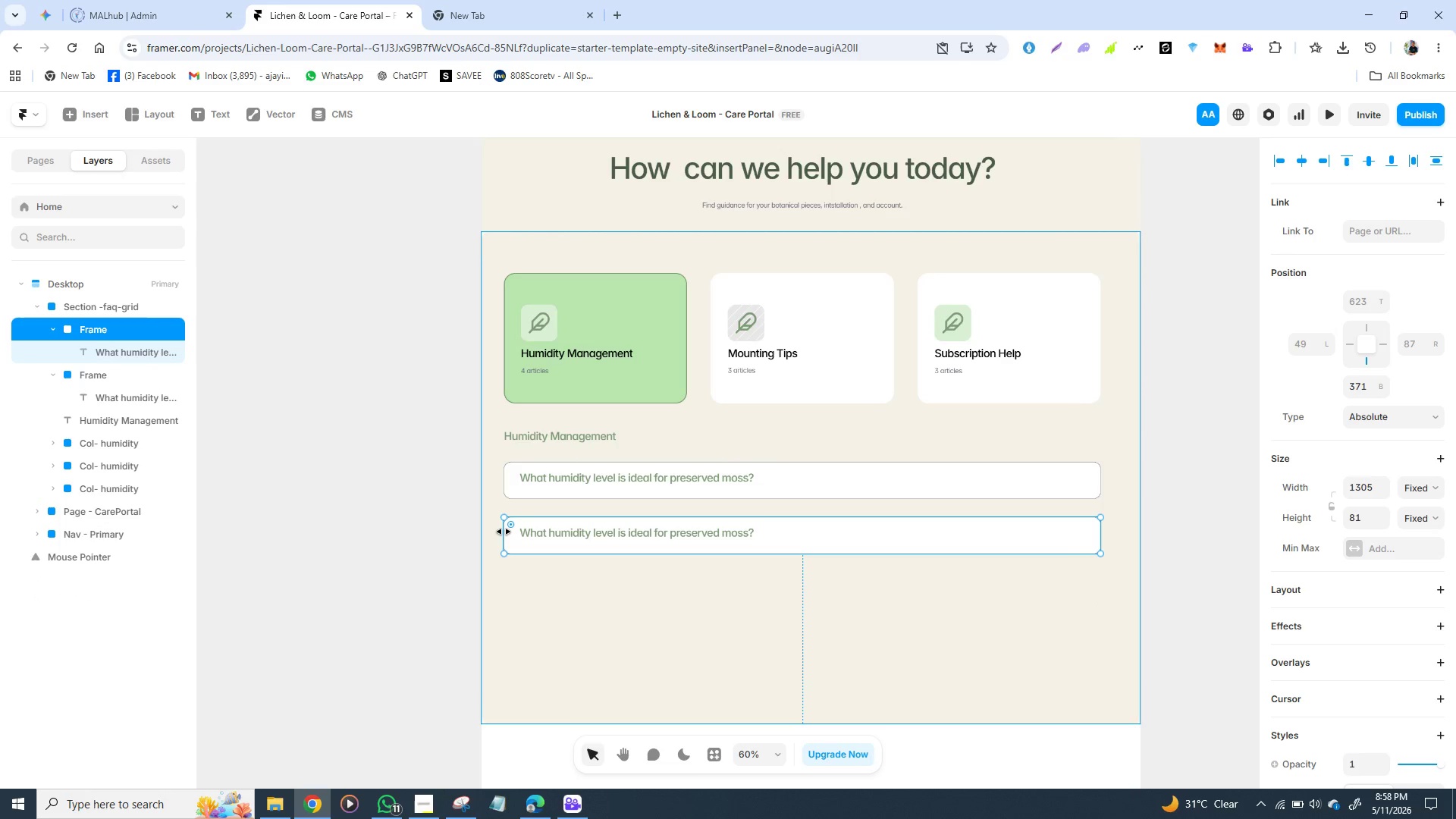 
key(Control+A)
 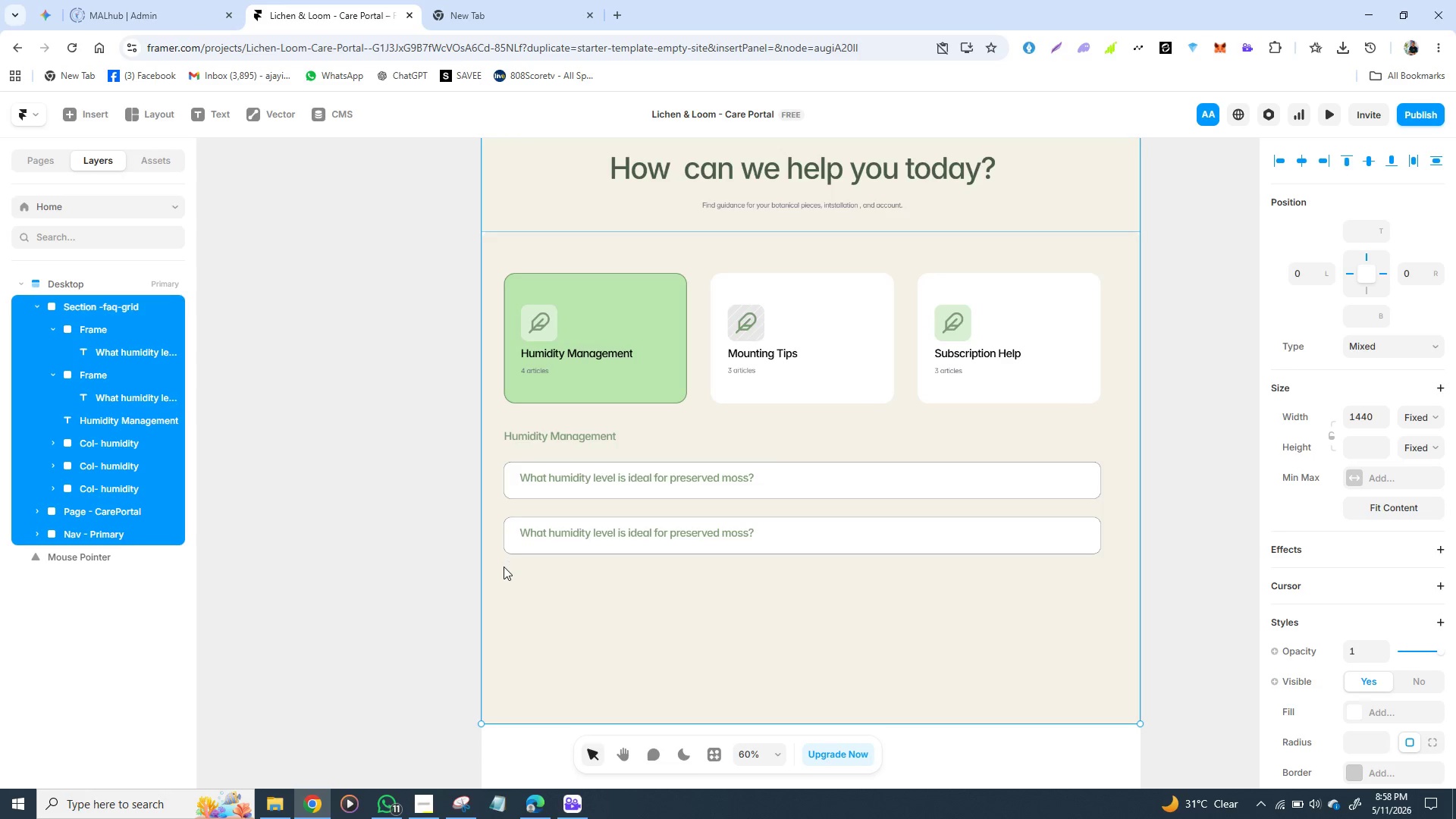 
left_click([506, 572])
 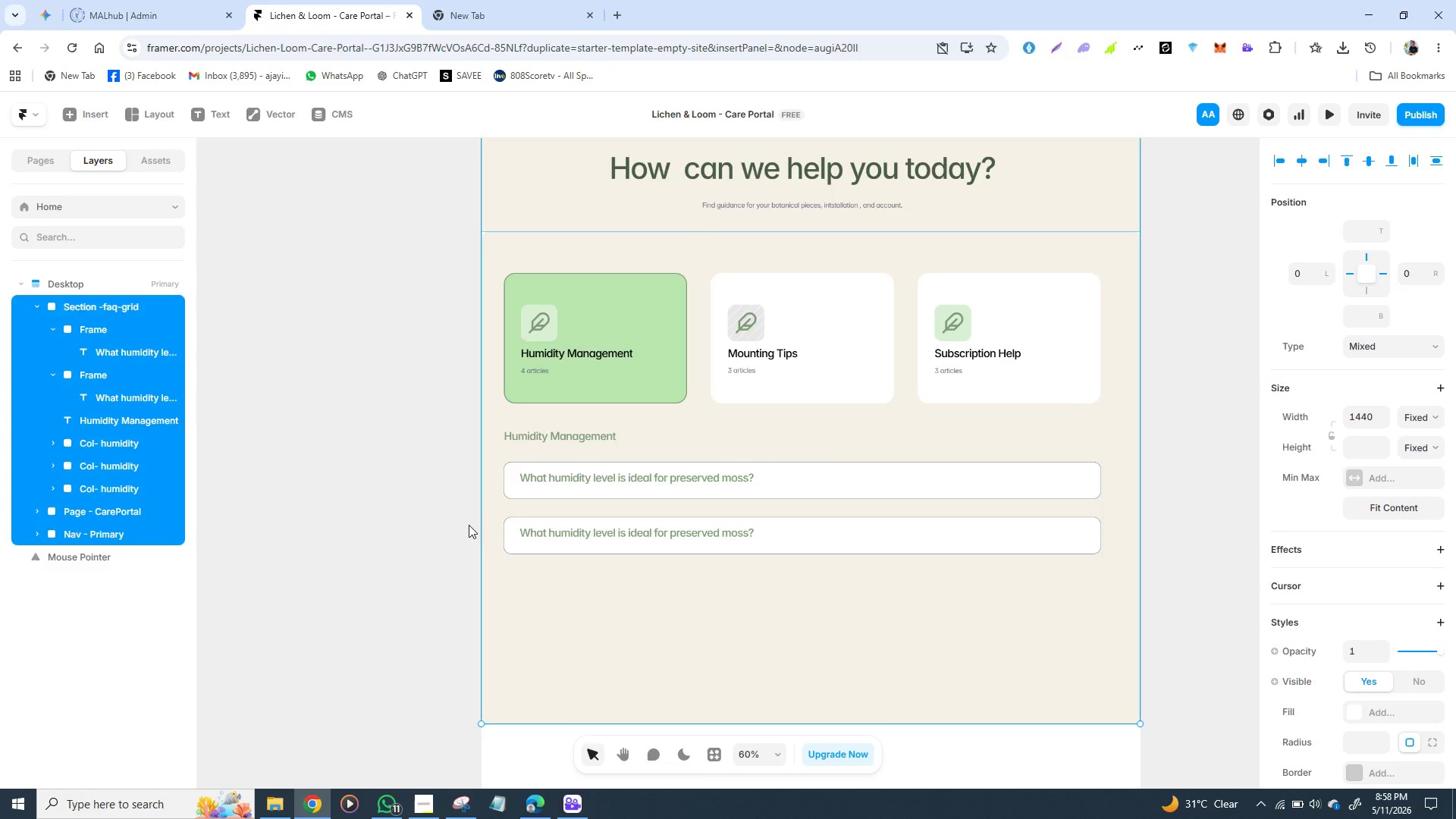 
left_click([468, 525])
 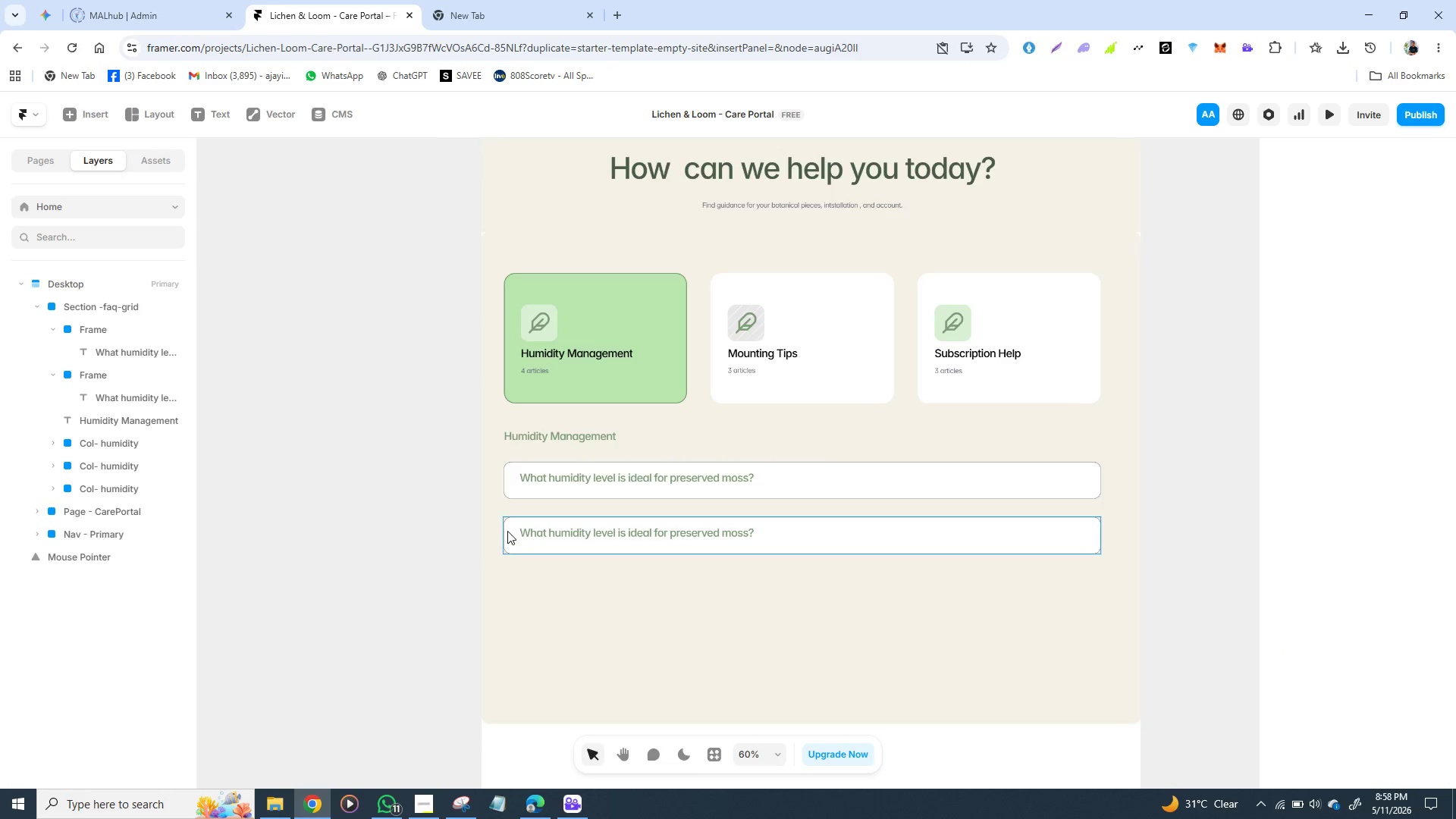 
left_click([507, 531])
 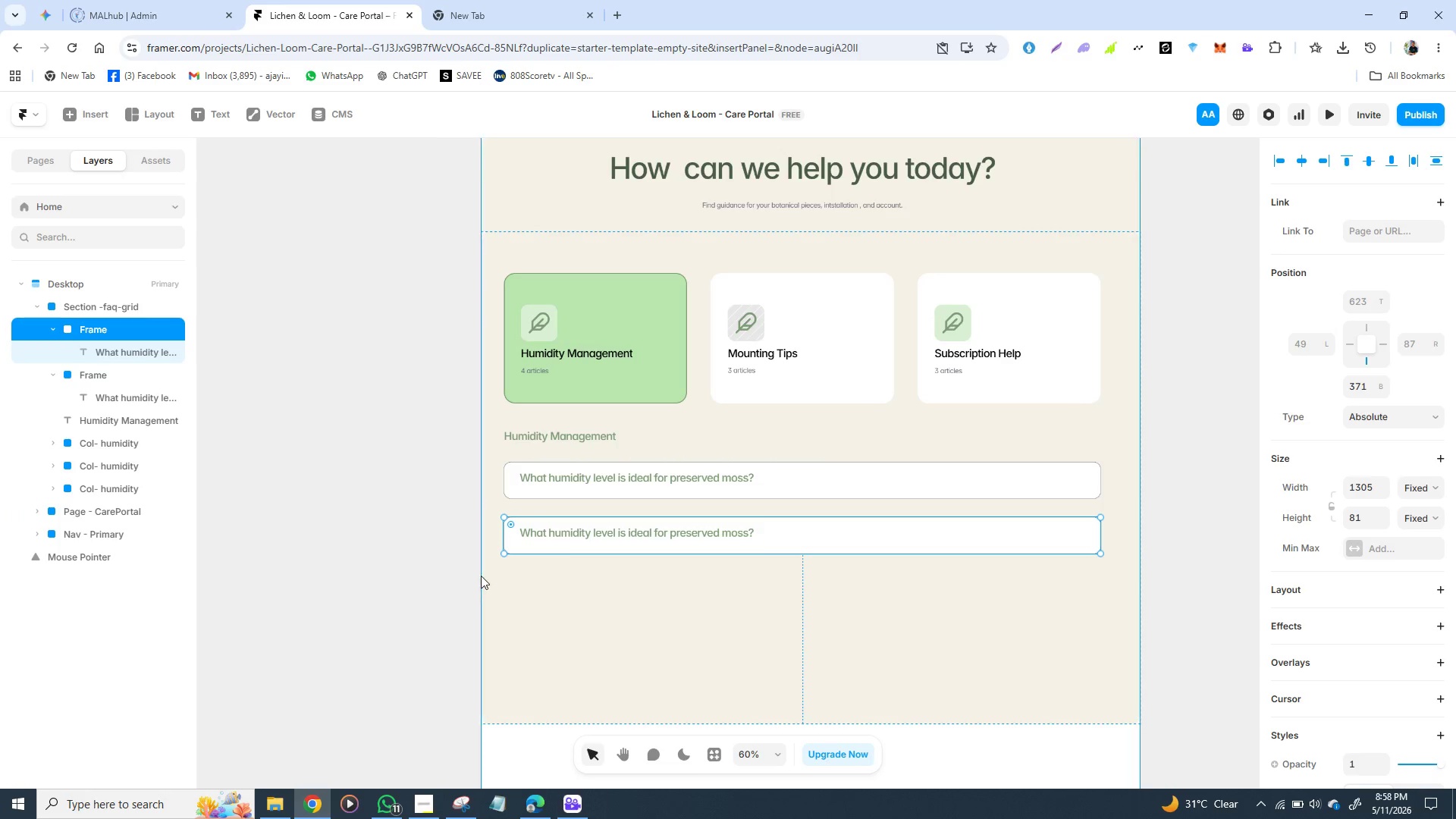 
key(Control+D)
 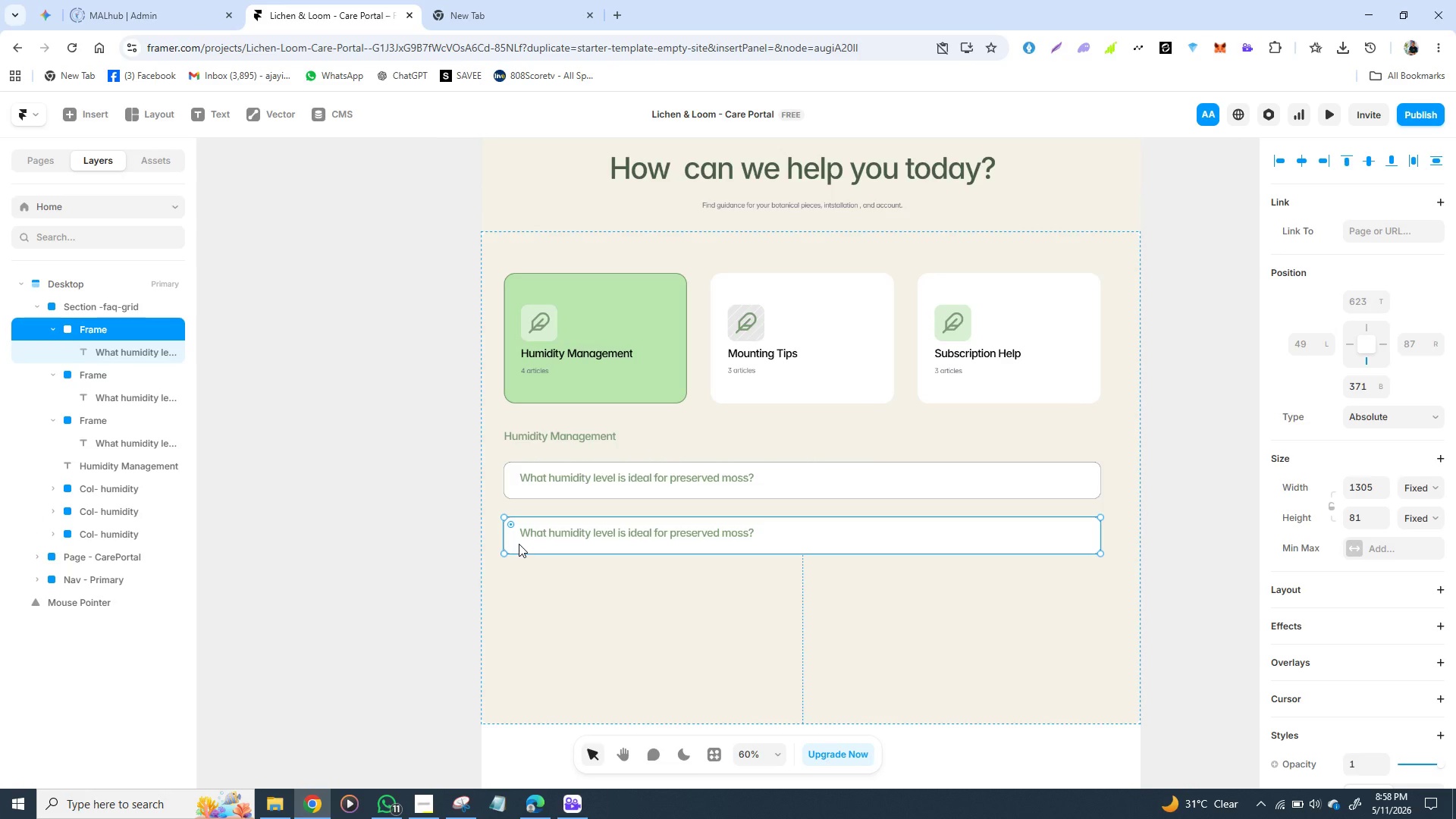 
left_click_drag(start_coordinate=[519, 544], to_coordinate=[516, 604])
 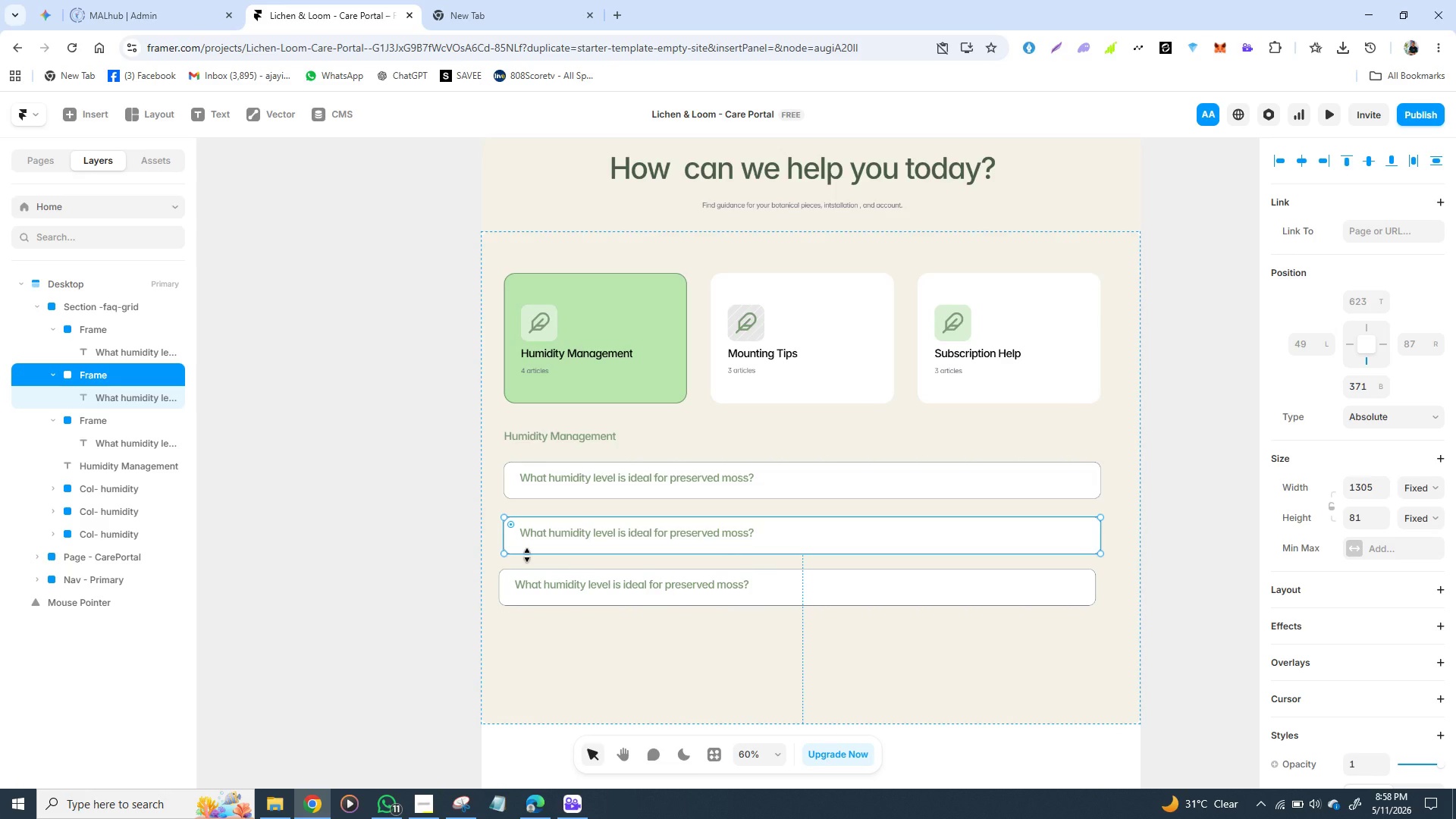 
wait(7.81)
 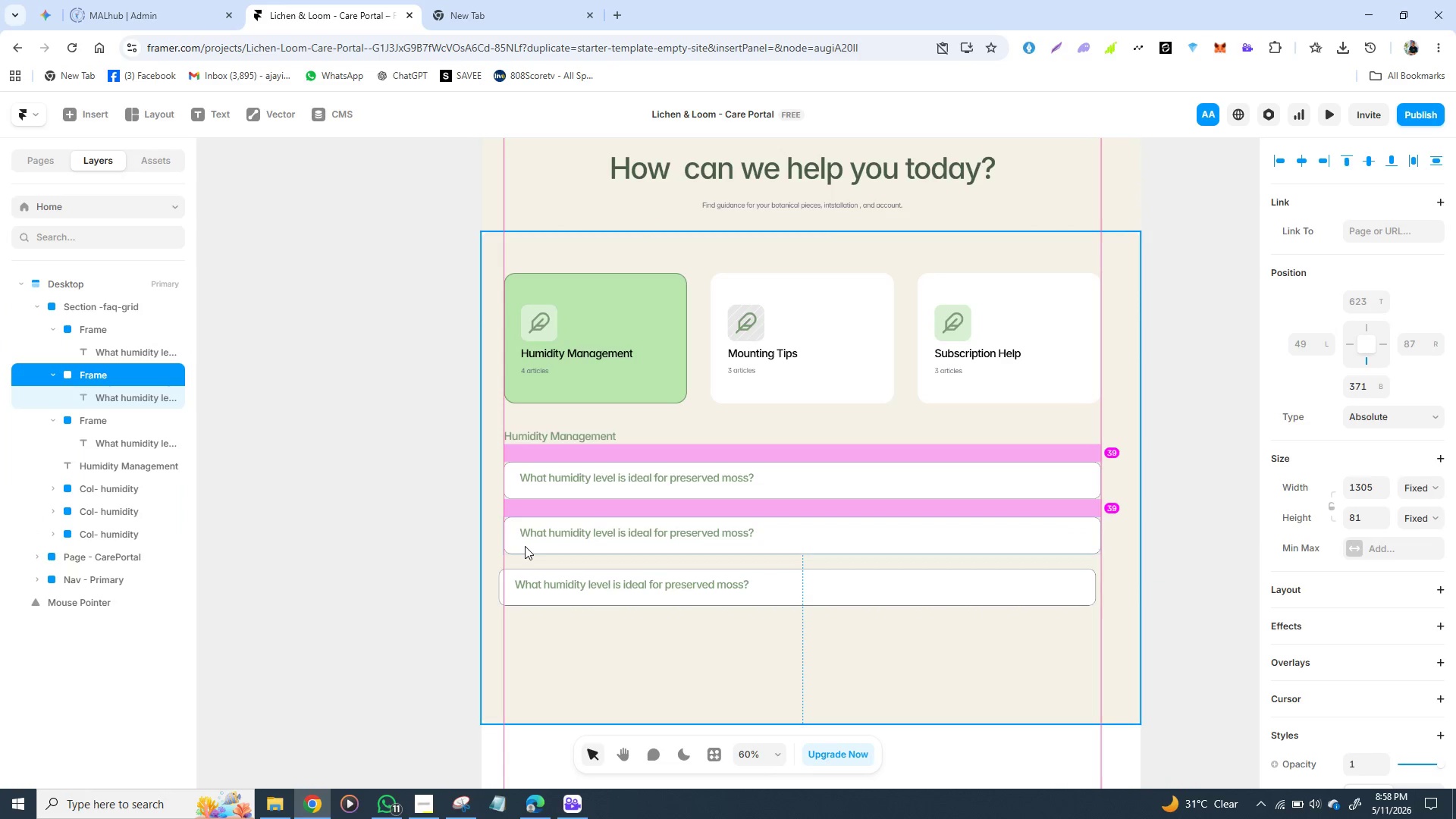 
left_click_drag(start_coordinate=[513, 541], to_coordinate=[511, 530])
 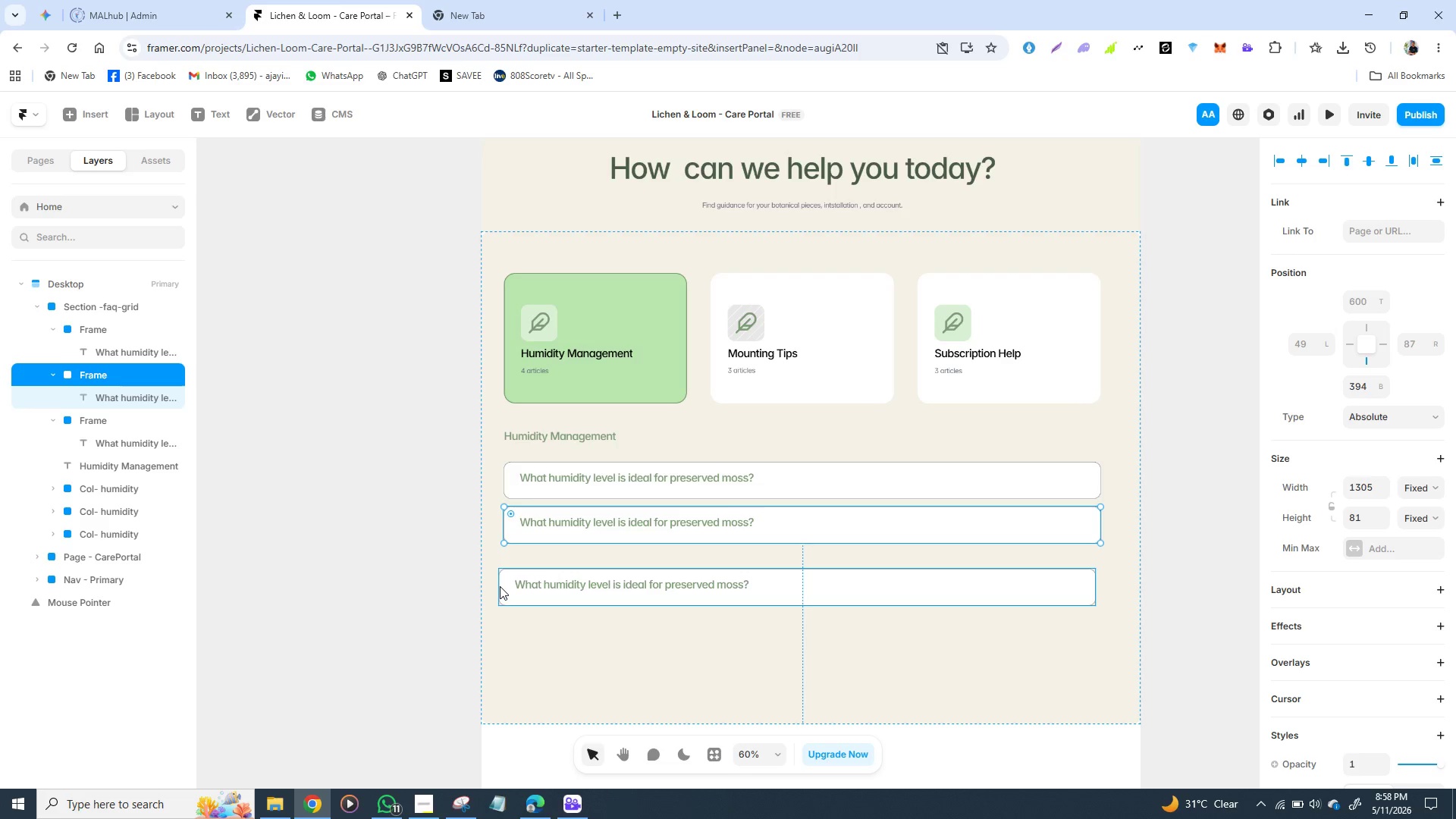 
left_click_drag(start_coordinate=[500, 586], to_coordinate=[504, 570])
 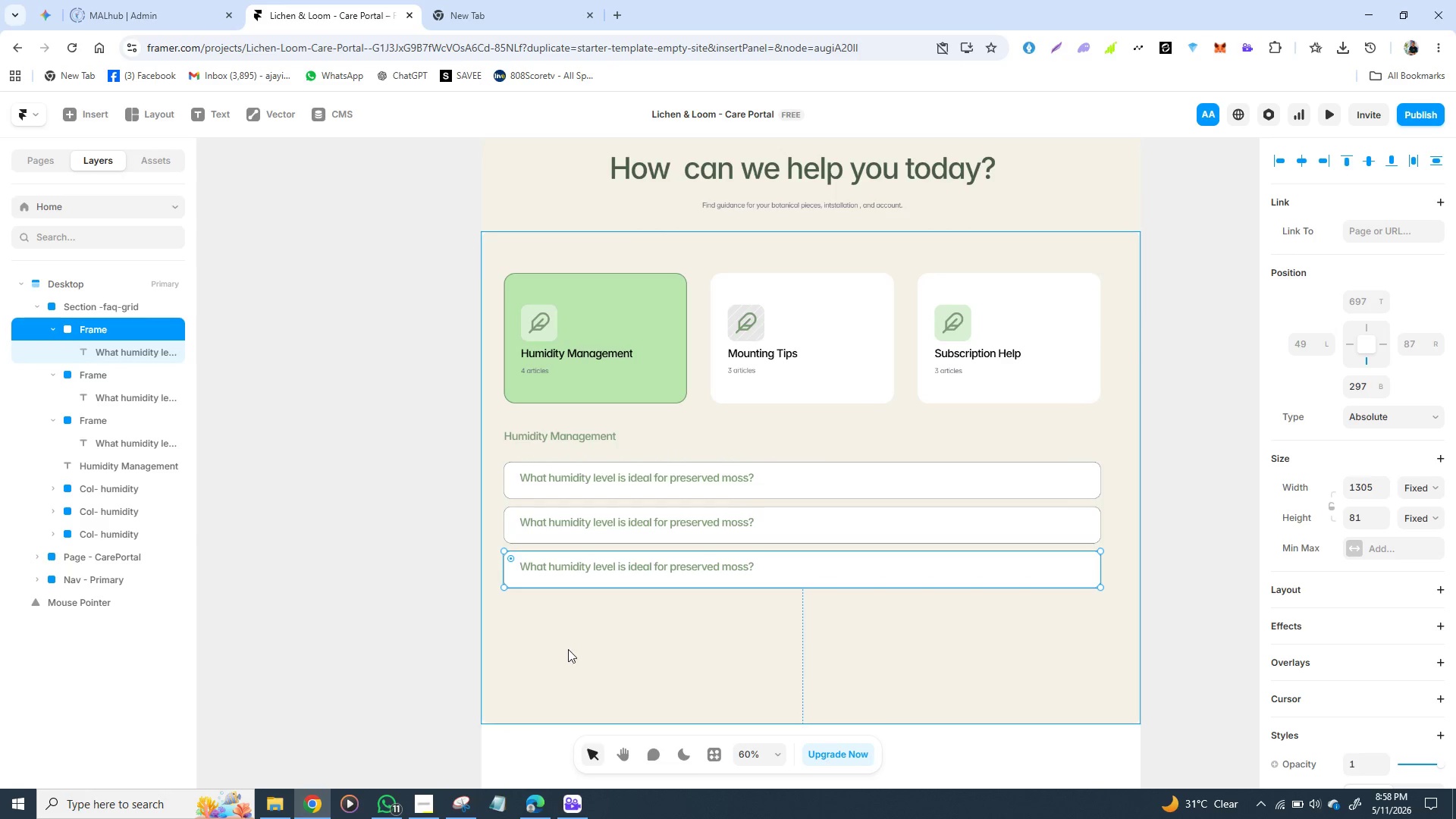 
left_click([570, 651])
 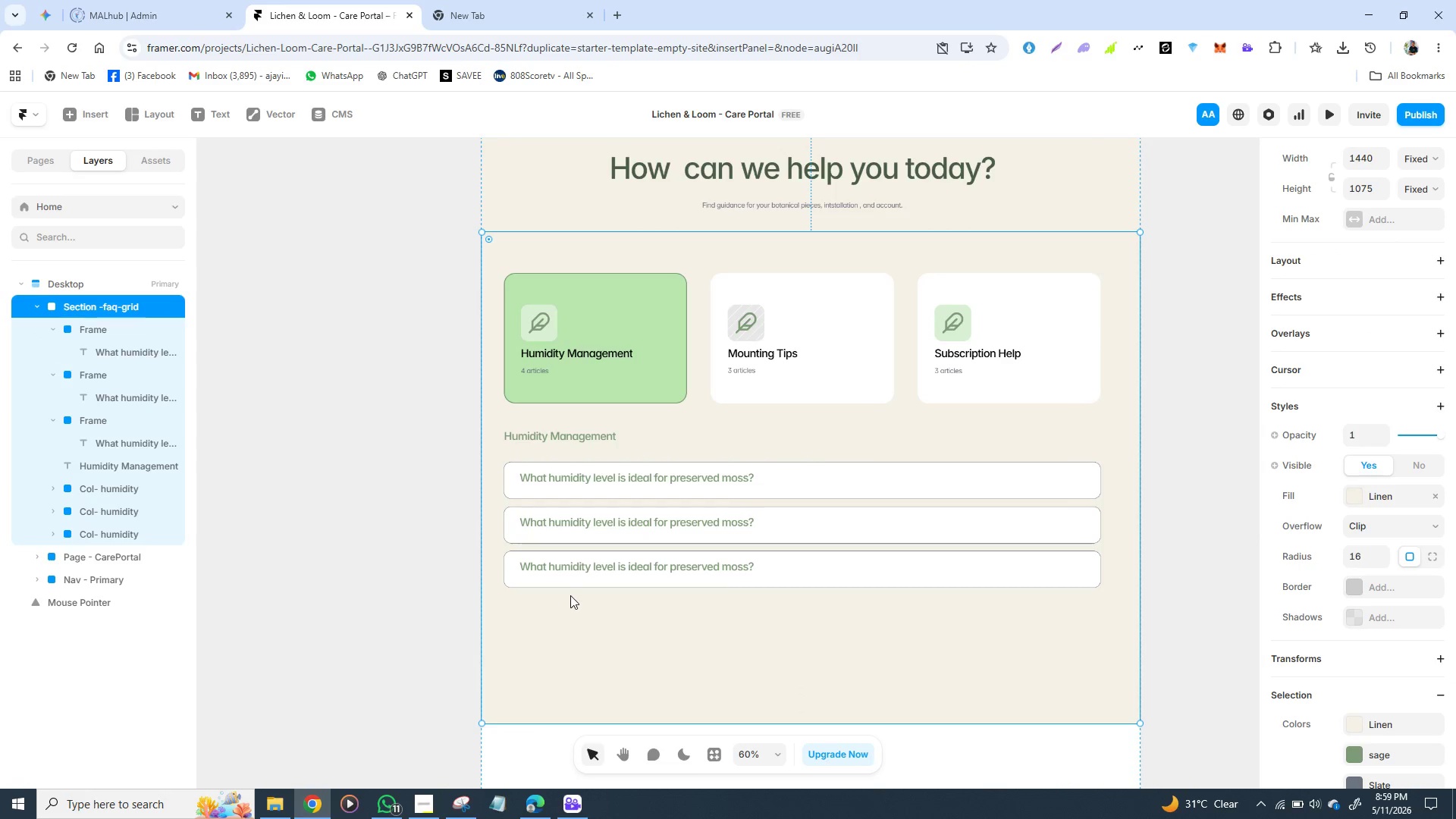 
double_click([568, 571])
 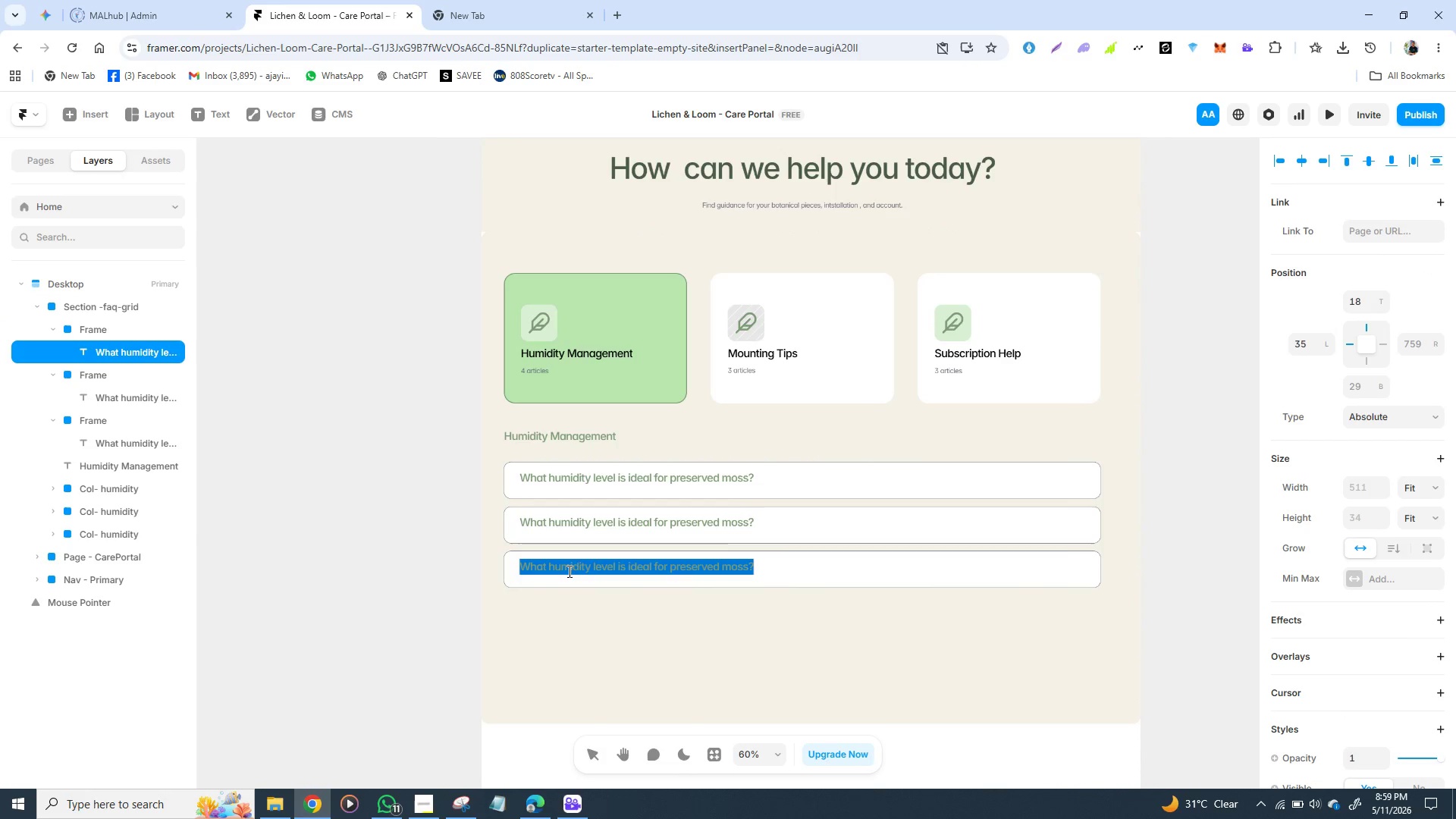 
triple_click([568, 571])
 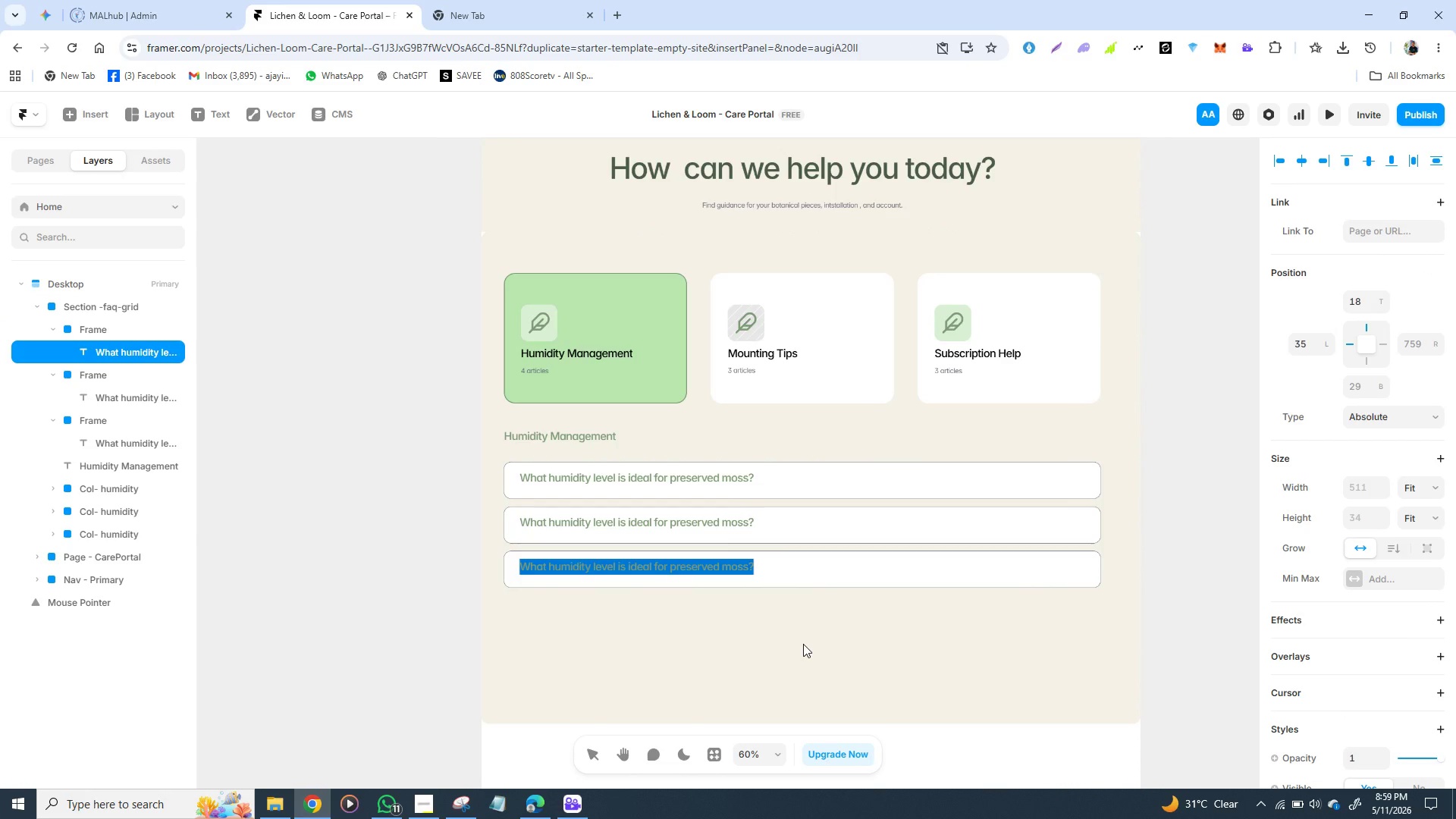 
wait(5.02)
 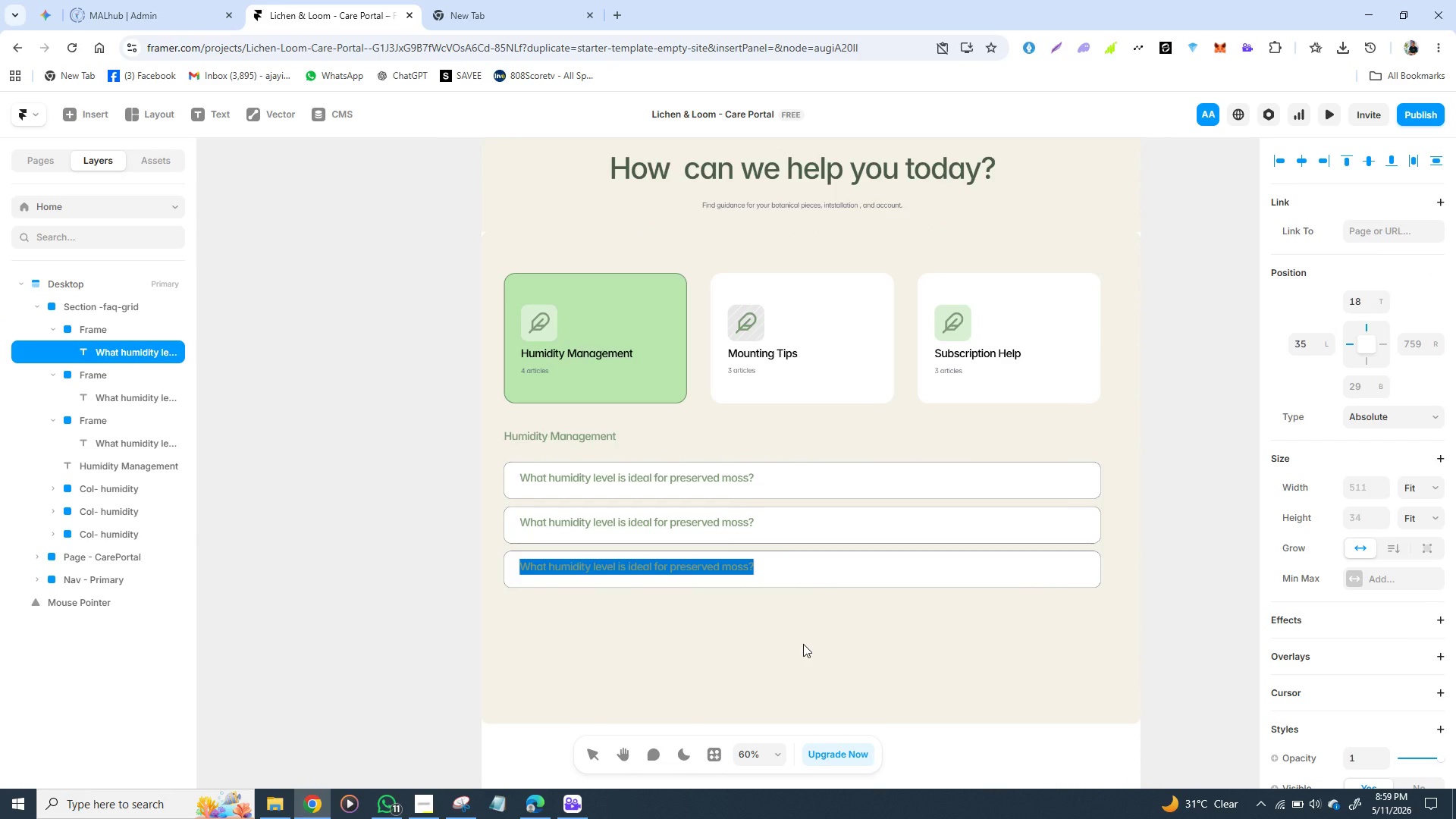 
type(can)
 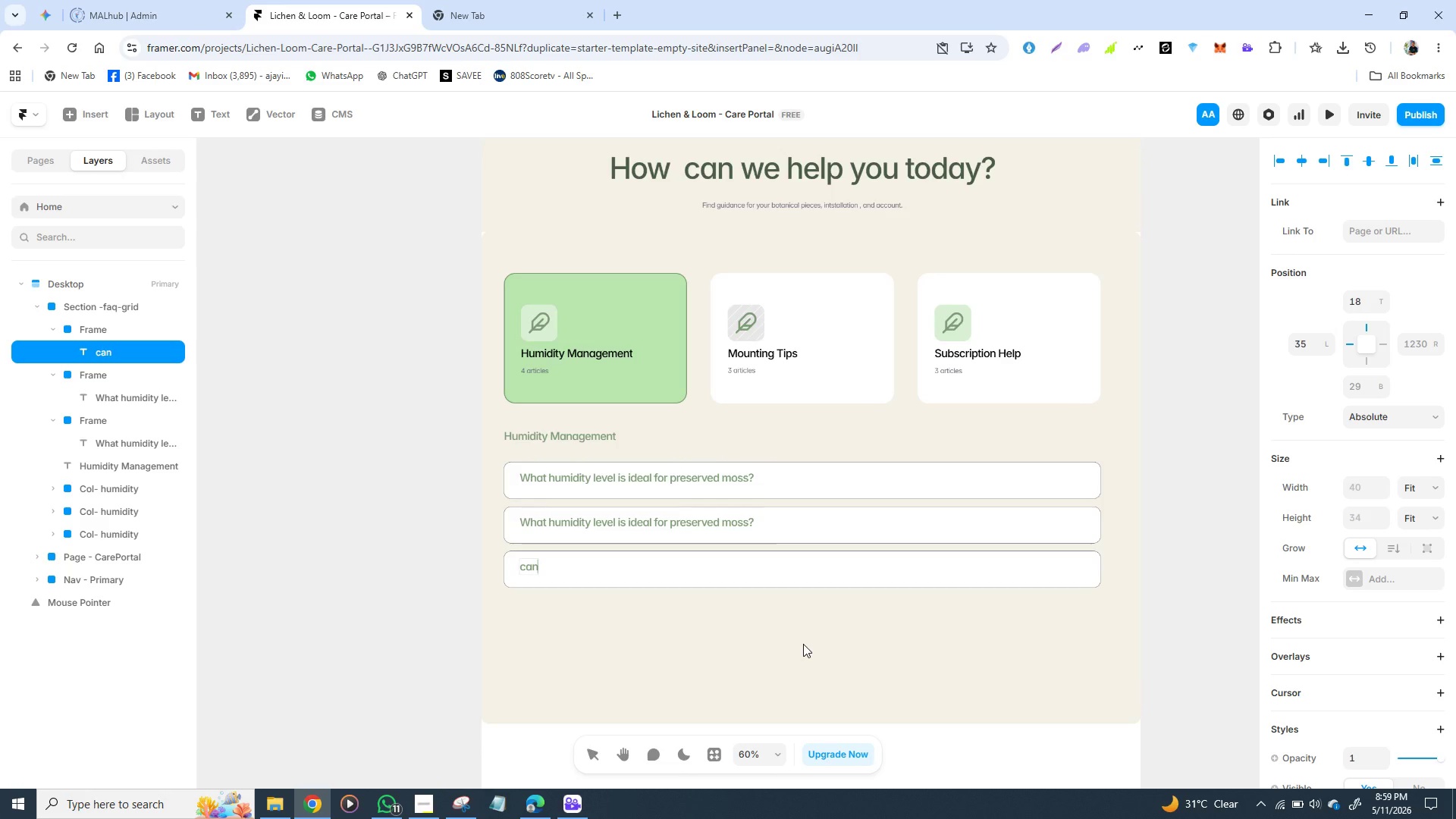 
key(Space)
 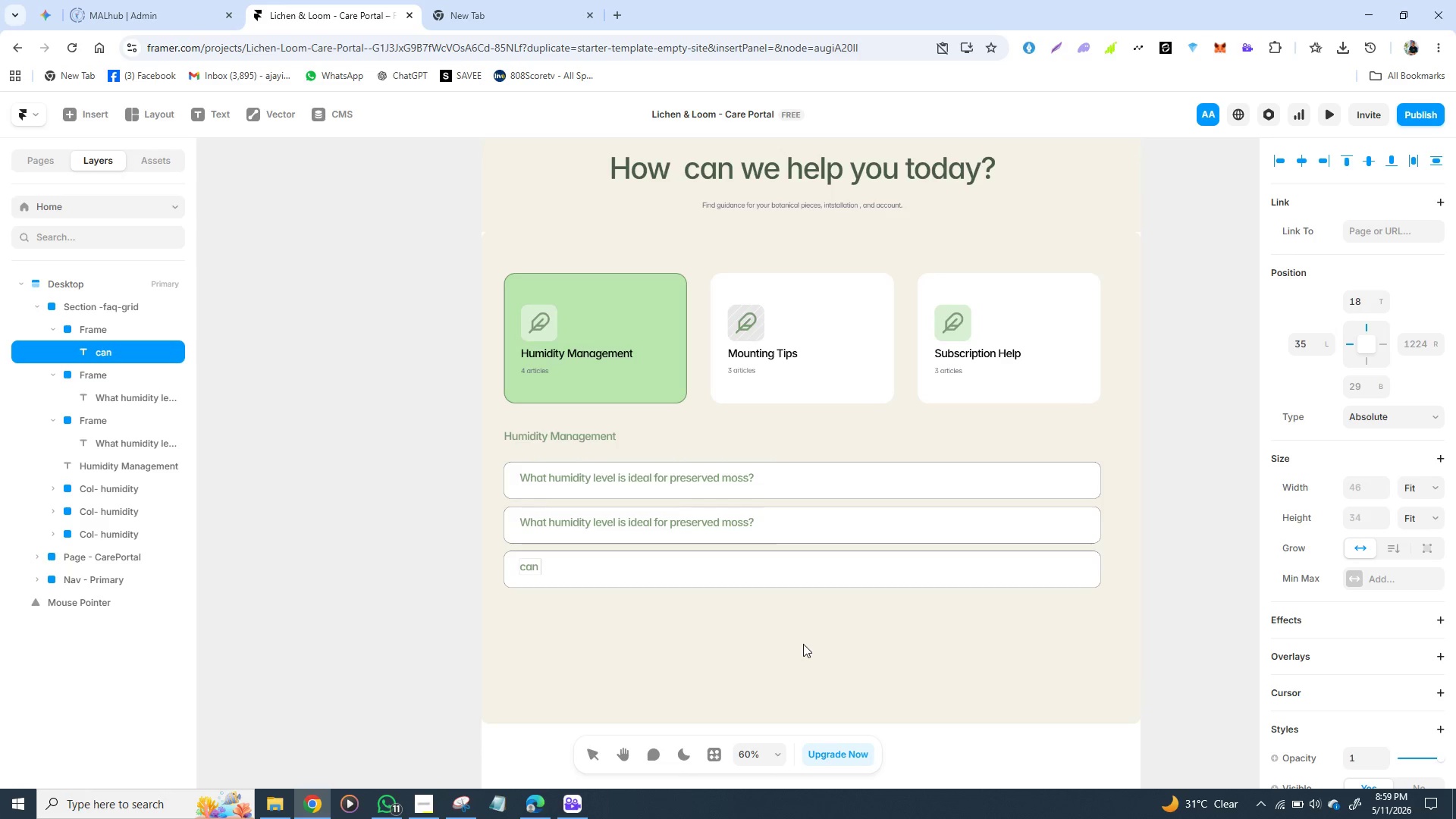 
key(I)
 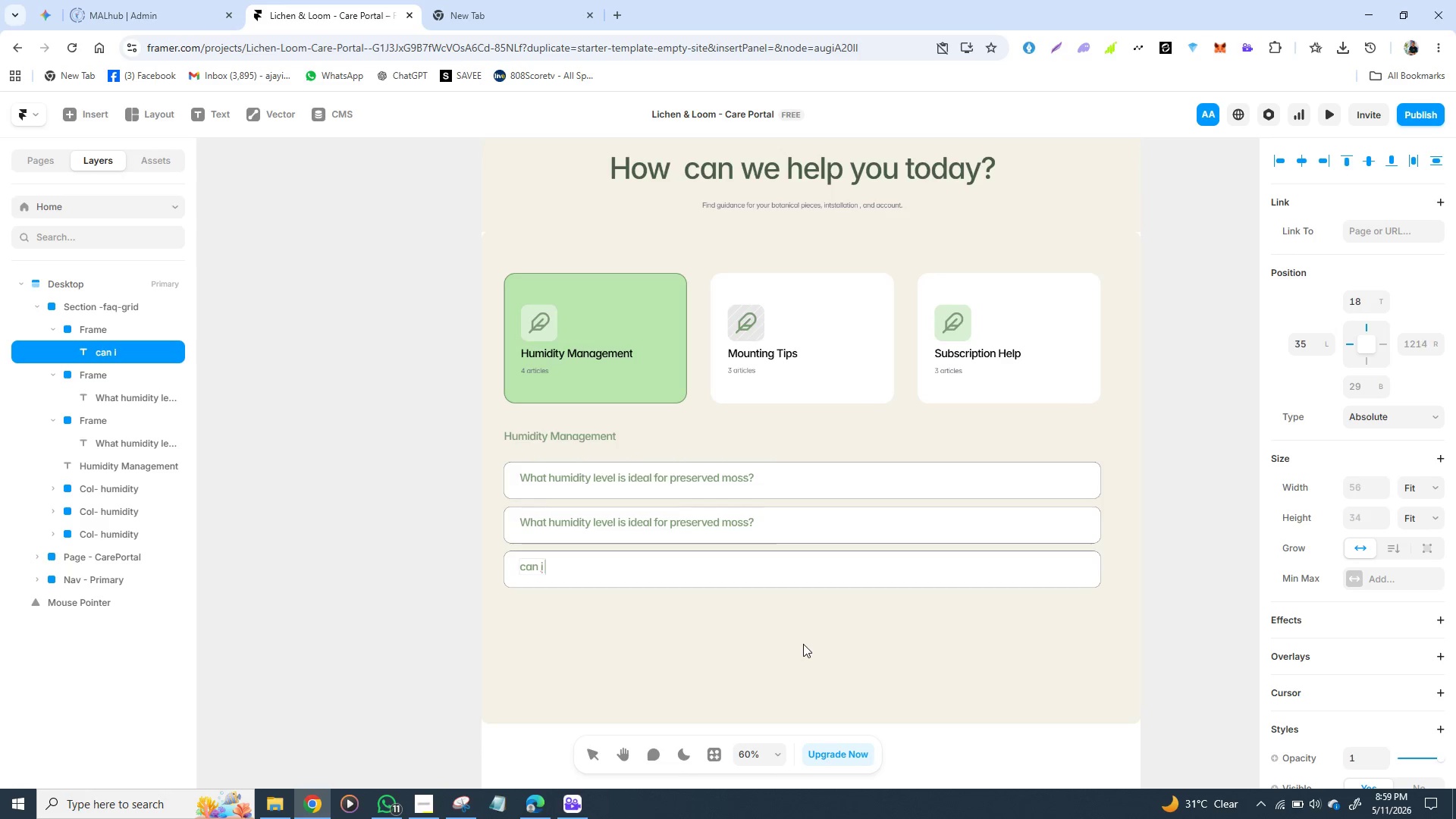 
key(Space)
 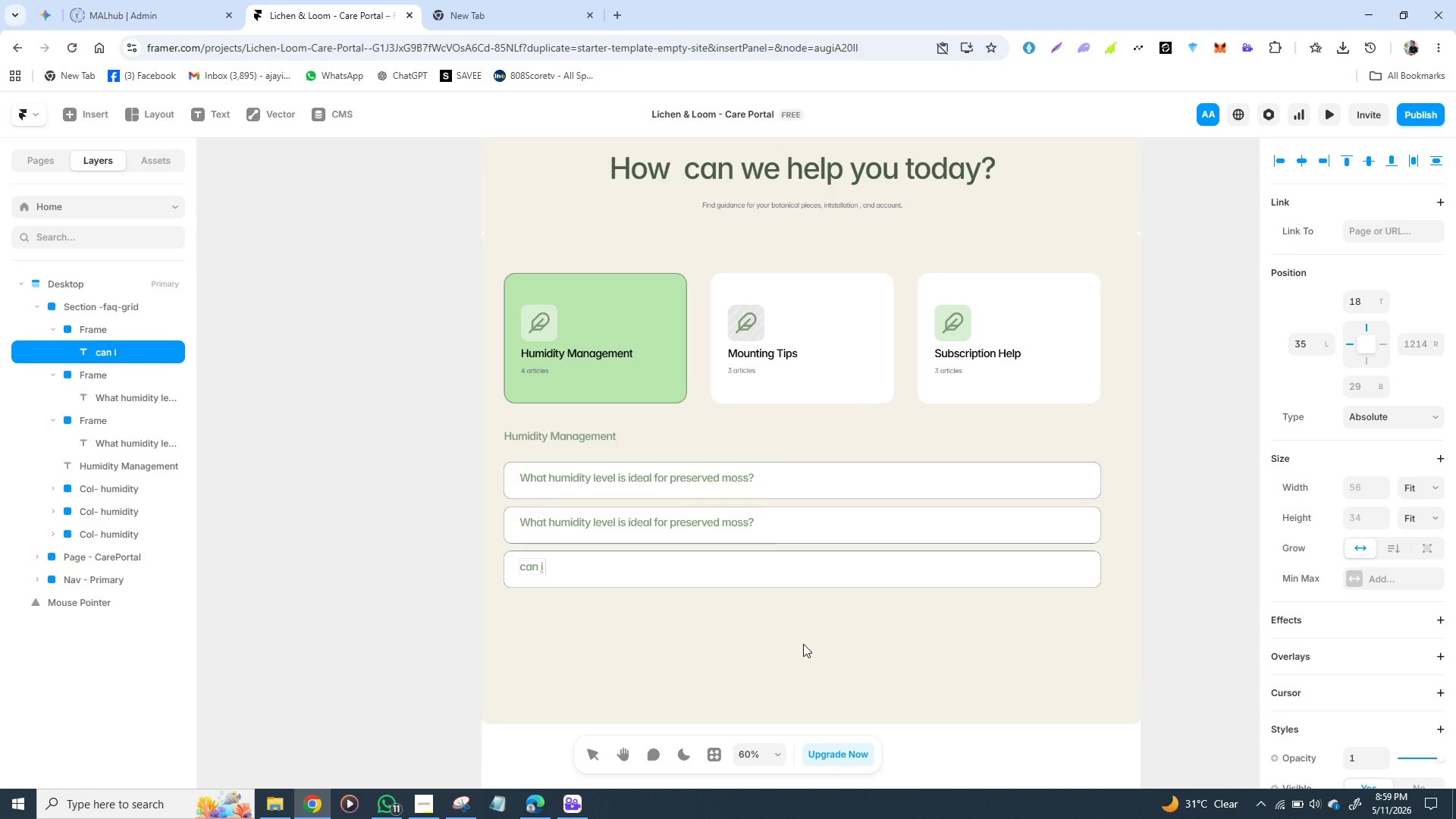 
wait(6.33)
 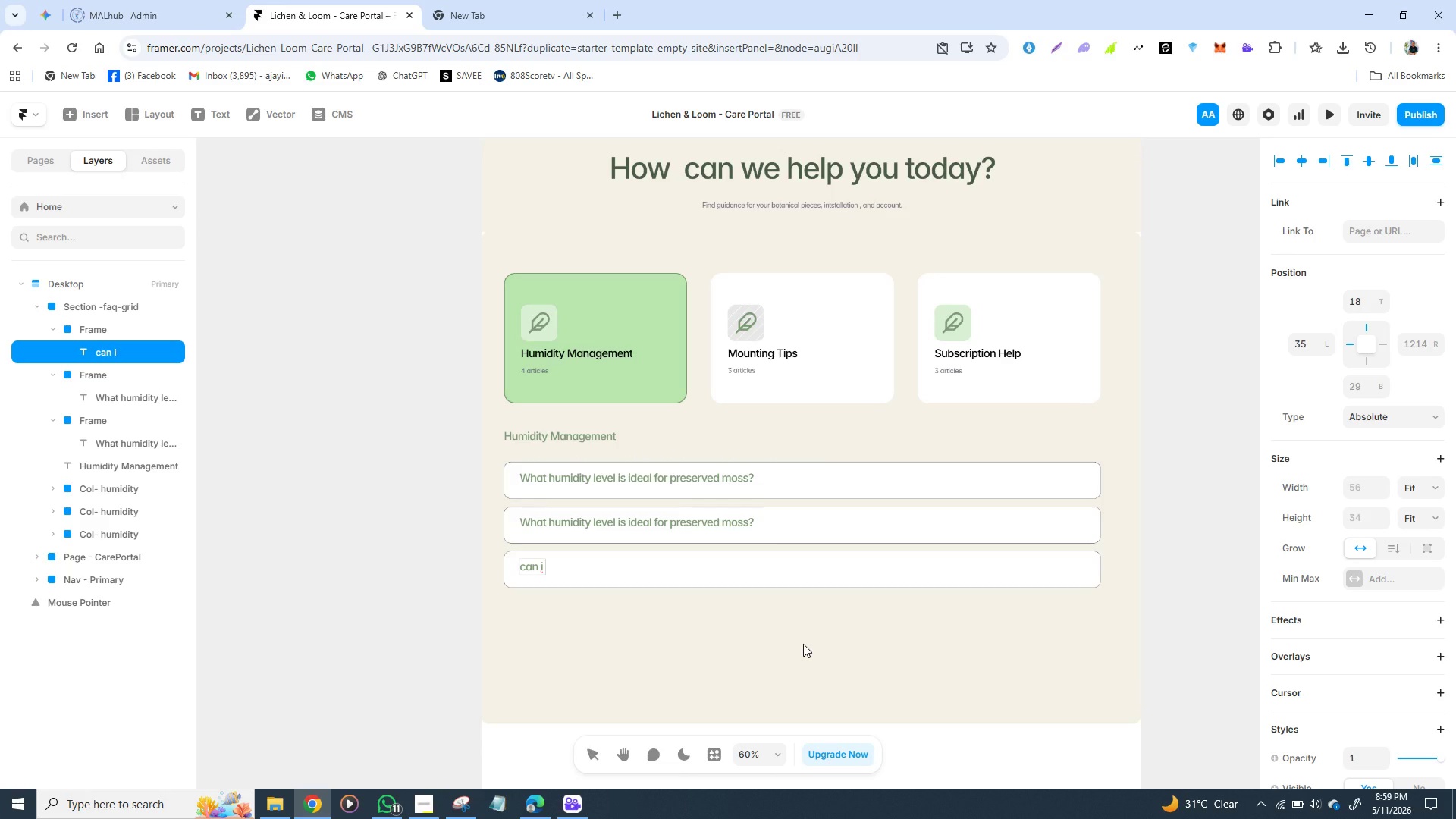 
type(play )
 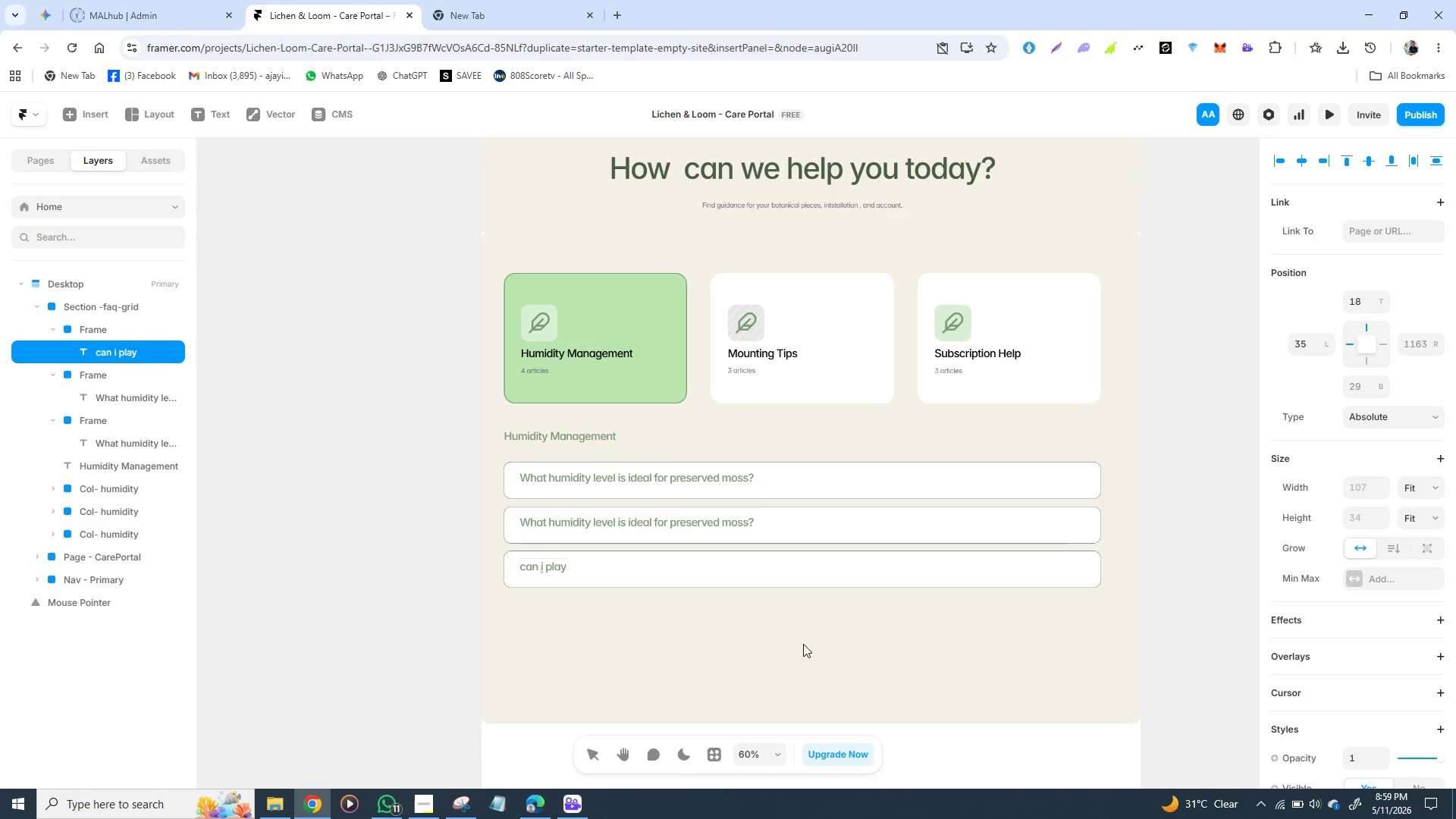 
wait(15.98)
 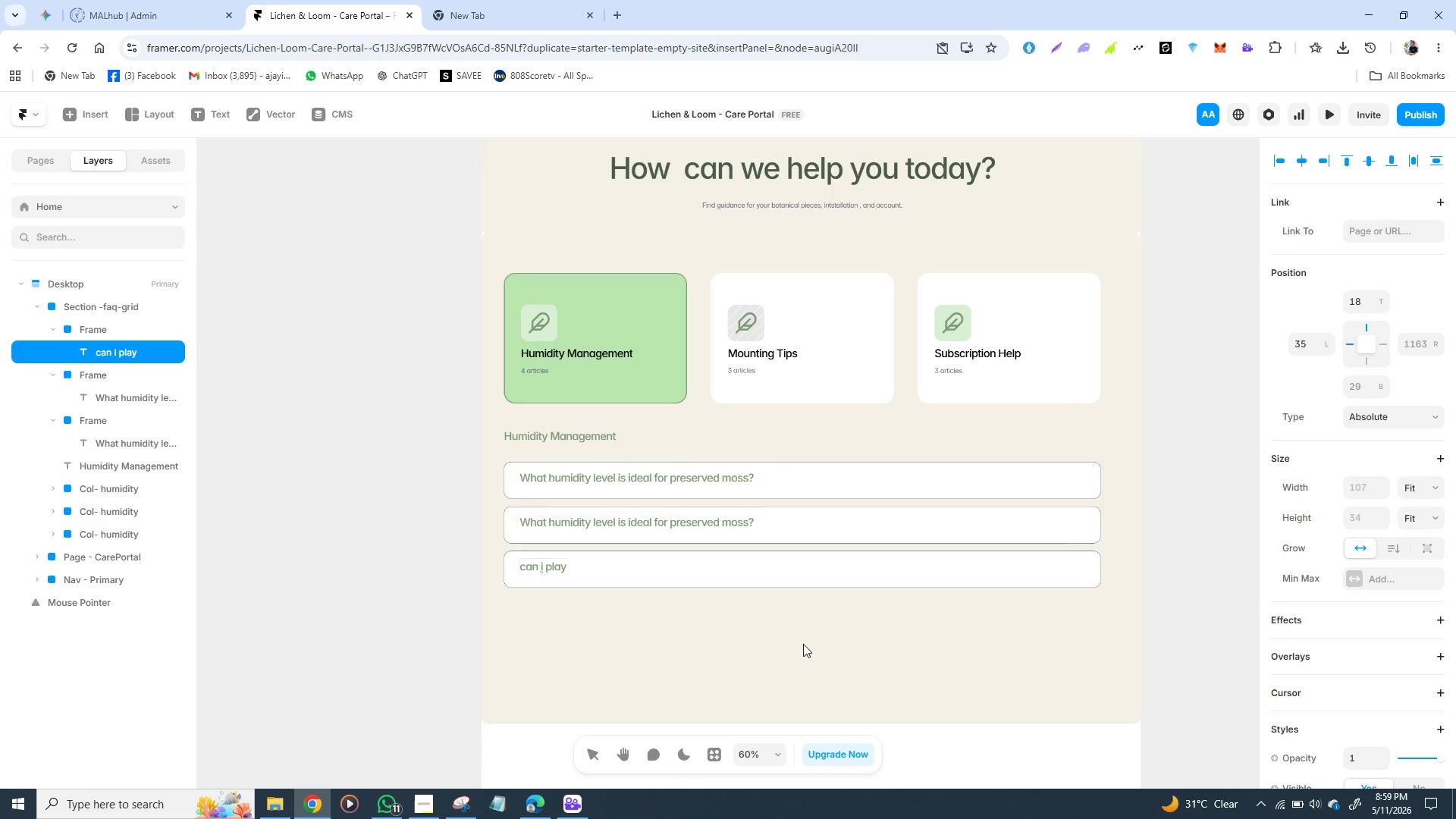 
type(my moss art in a bed )
key(Backspace)
 